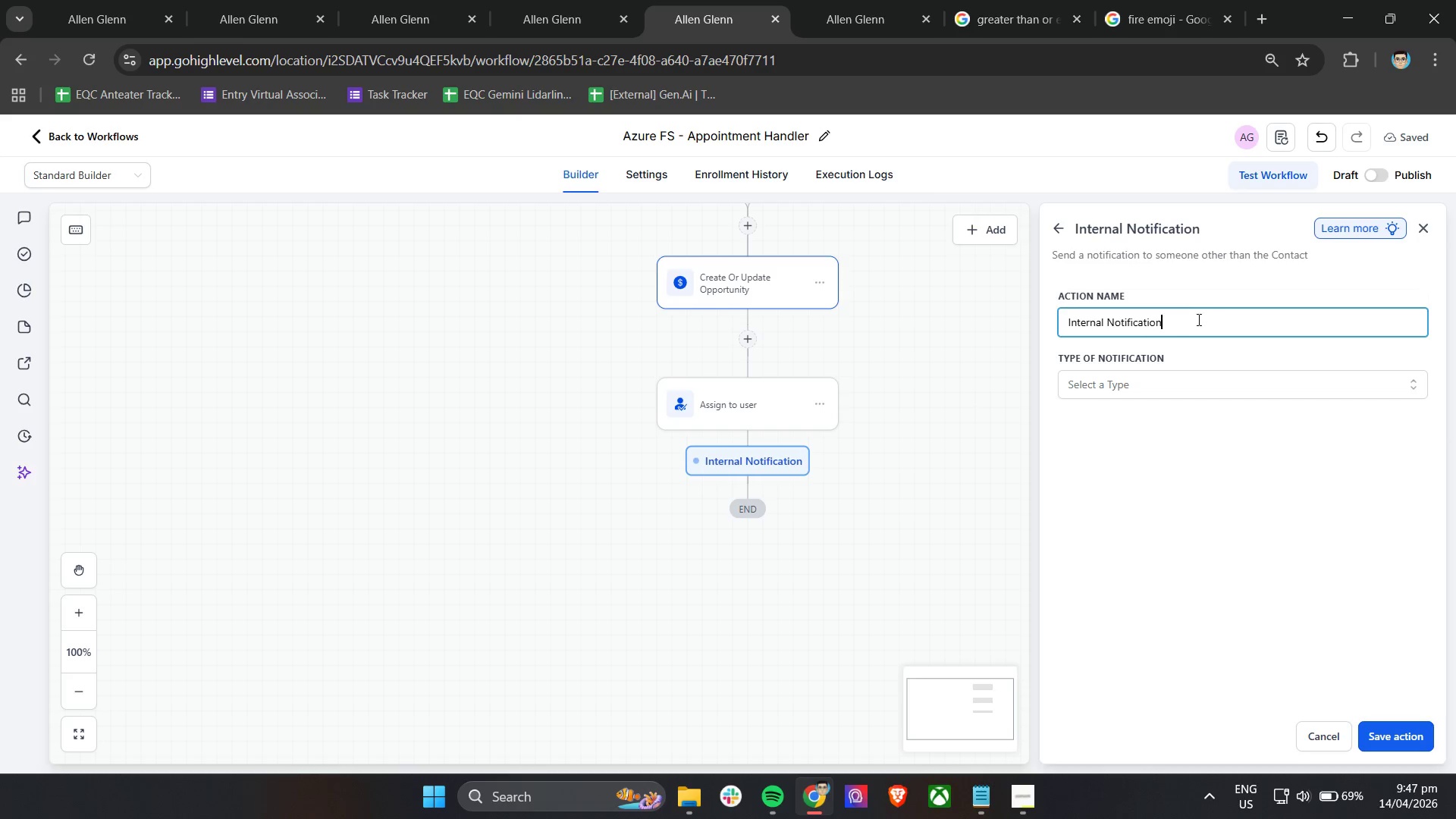 
double_click([1120, 374])
 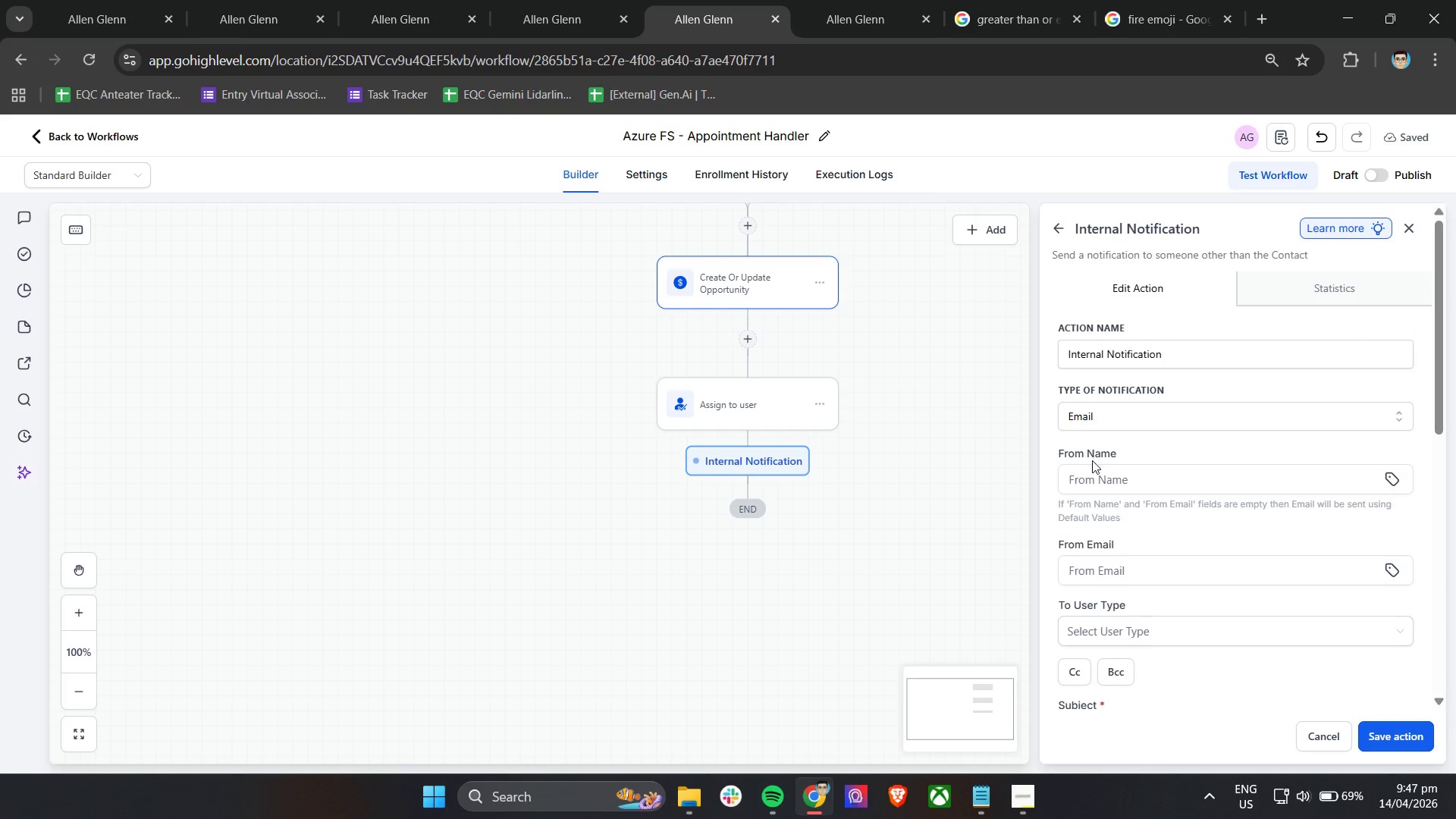 
wait(5.11)
 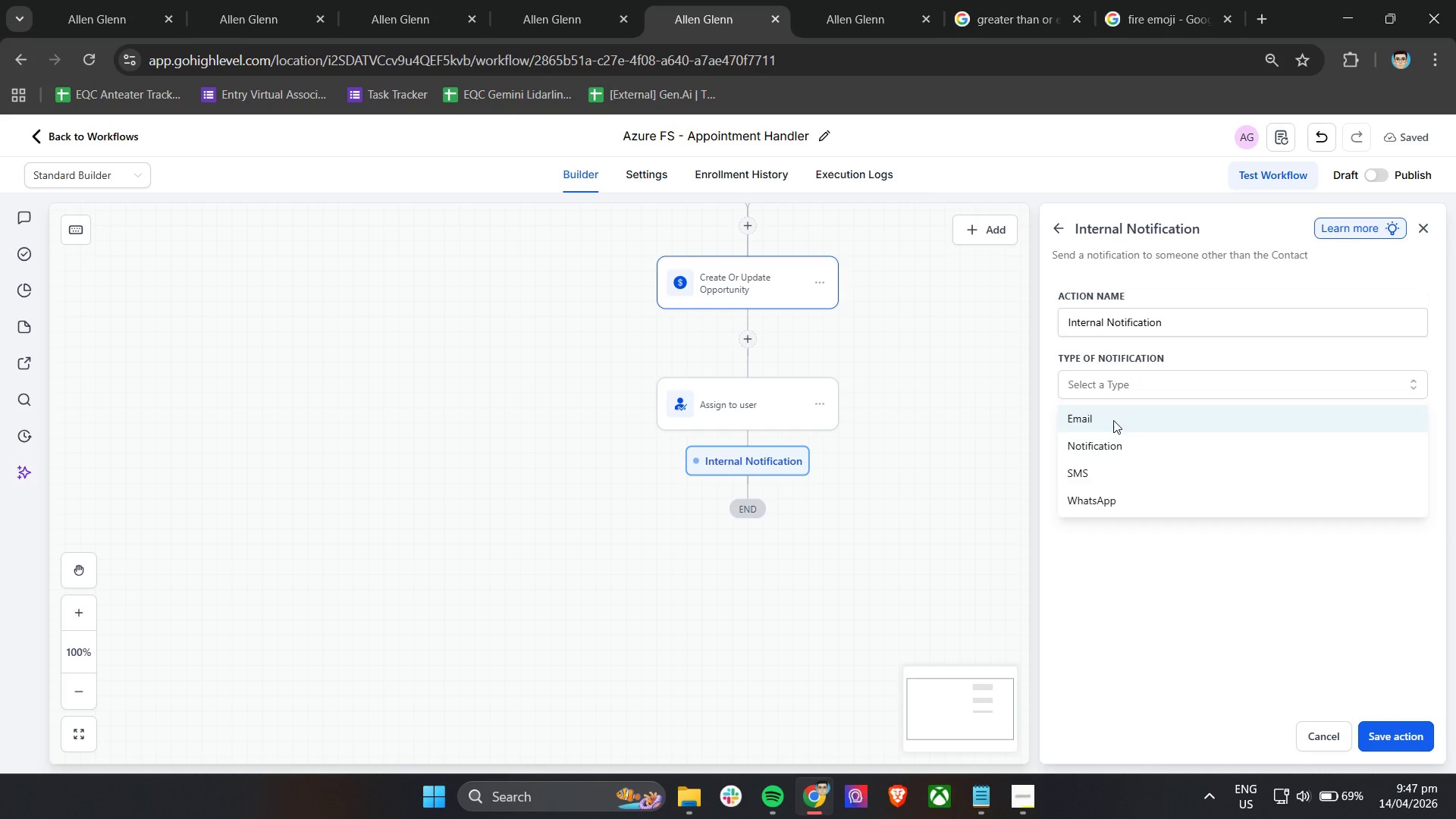 
left_click([1132, 415])
 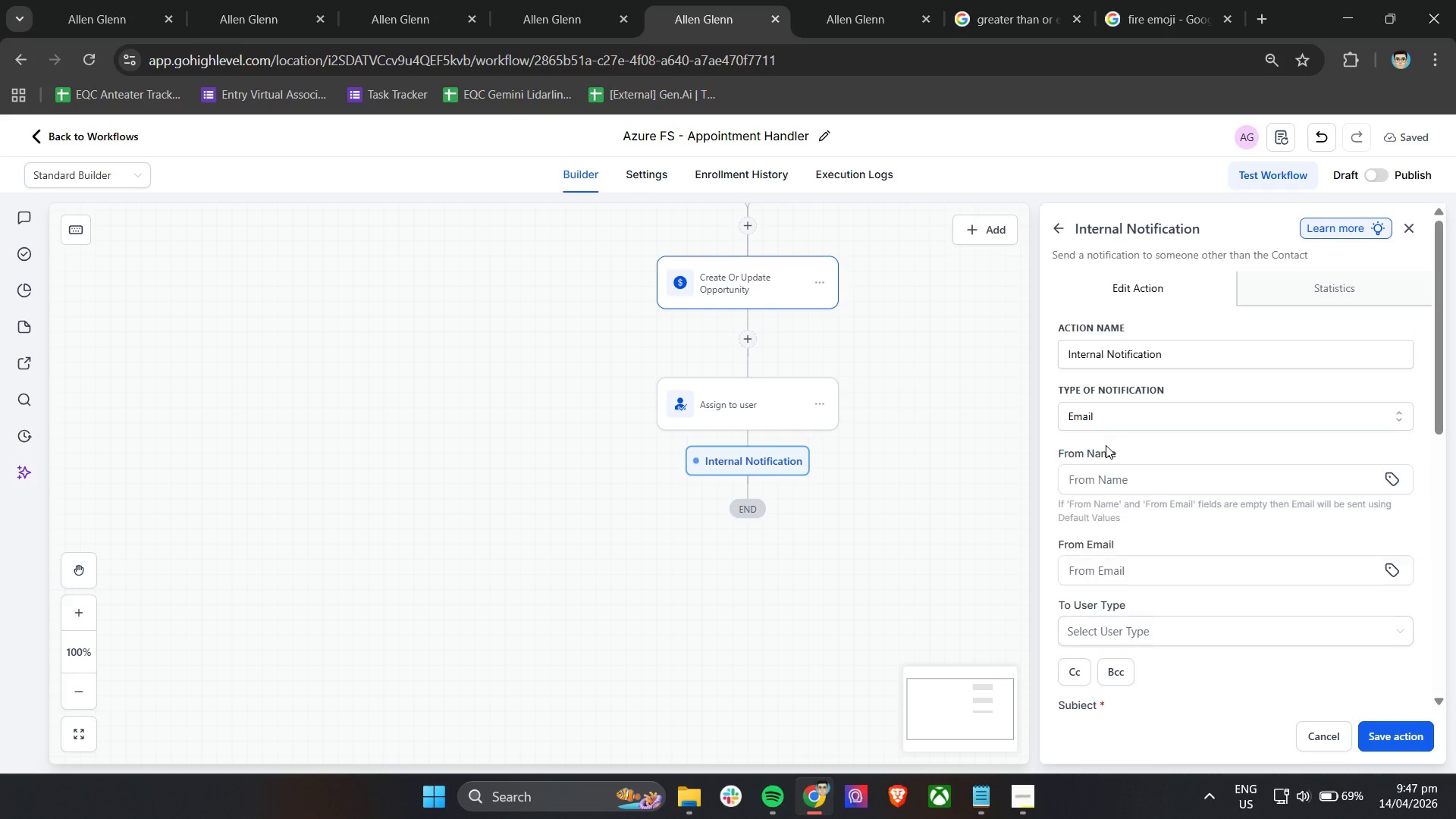 
double_click([1116, 483])
 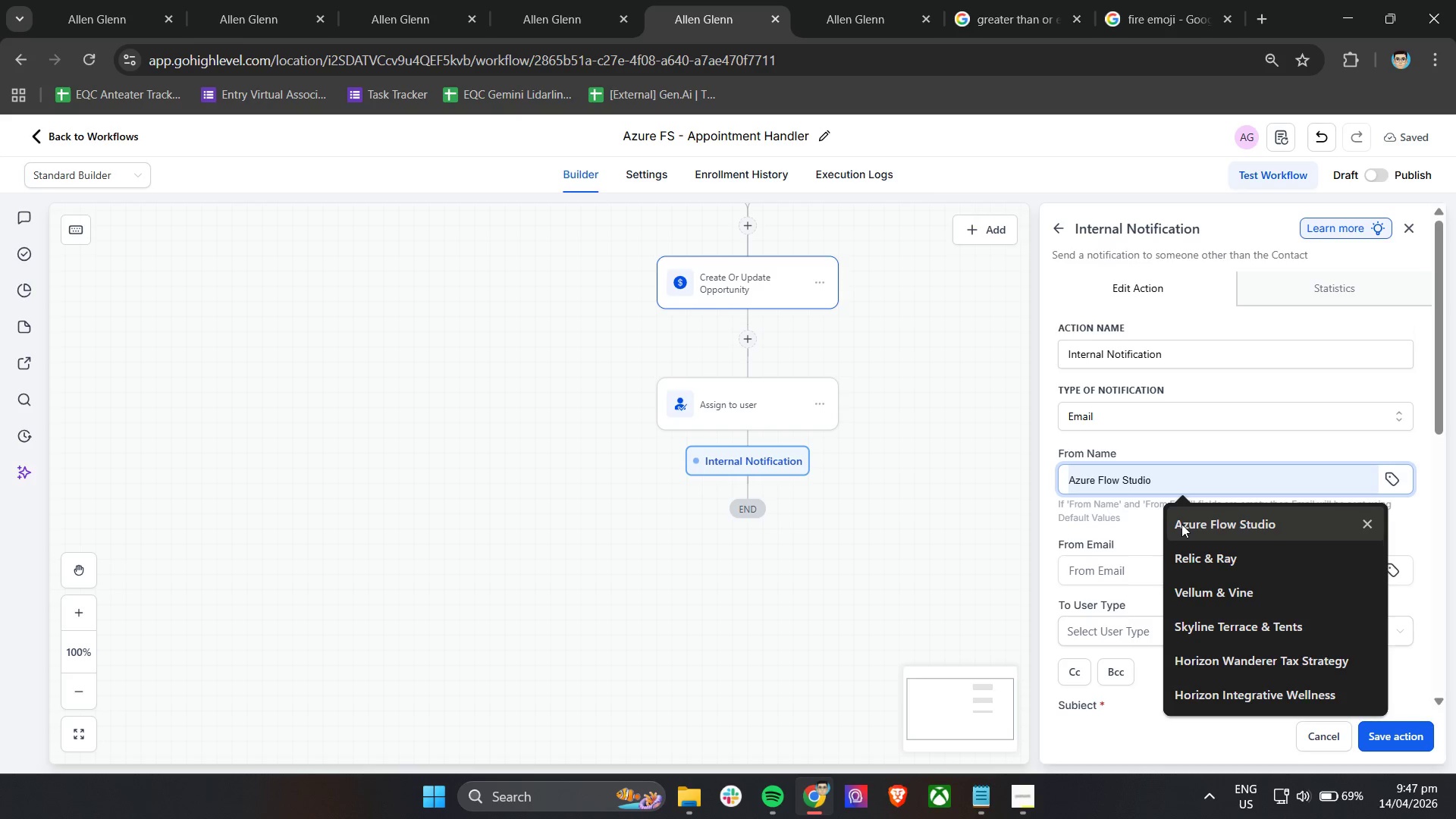 
left_click([1183, 526])
 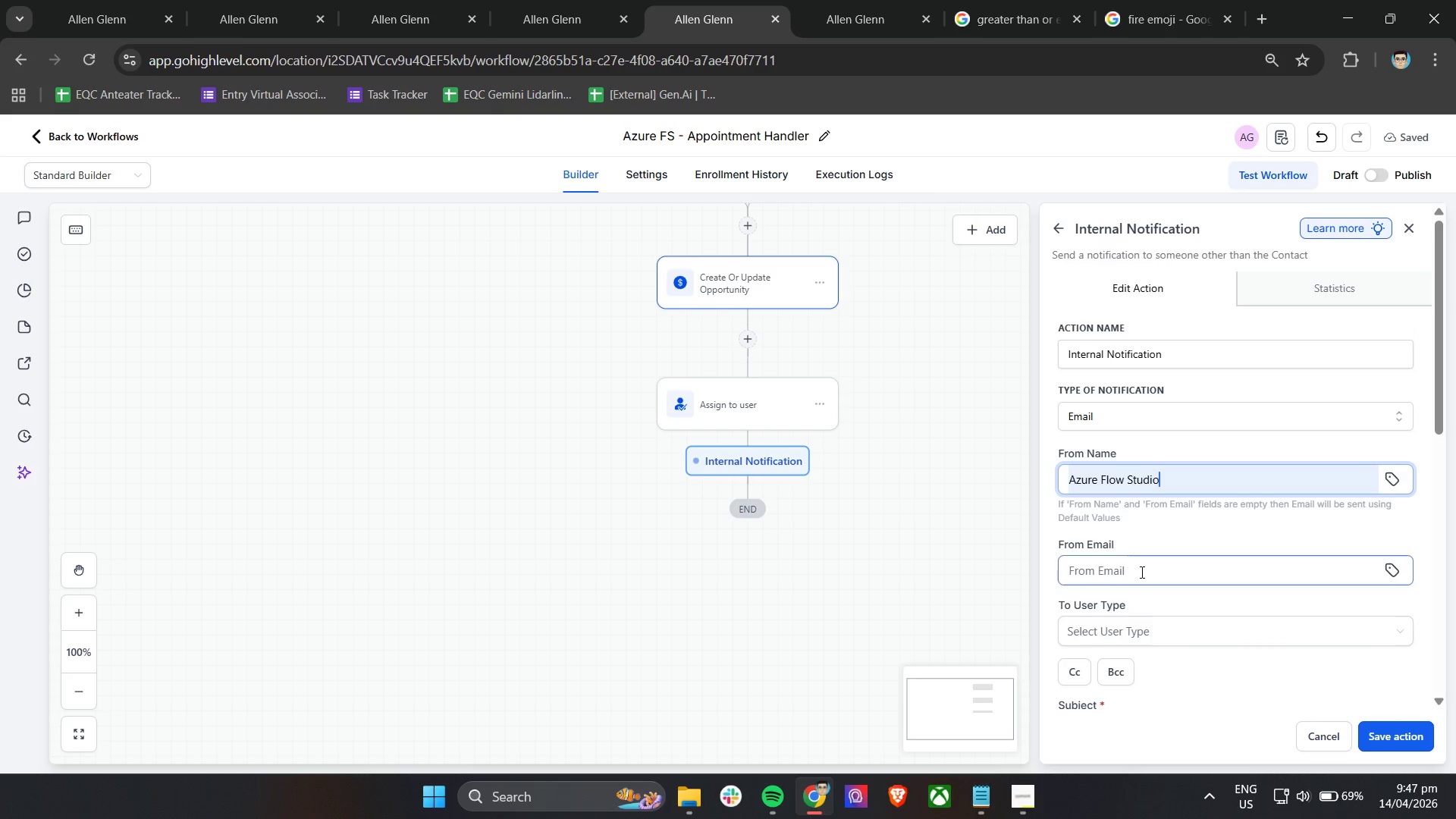 
left_click([1139, 574])
 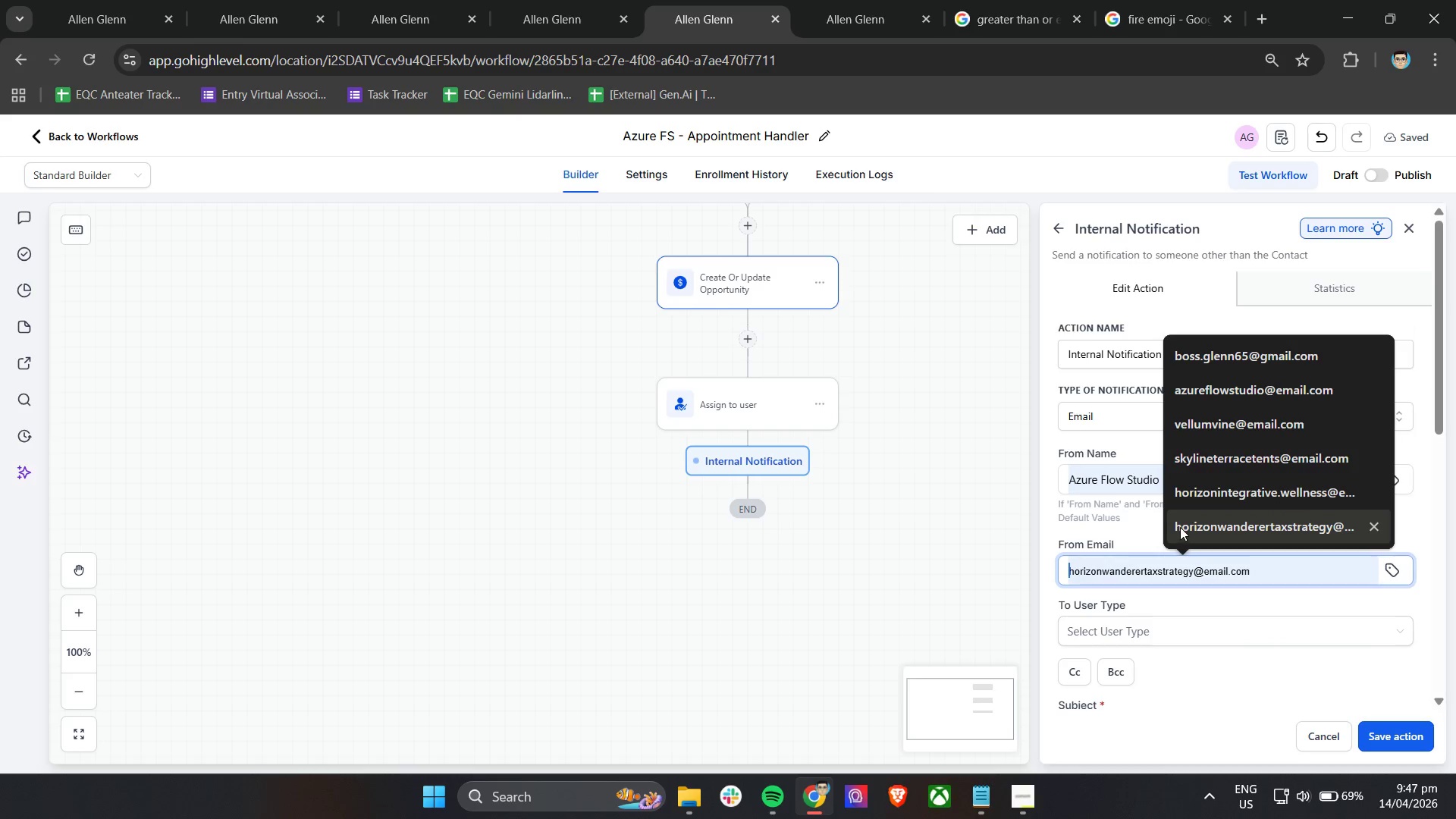 
key(A)
 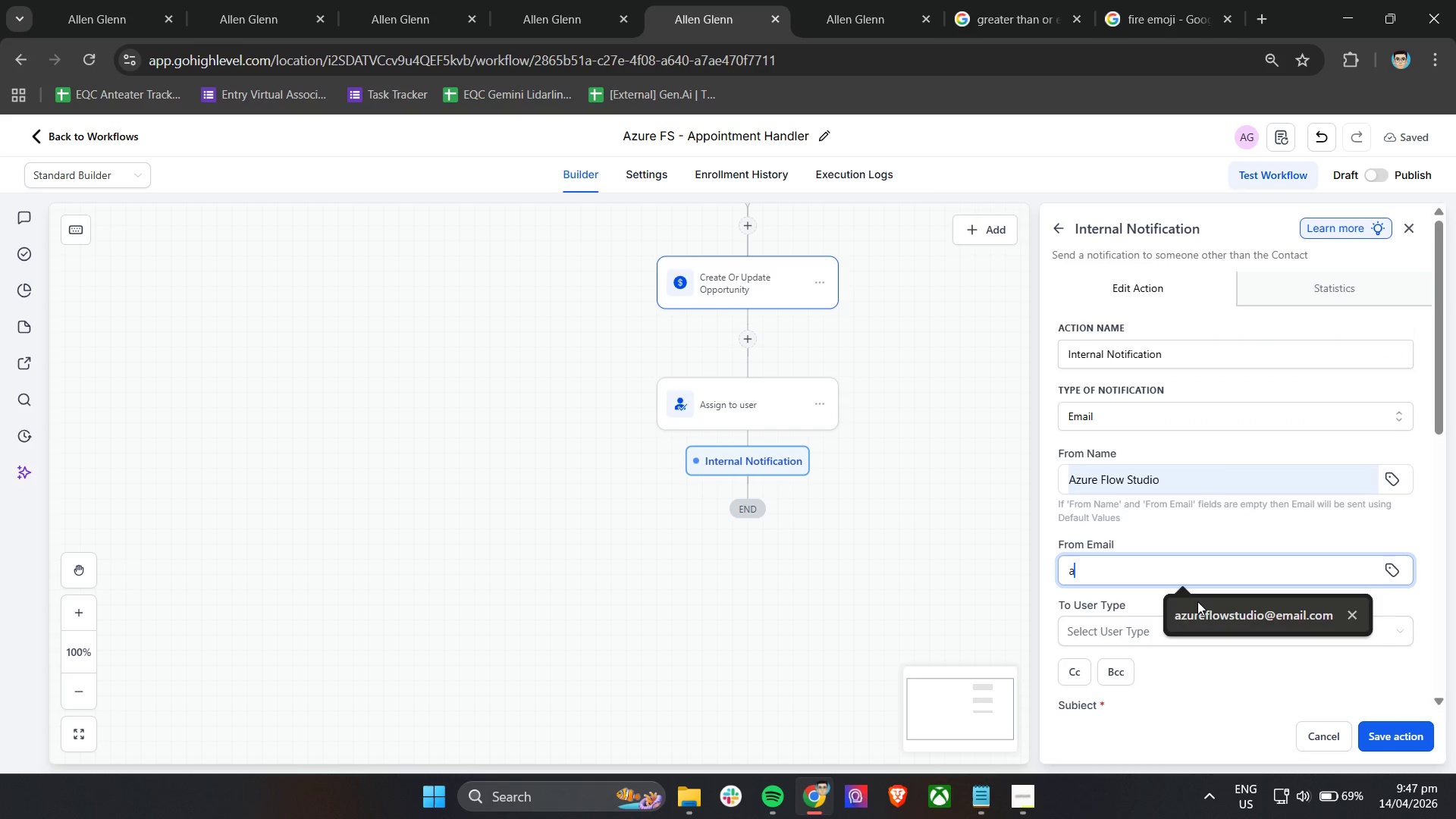 
left_click([1202, 609])
 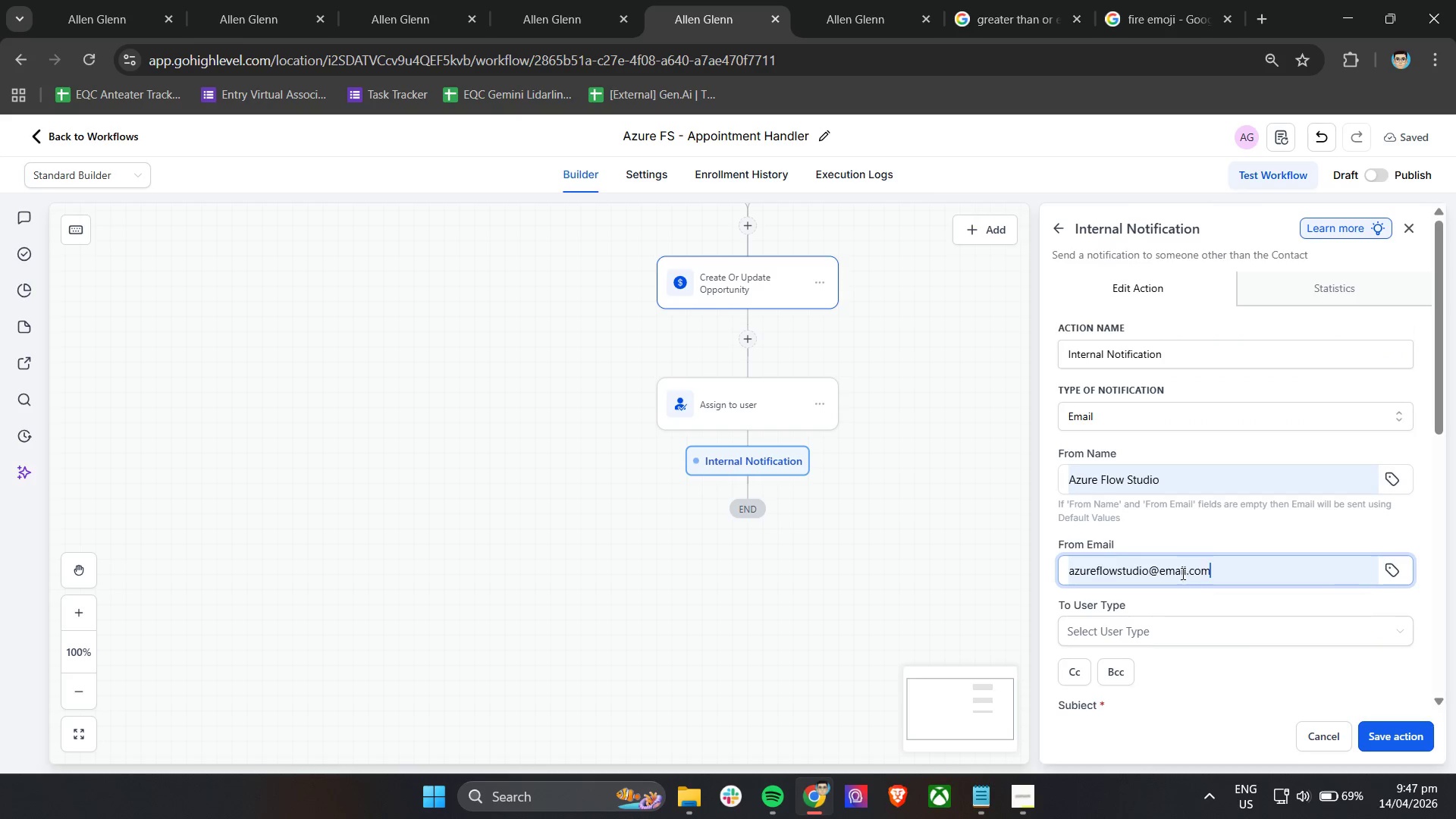 
scroll: coordinate [1181, 573], scroll_direction: down, amount: 2.0
 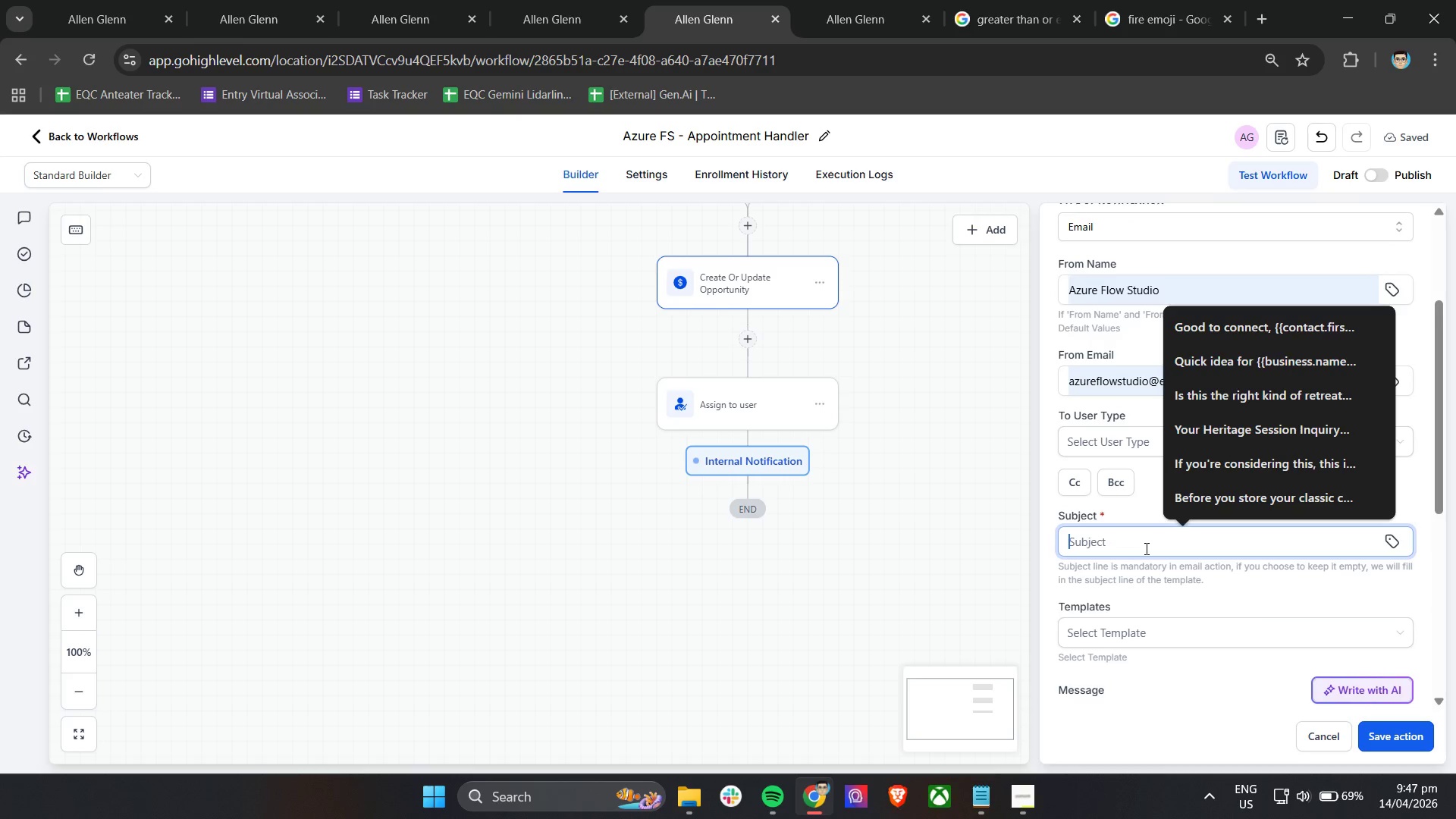 
type(New Appointment book)
key(Backspace)
key(Backspace)
key(Backspace)
key(Backspace)
type(Booked - Immediate Follow-up Required)
 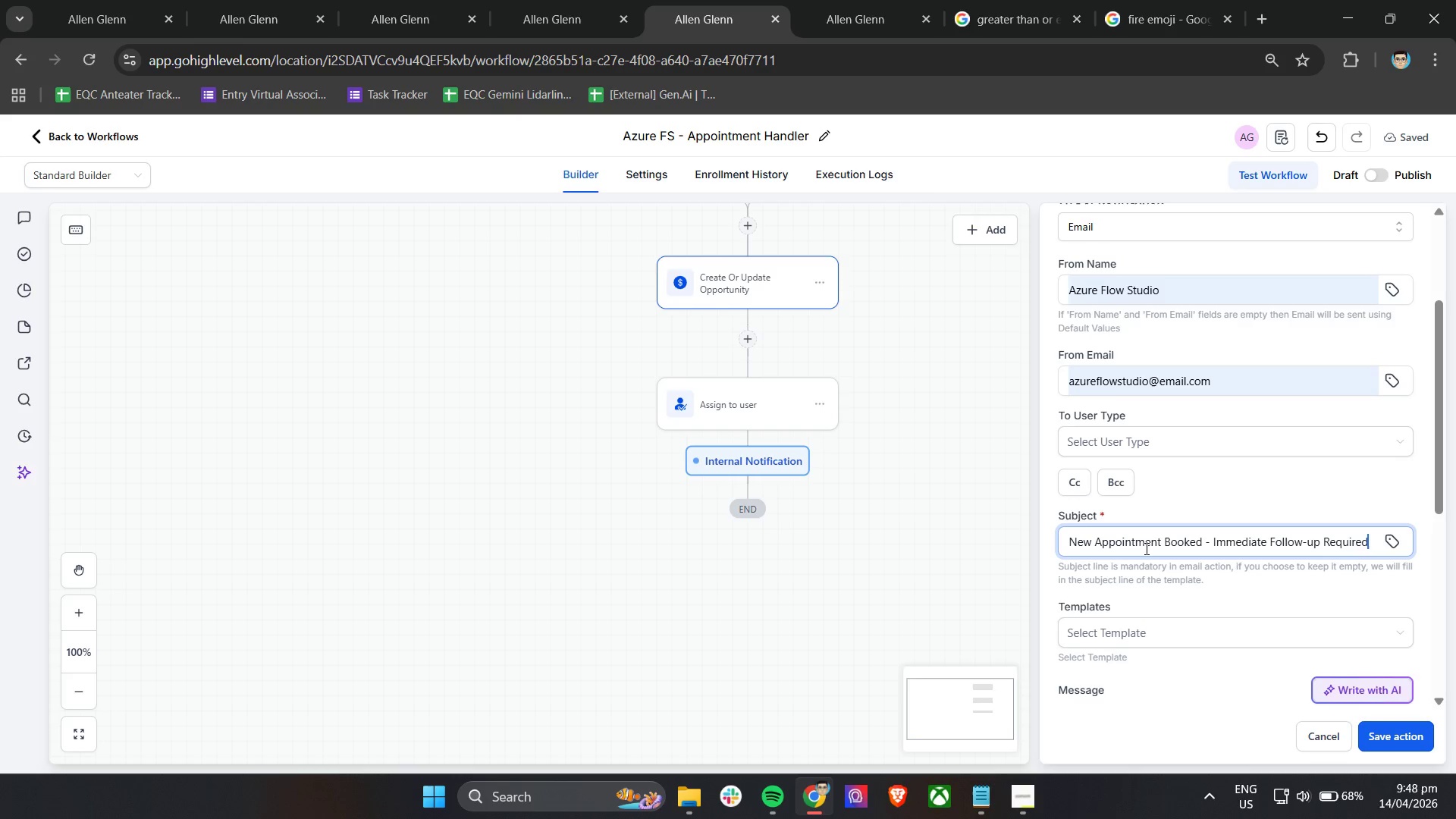 
left_click([1154, 585])
 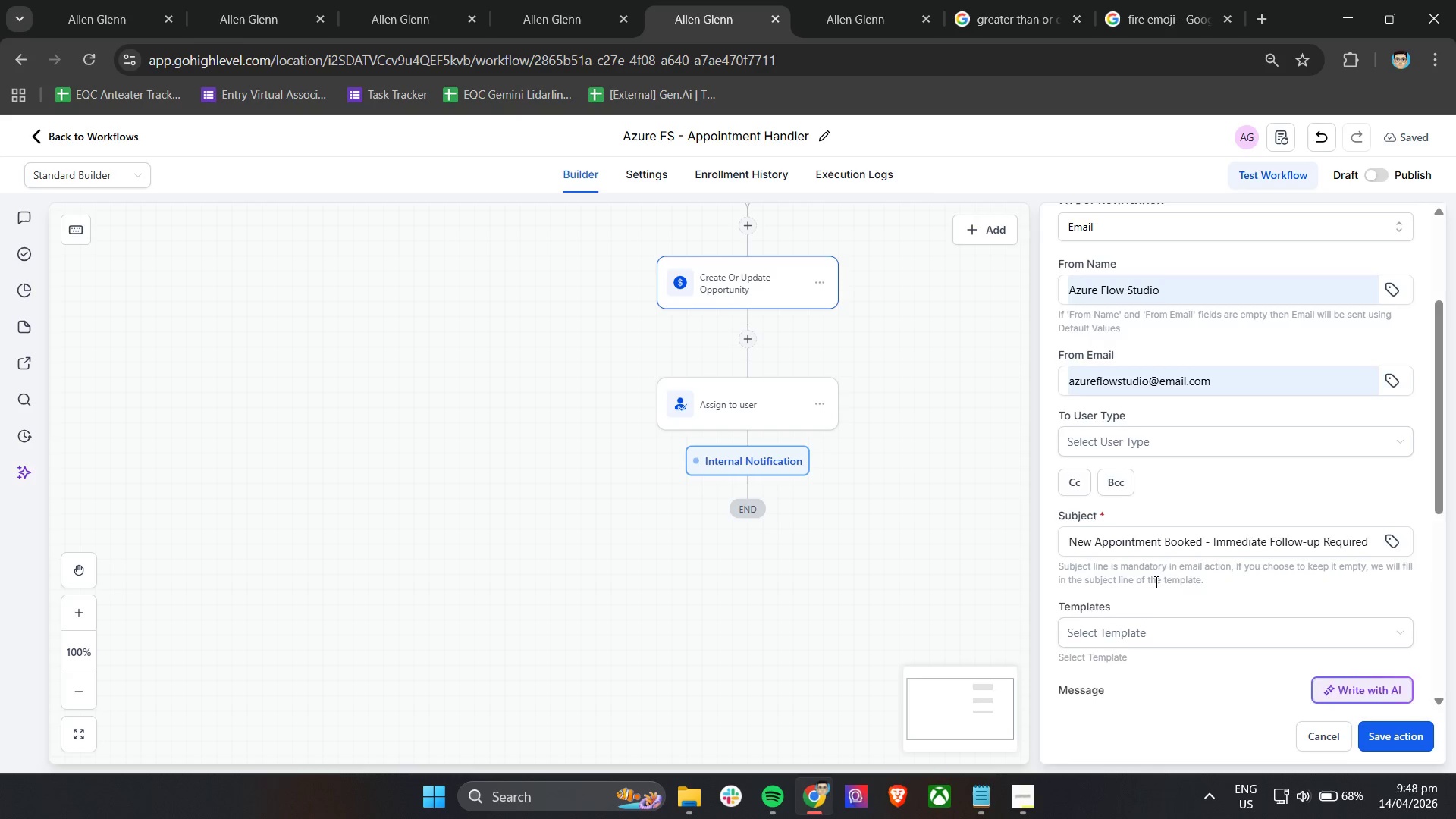 
scroll: coordinate [1155, 574], scroll_direction: down, amount: 4.0
 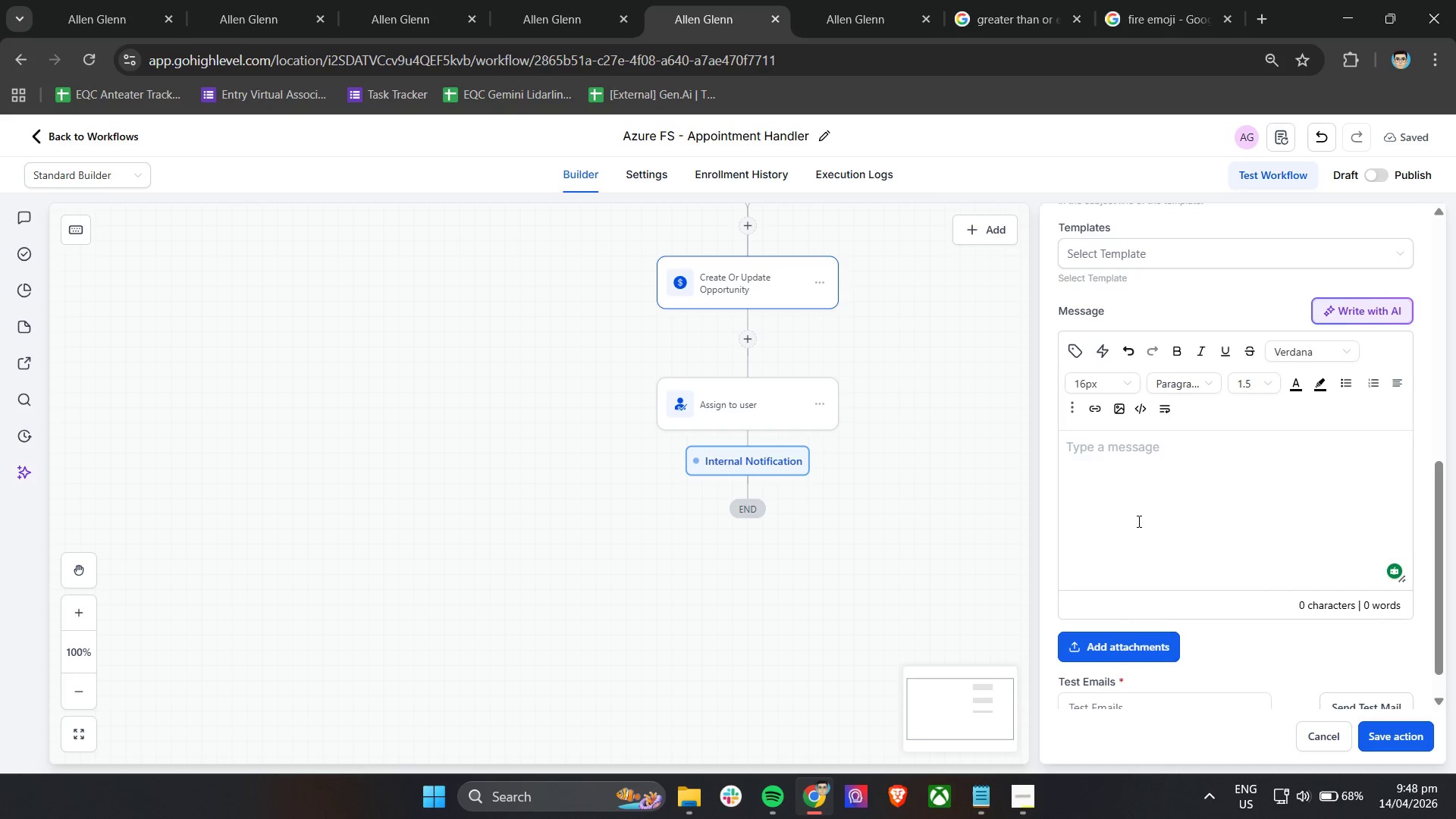 
type(A new apo)
key(Backspace)
type(pointment has been booked.)
 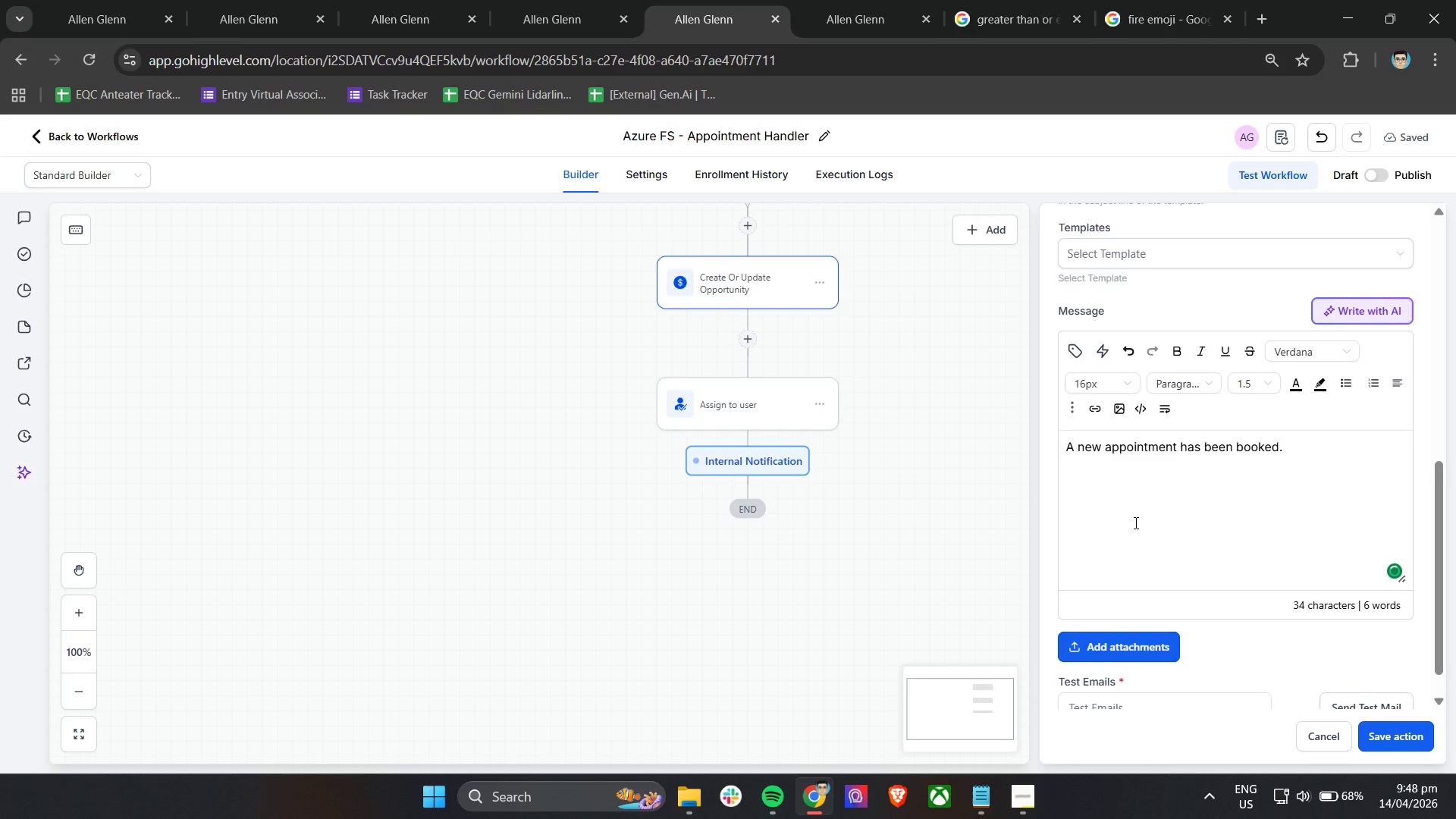 
key(Enter)
 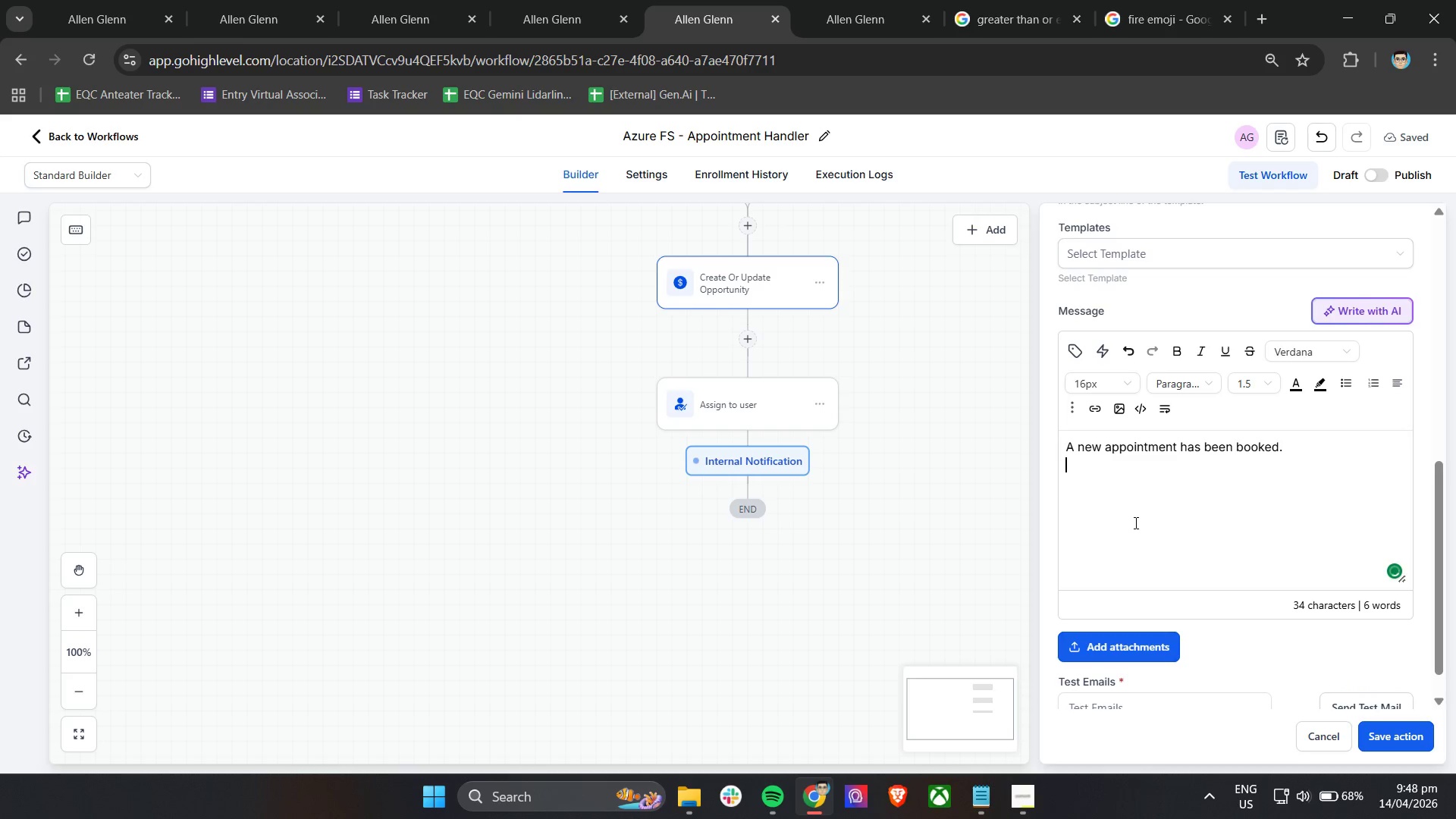 
key(Enter)
 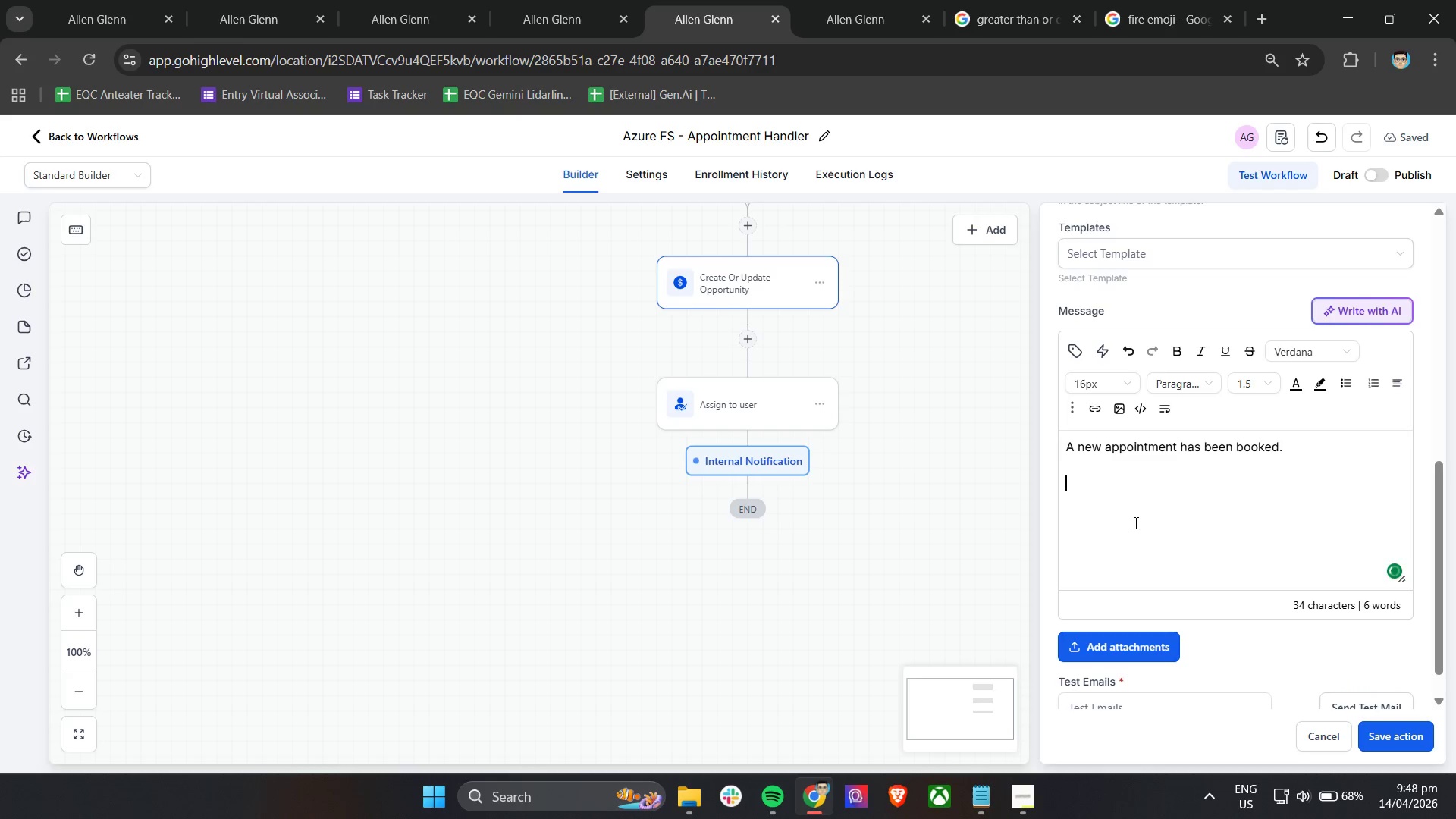 
type(Lead Details)
 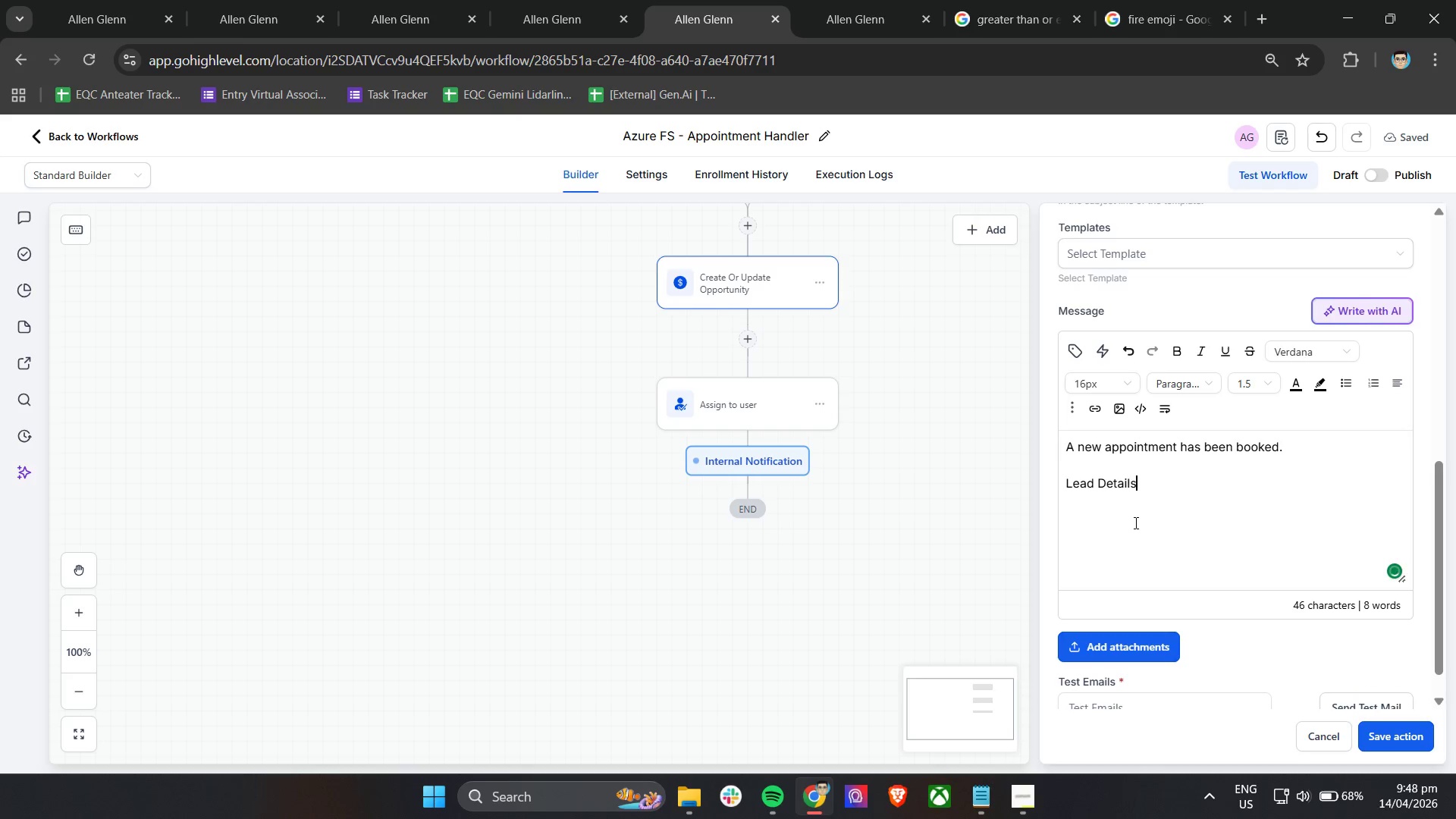 
key(Enter)
 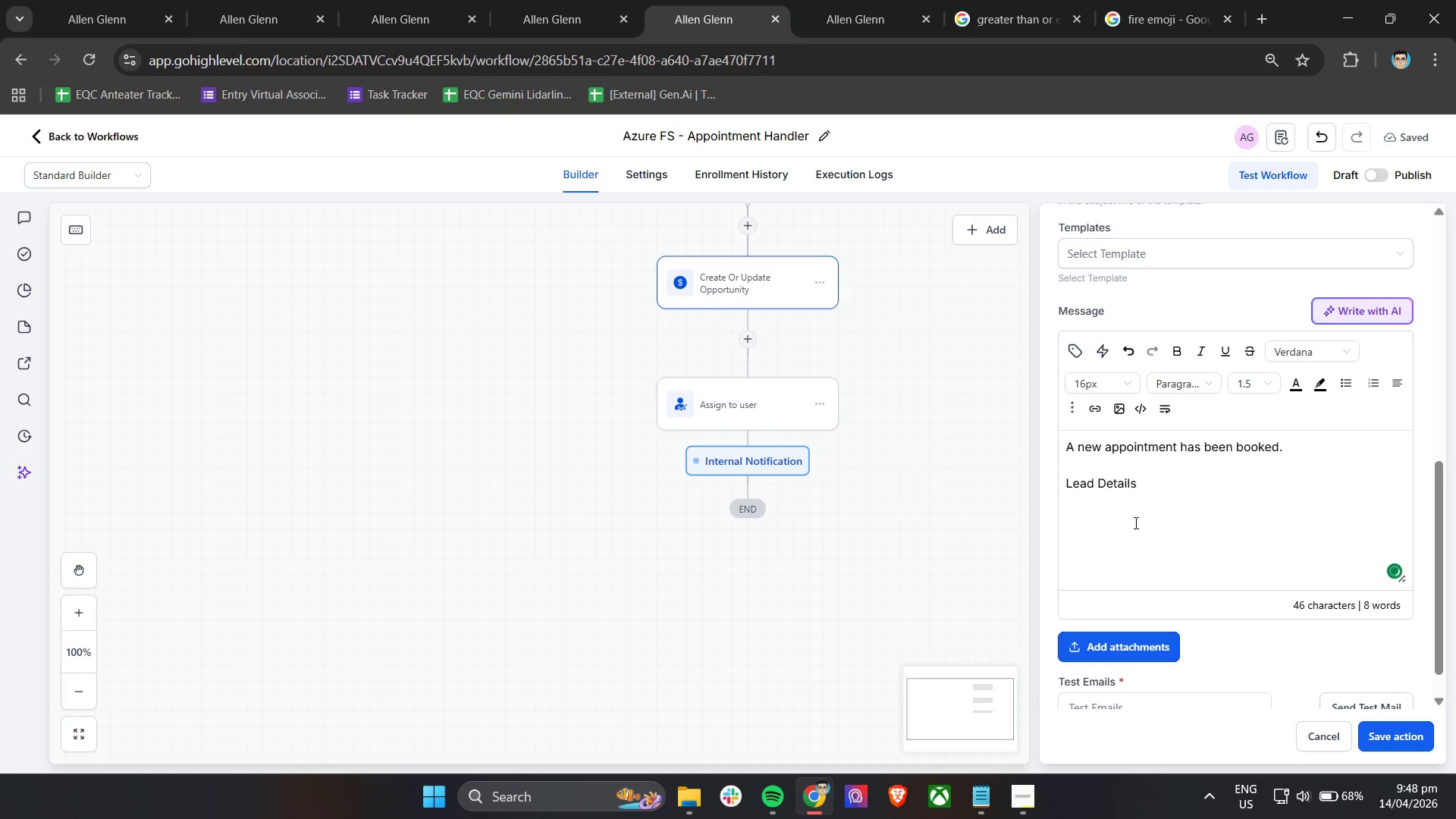 
hold_key(key=ShiftLeft, duration=0.8)
 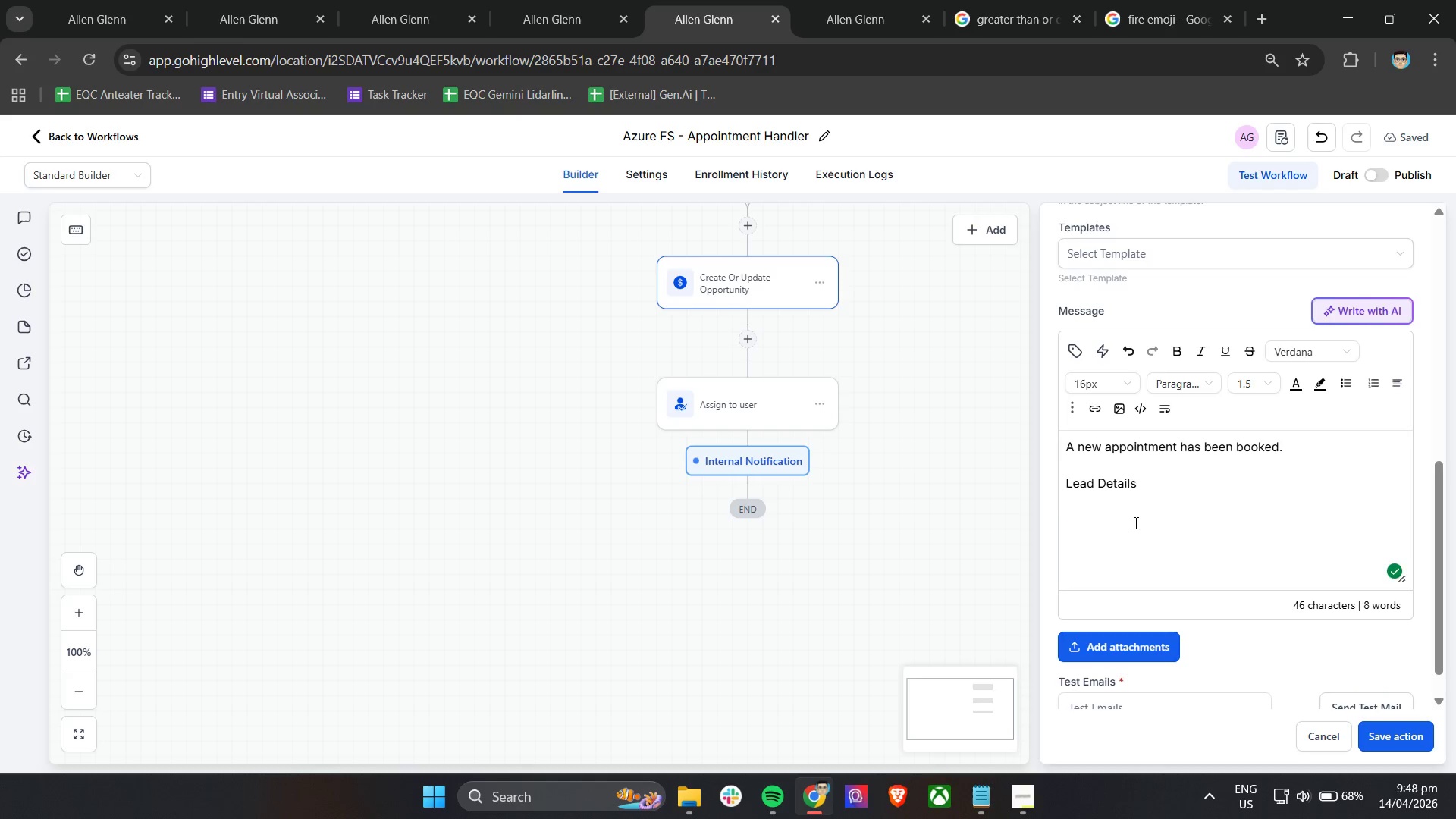 
type(Name: )
 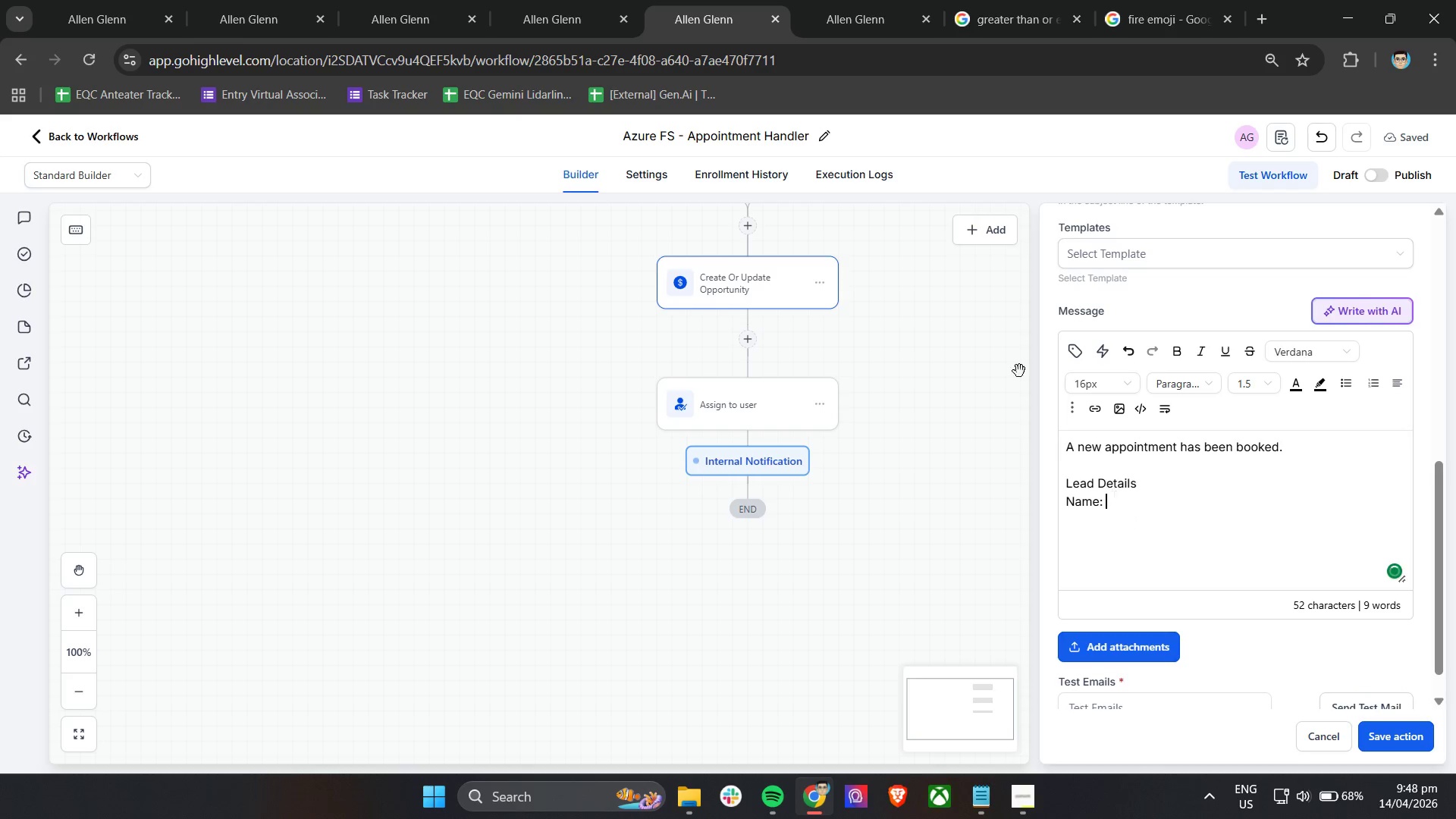 
left_click([1125, 450])
 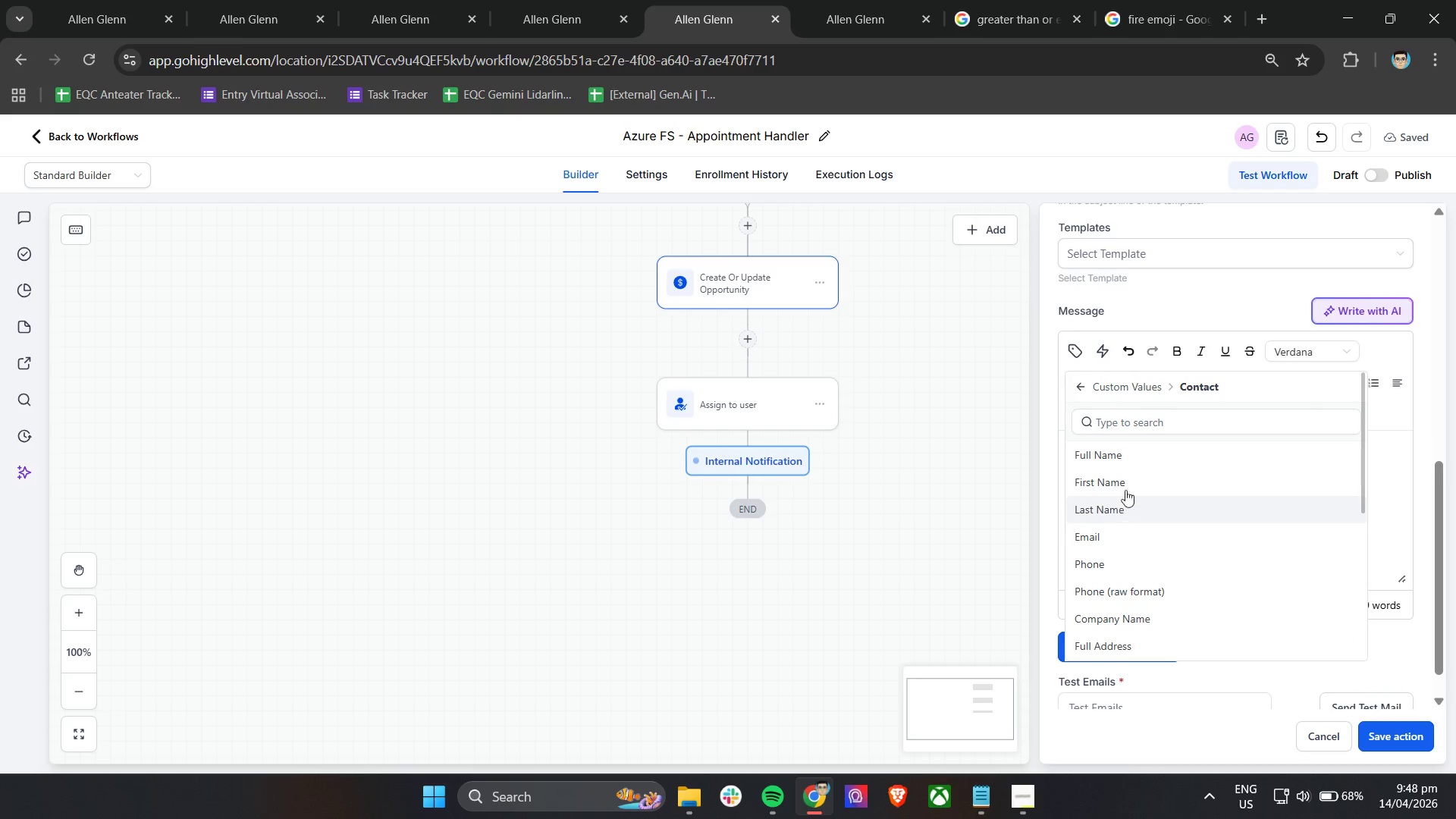 
left_click([1127, 482])
 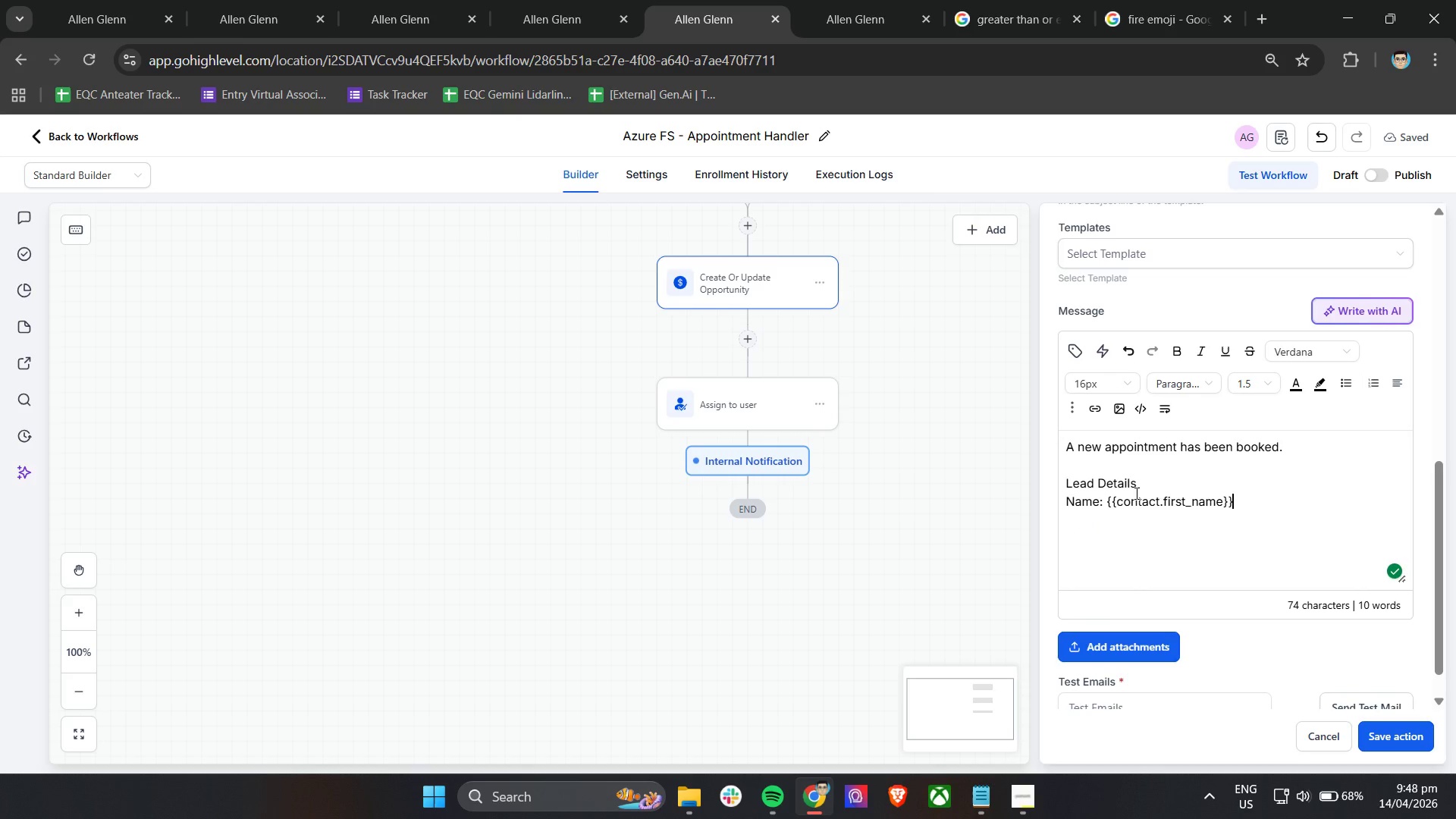 
key(Space)
 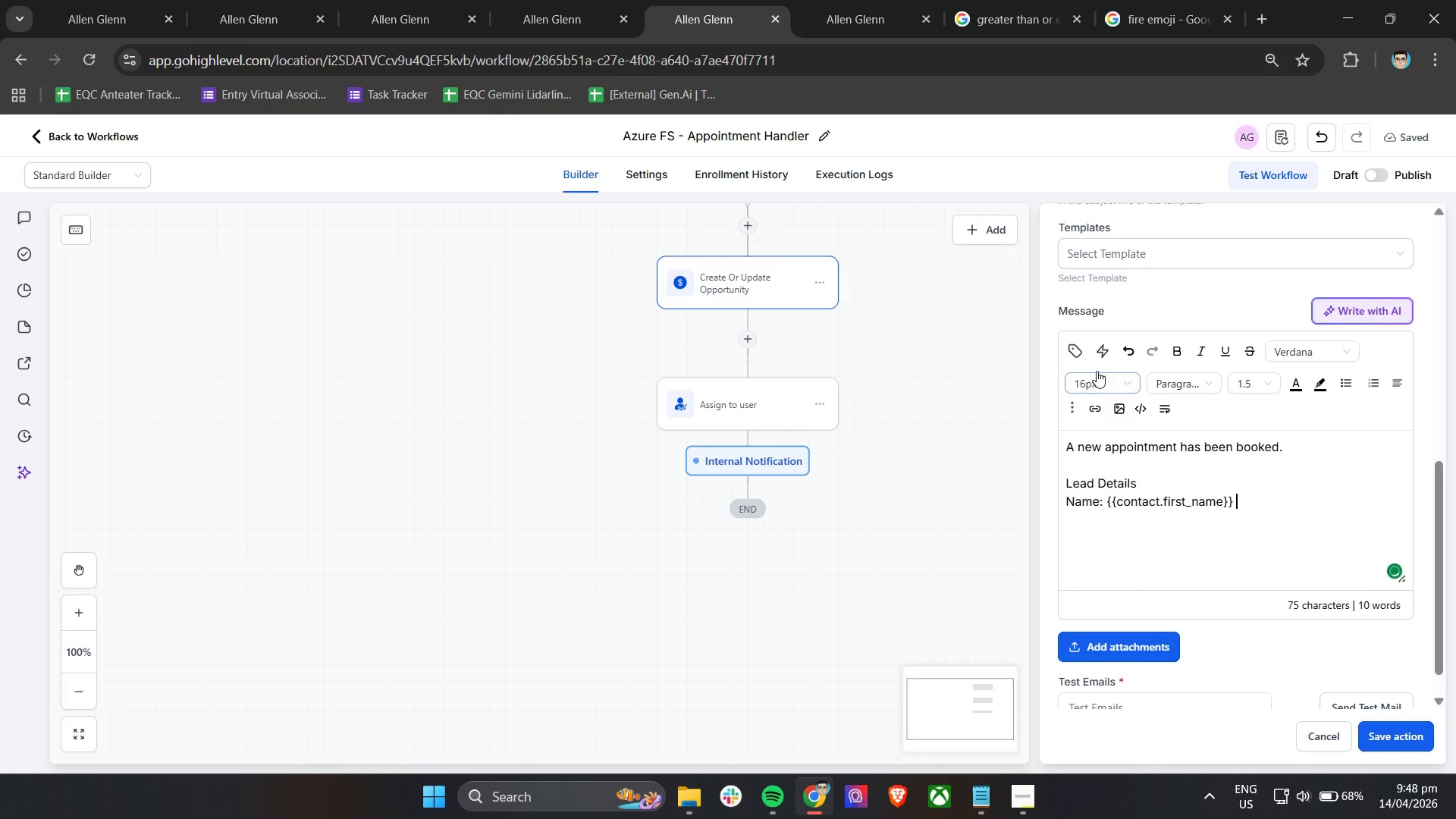 
left_click([1076, 350])
 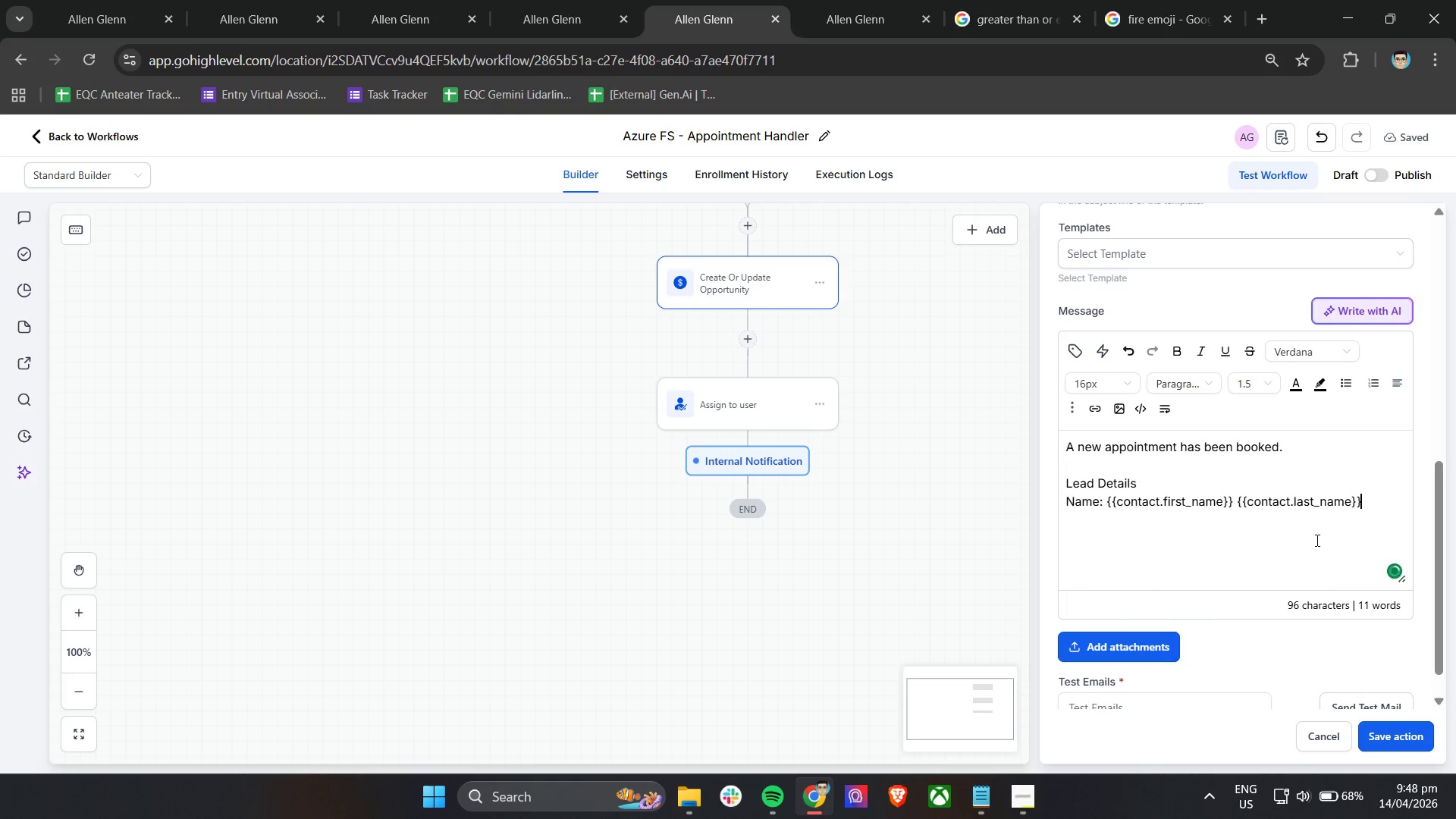 
key(Enter)
 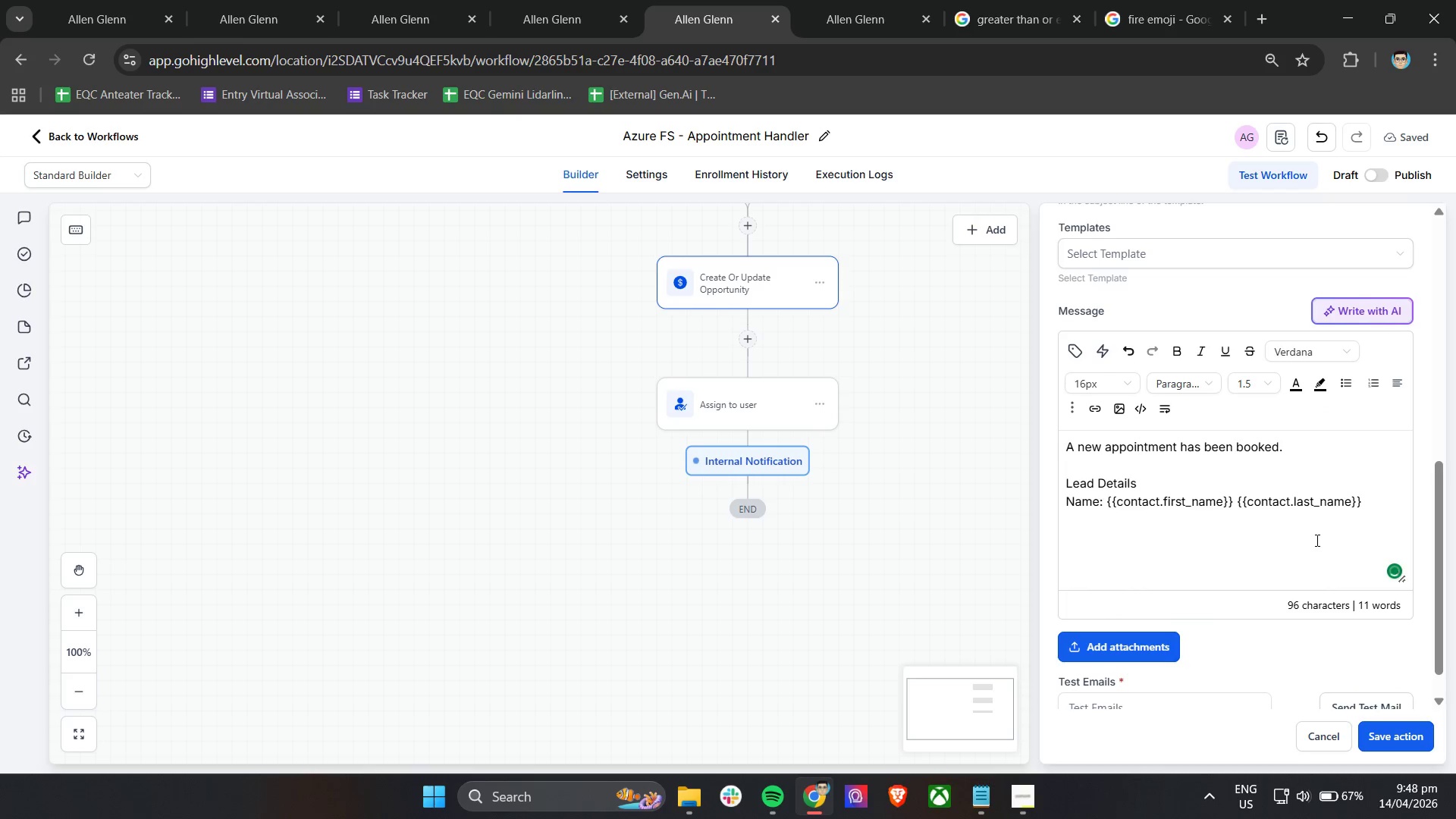 
type(Email: )
 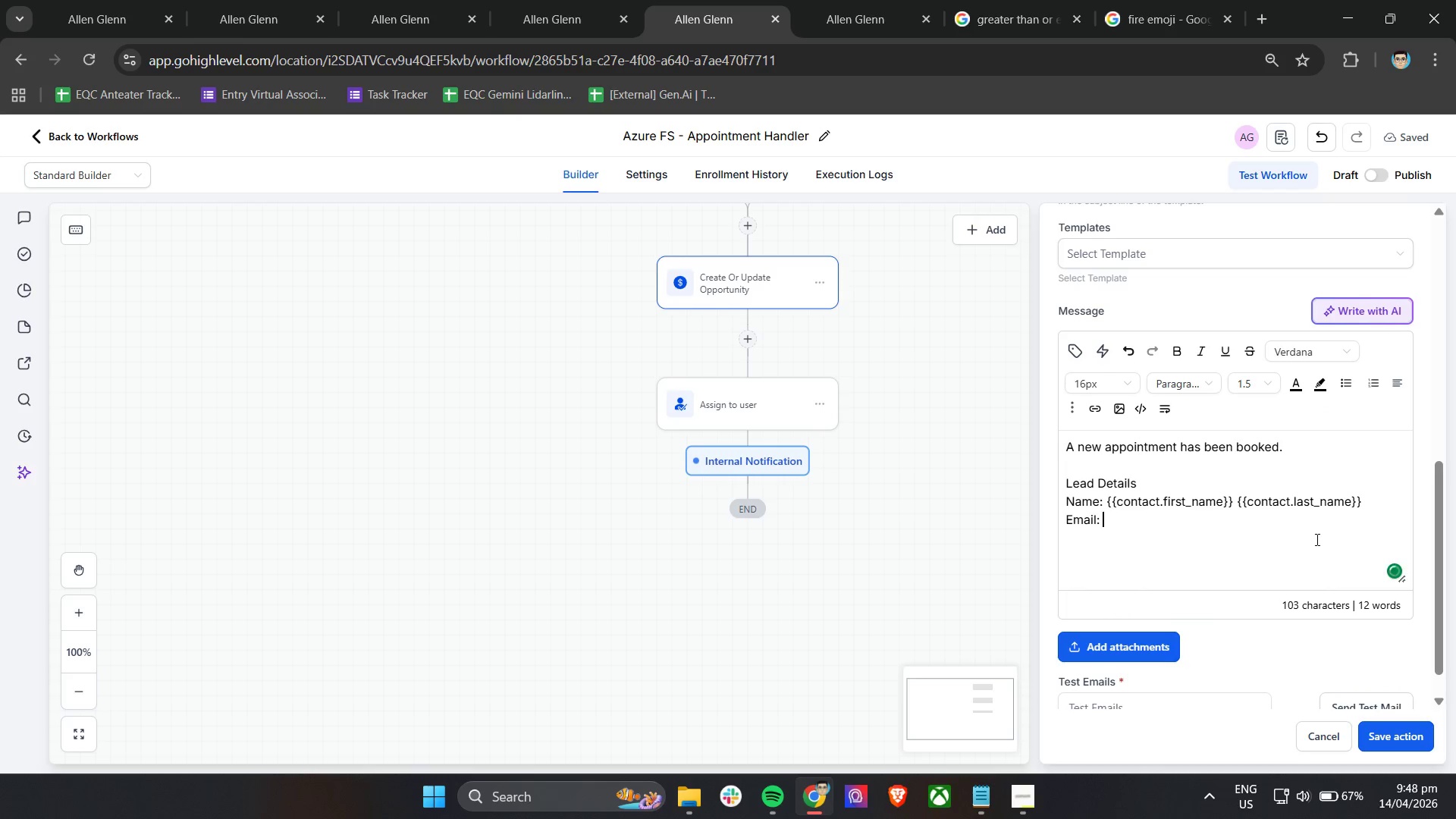 
left_click([1072, 350])
 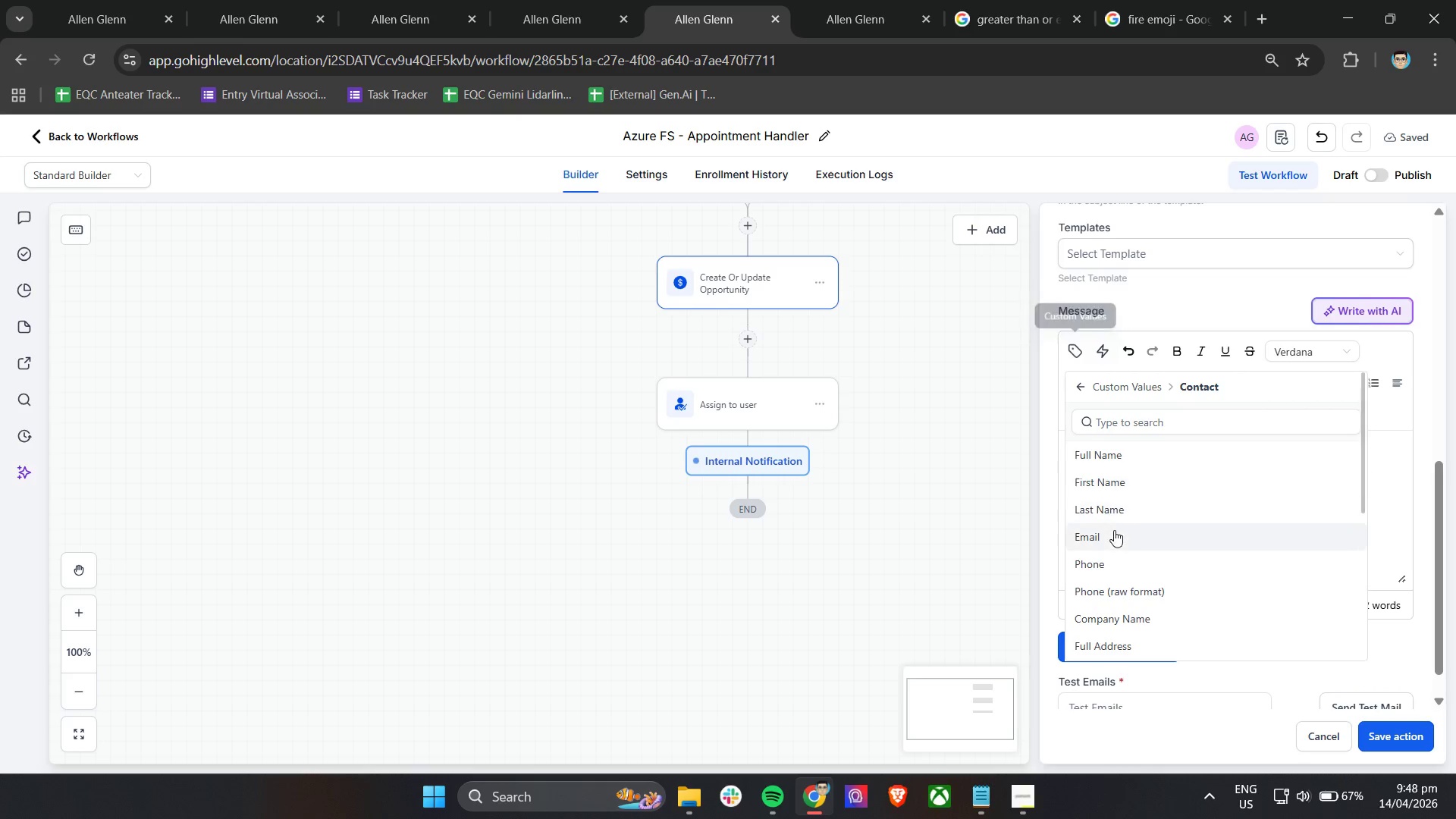 
left_click([1113, 531])
 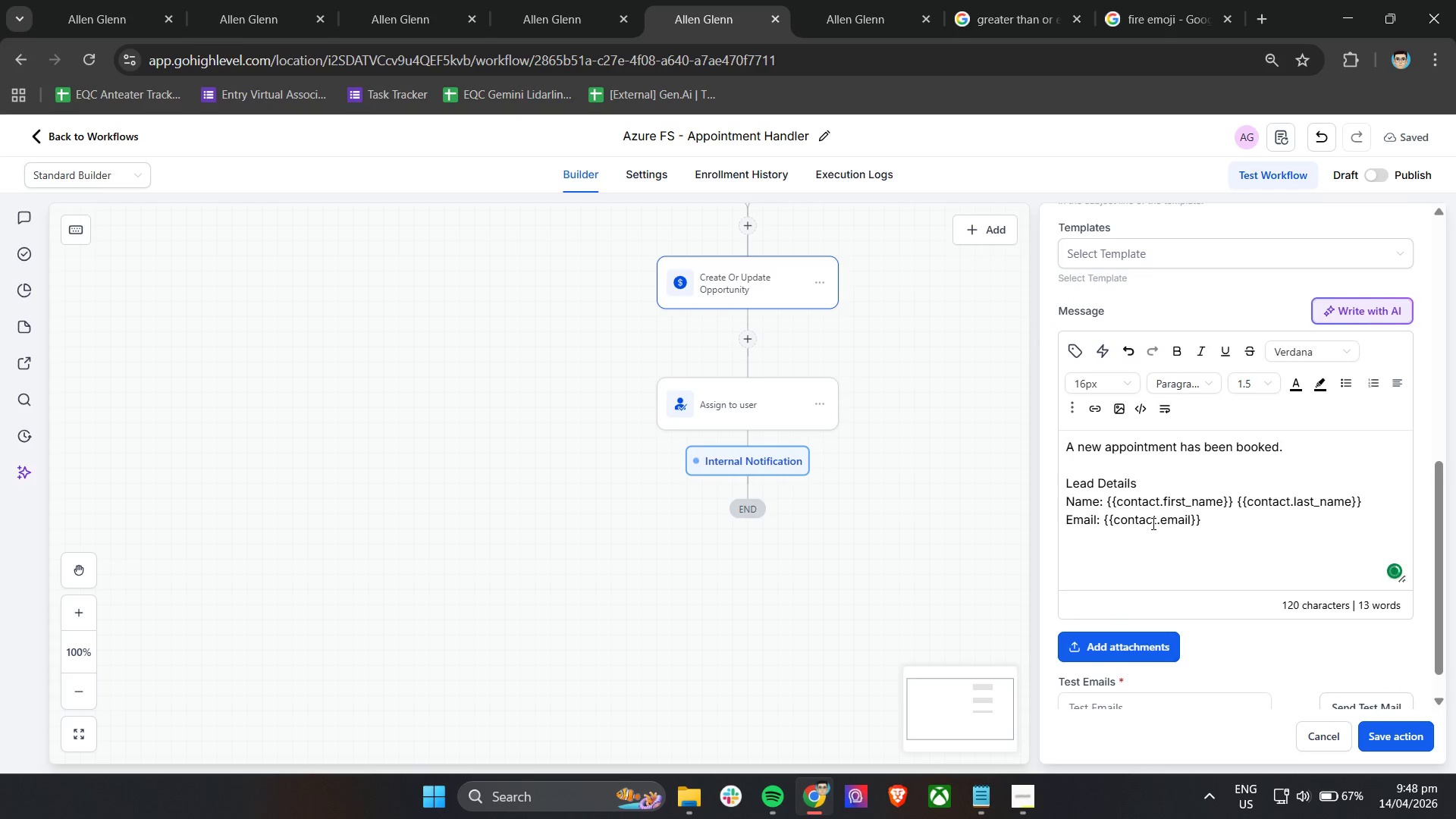 
key(Enter)
 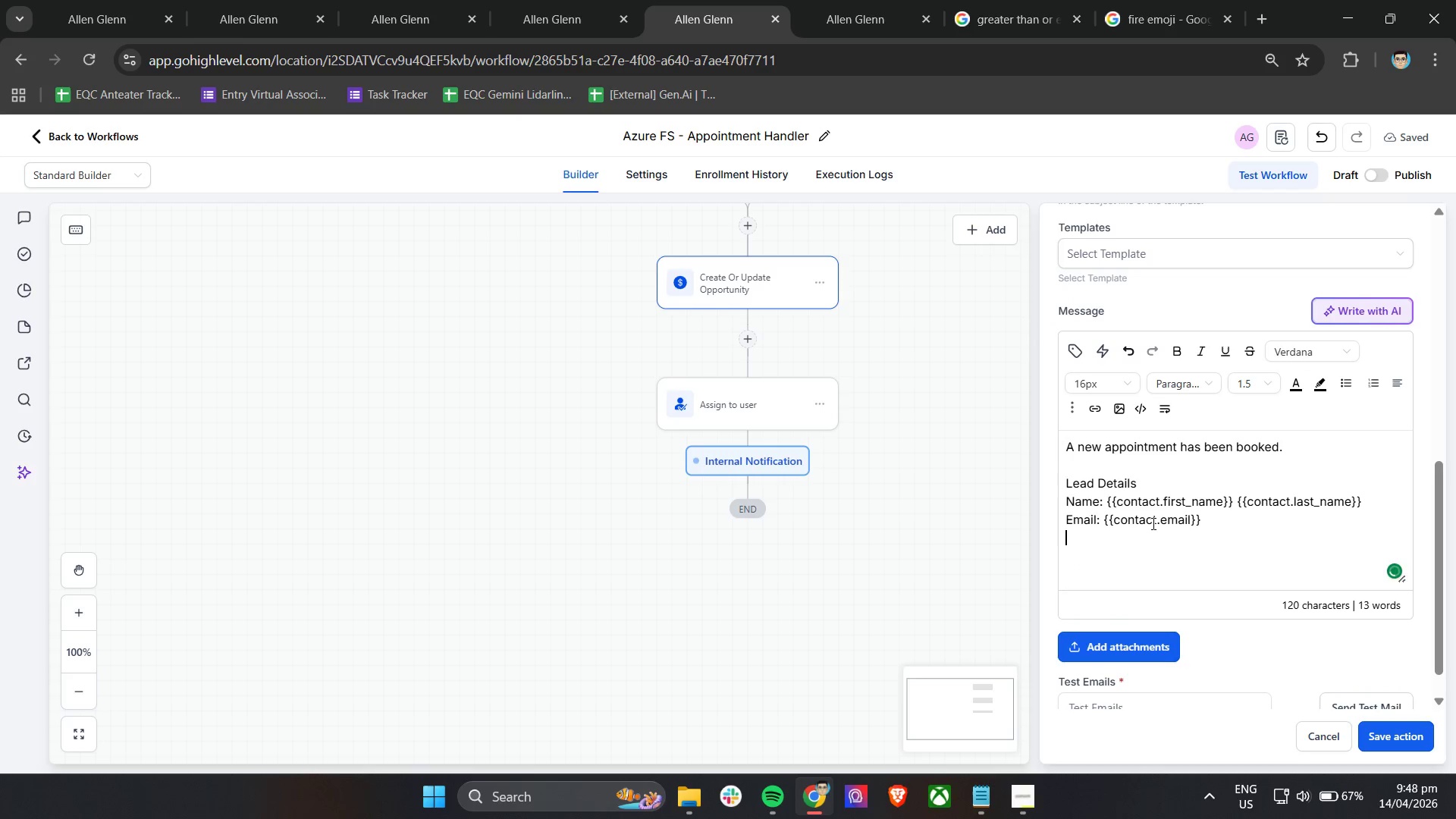 
type(Phone: )
 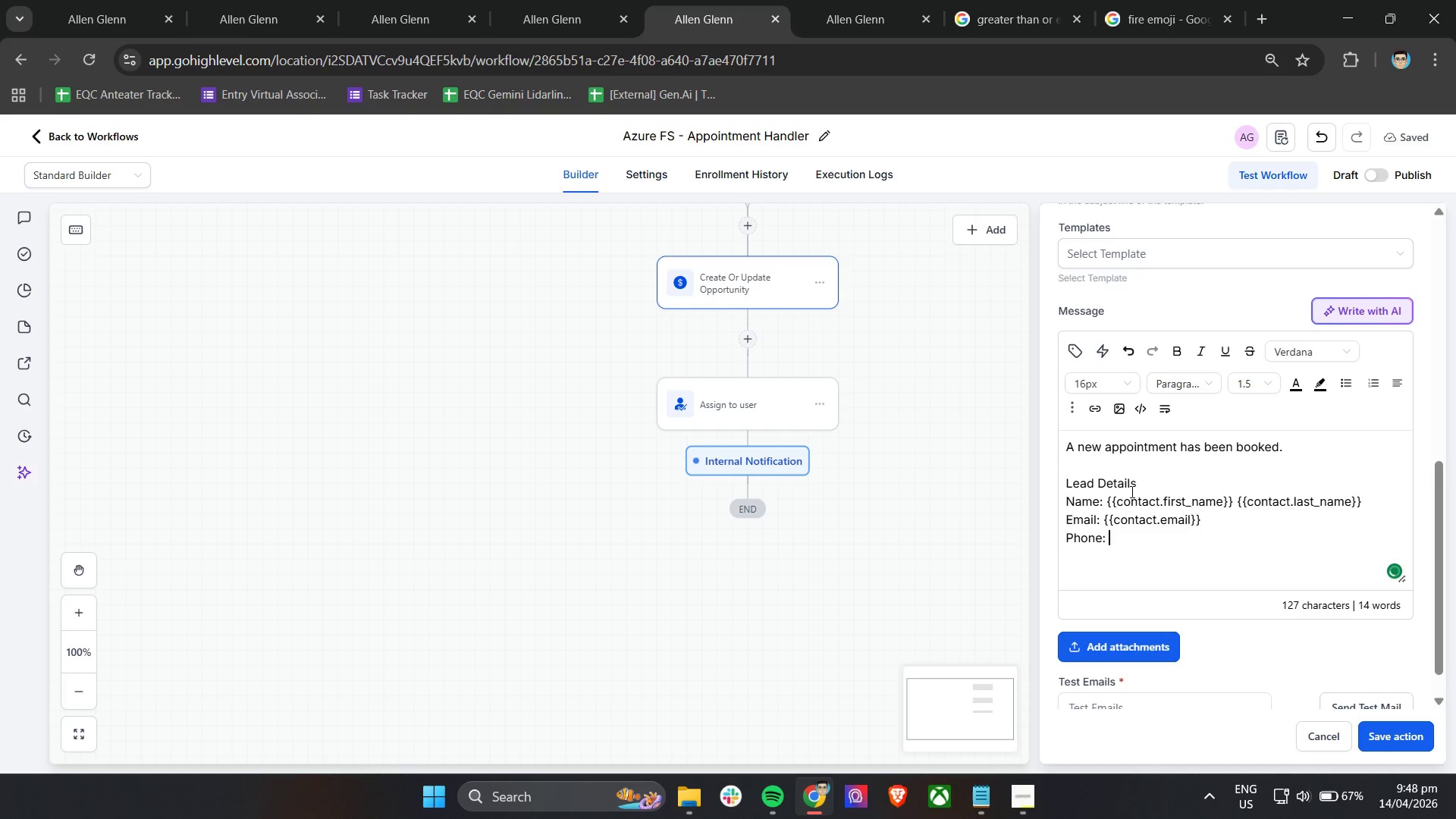 
left_click([1107, 564])
 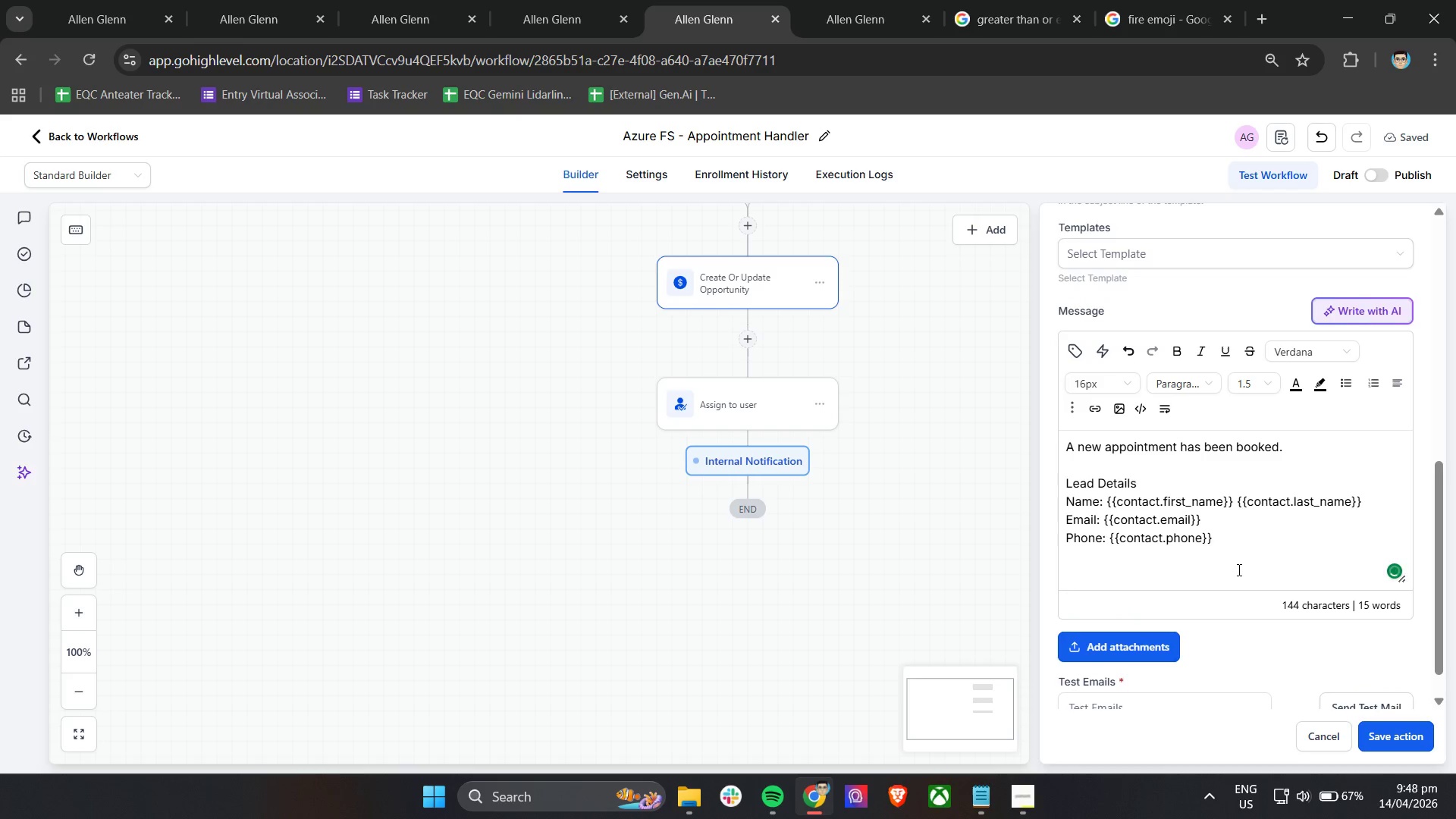 
key(Enter)
 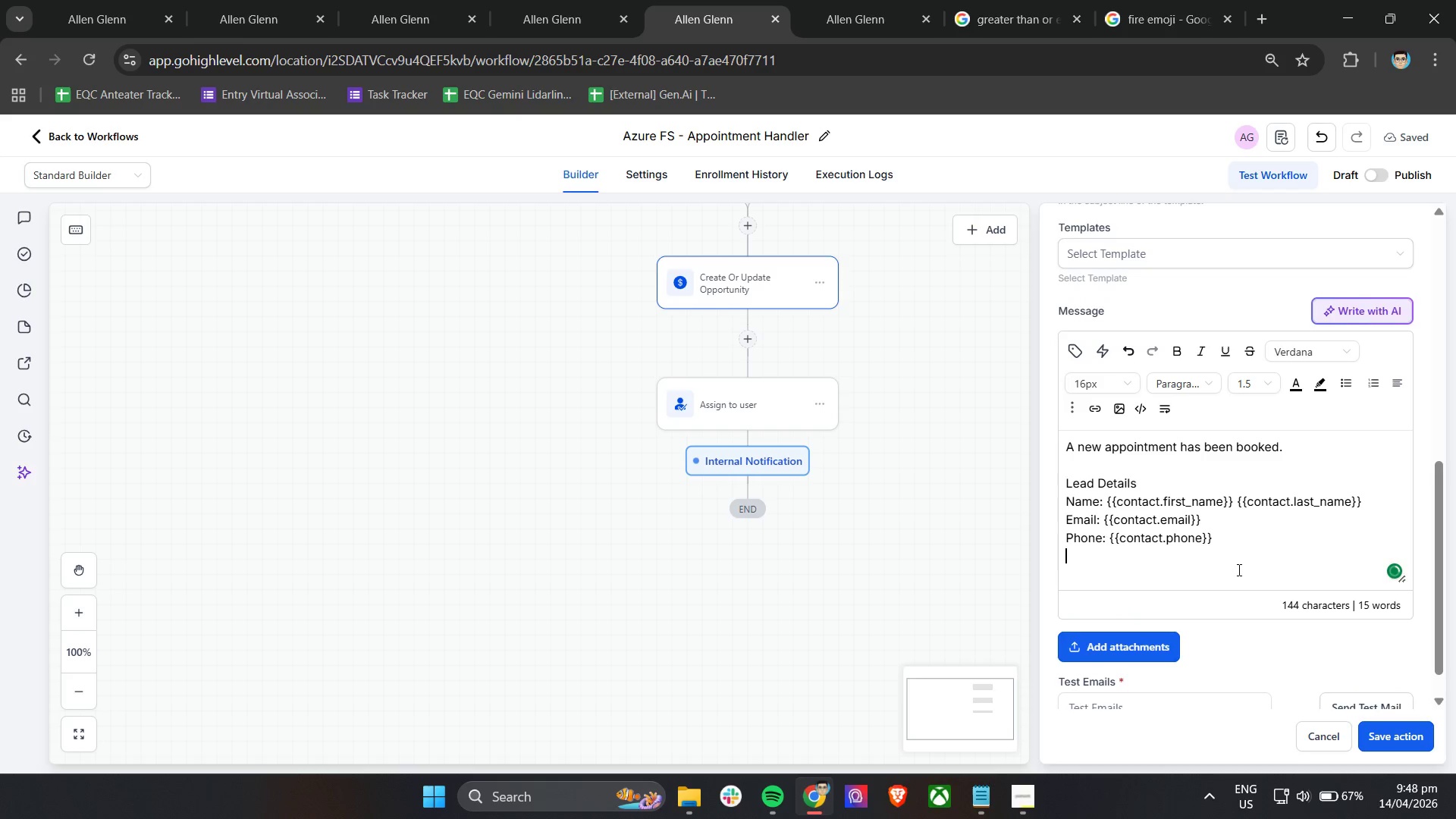 
key(Enter)
 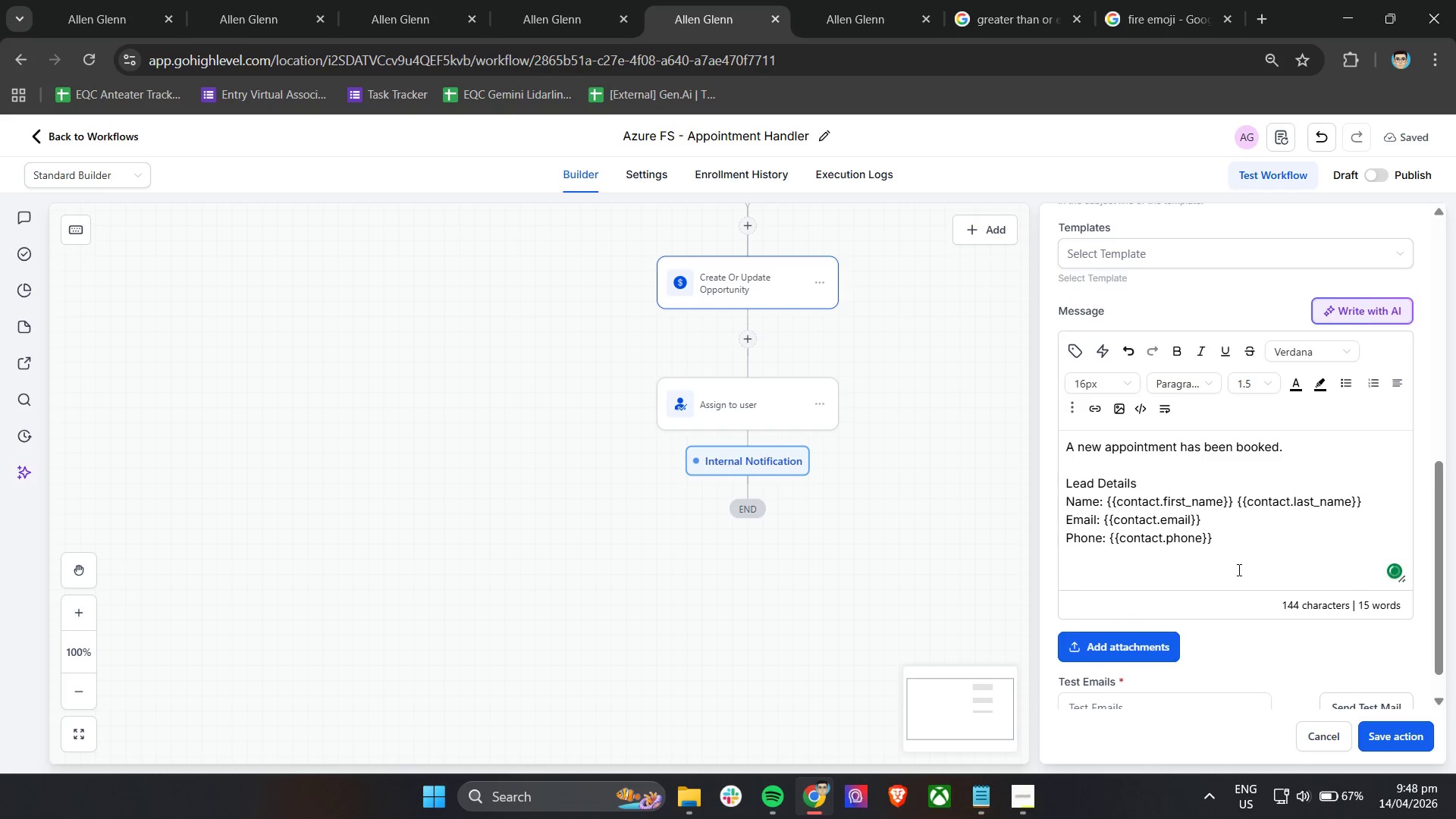 
type(Appointment Dea)
key(Backspace)
type(tails:)
 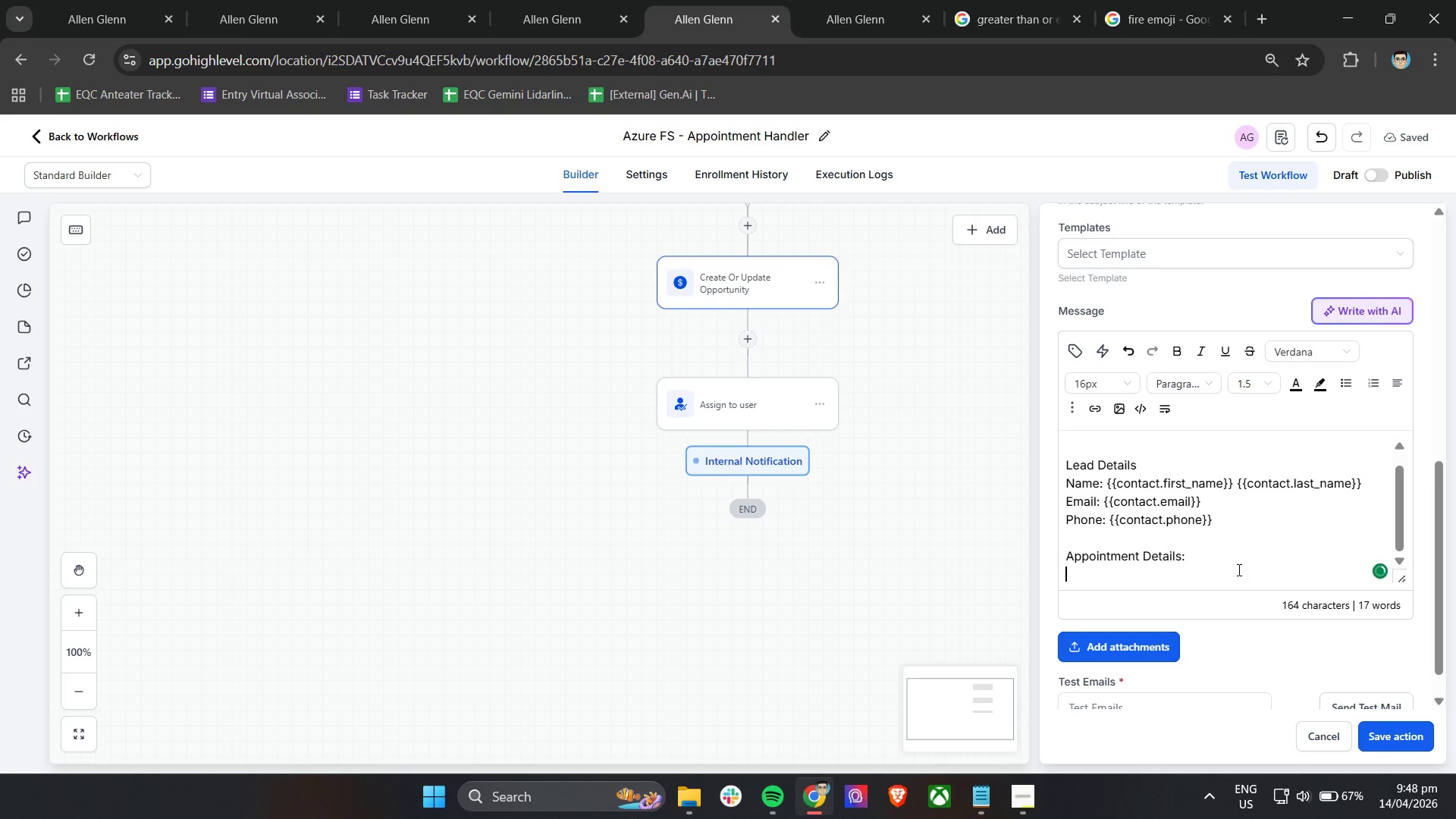 
 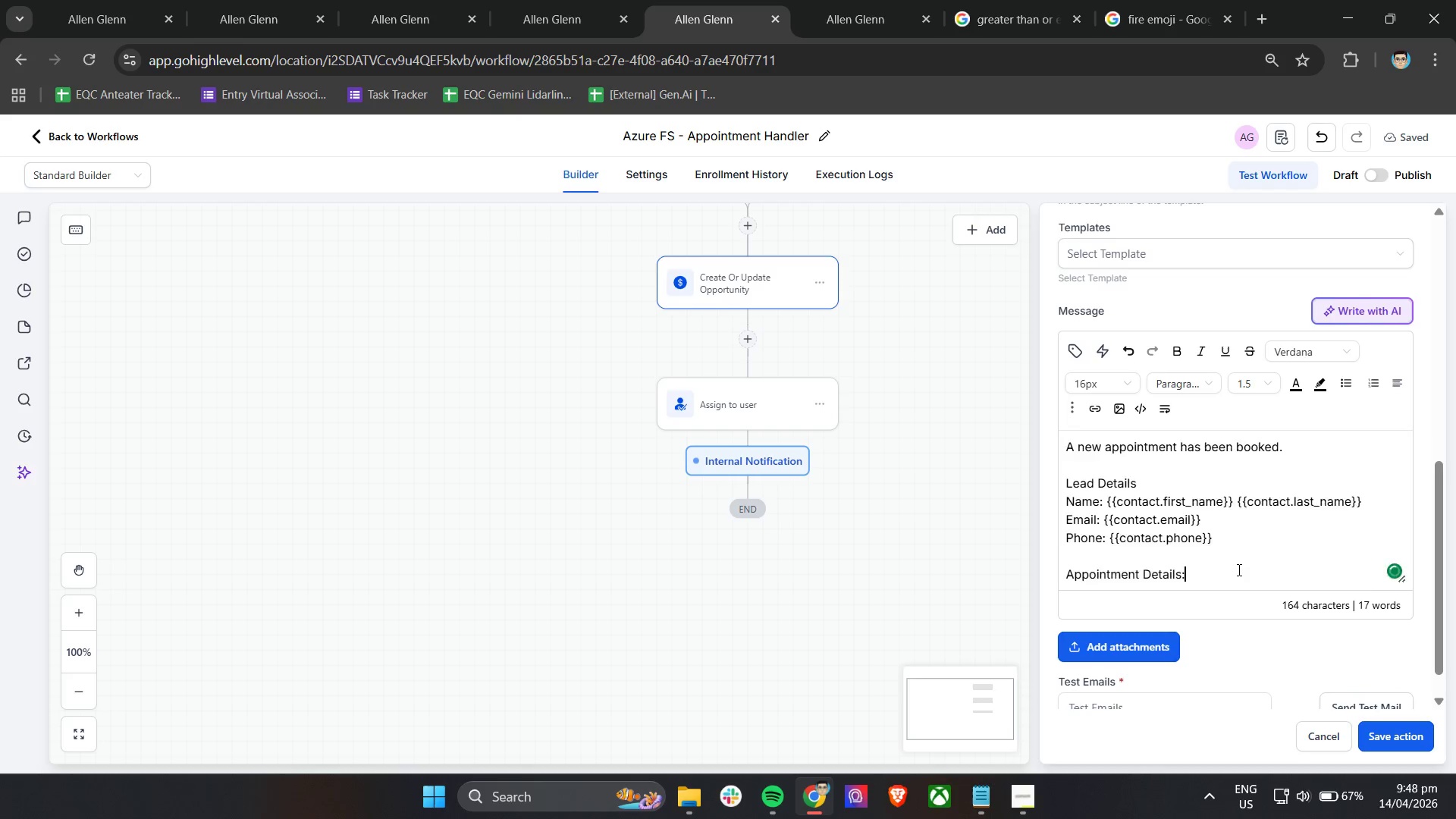 
key(Enter)
 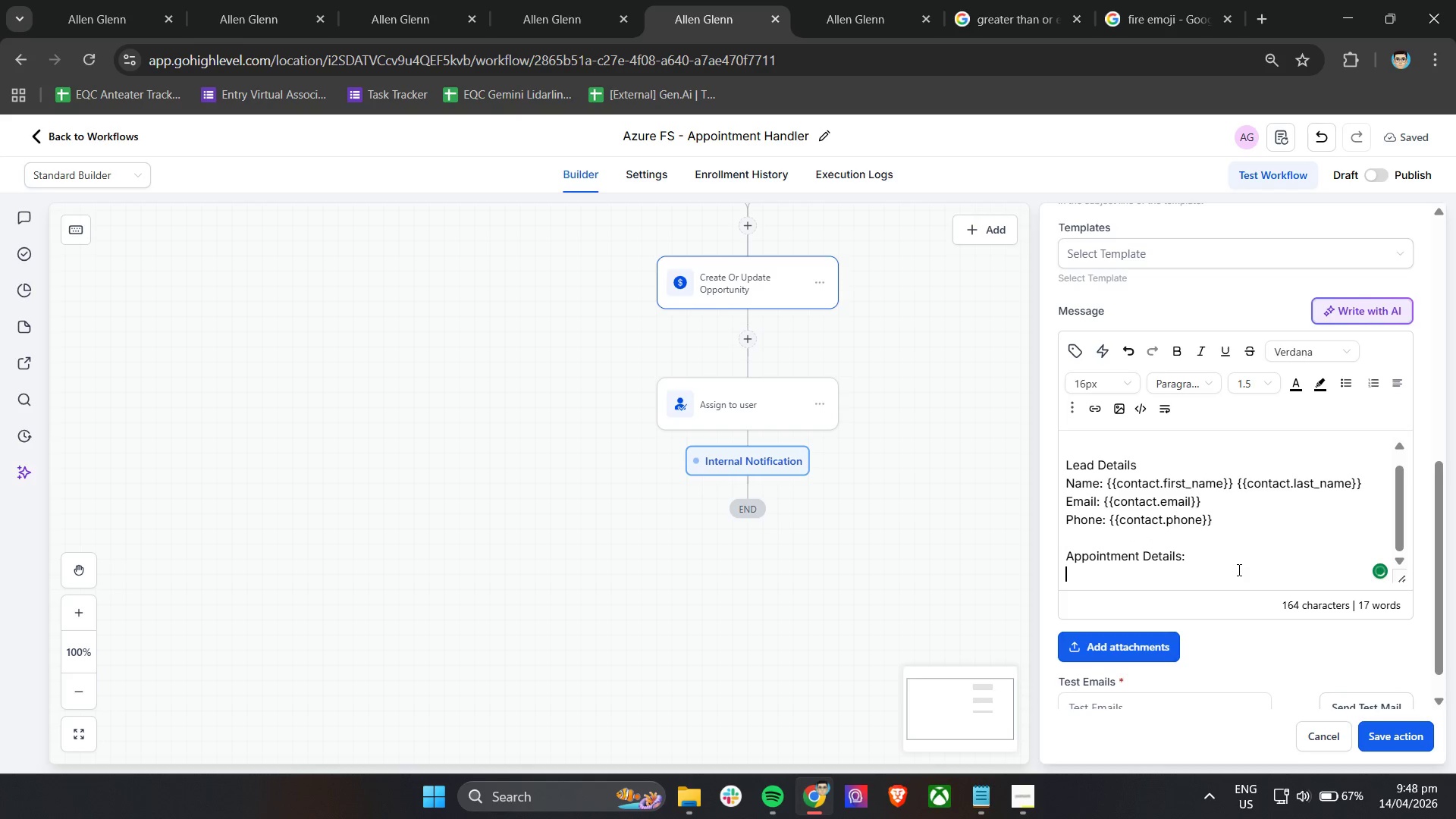 
type(Date & Time: )
 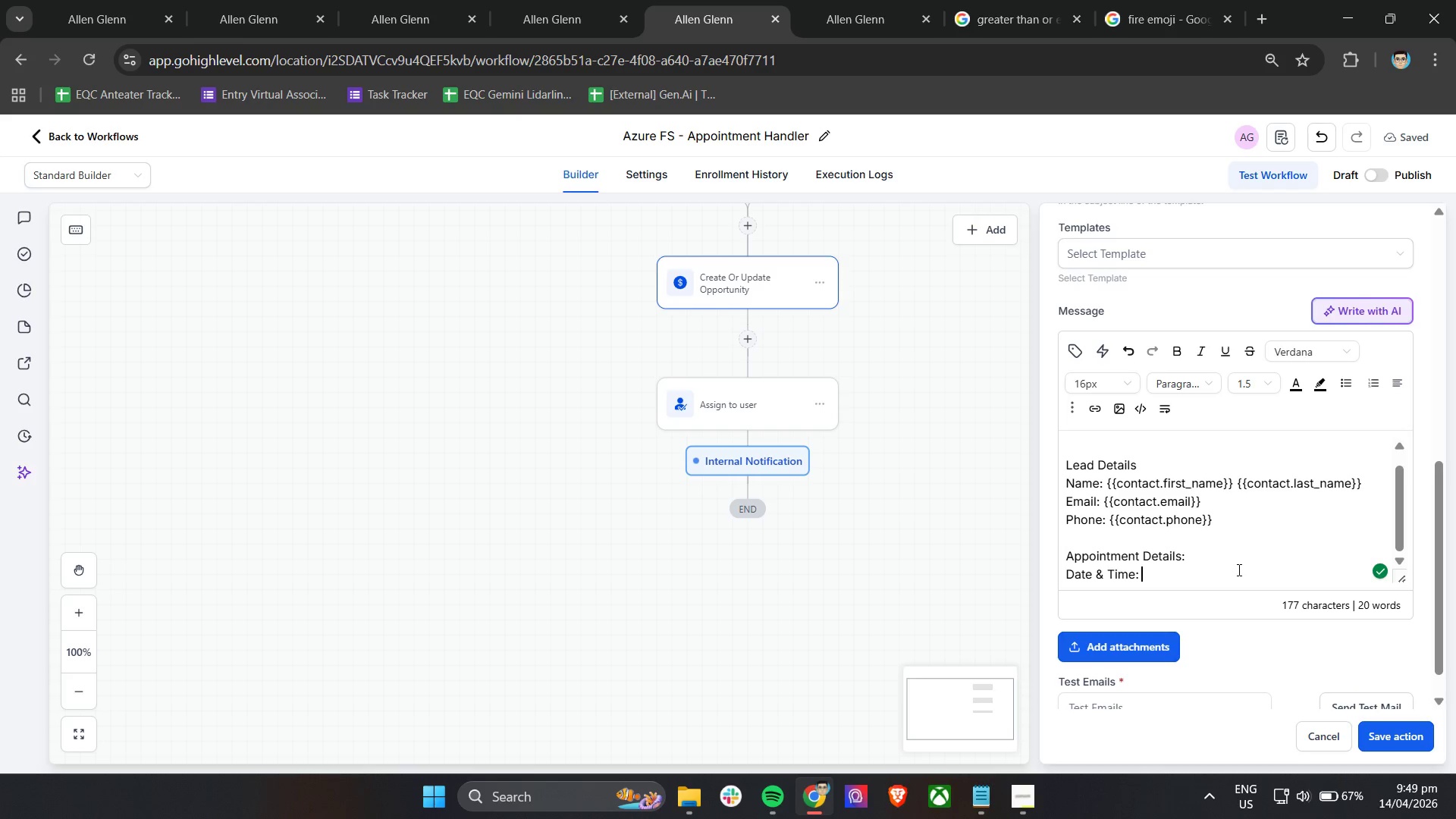 
left_click([1073, 343])
 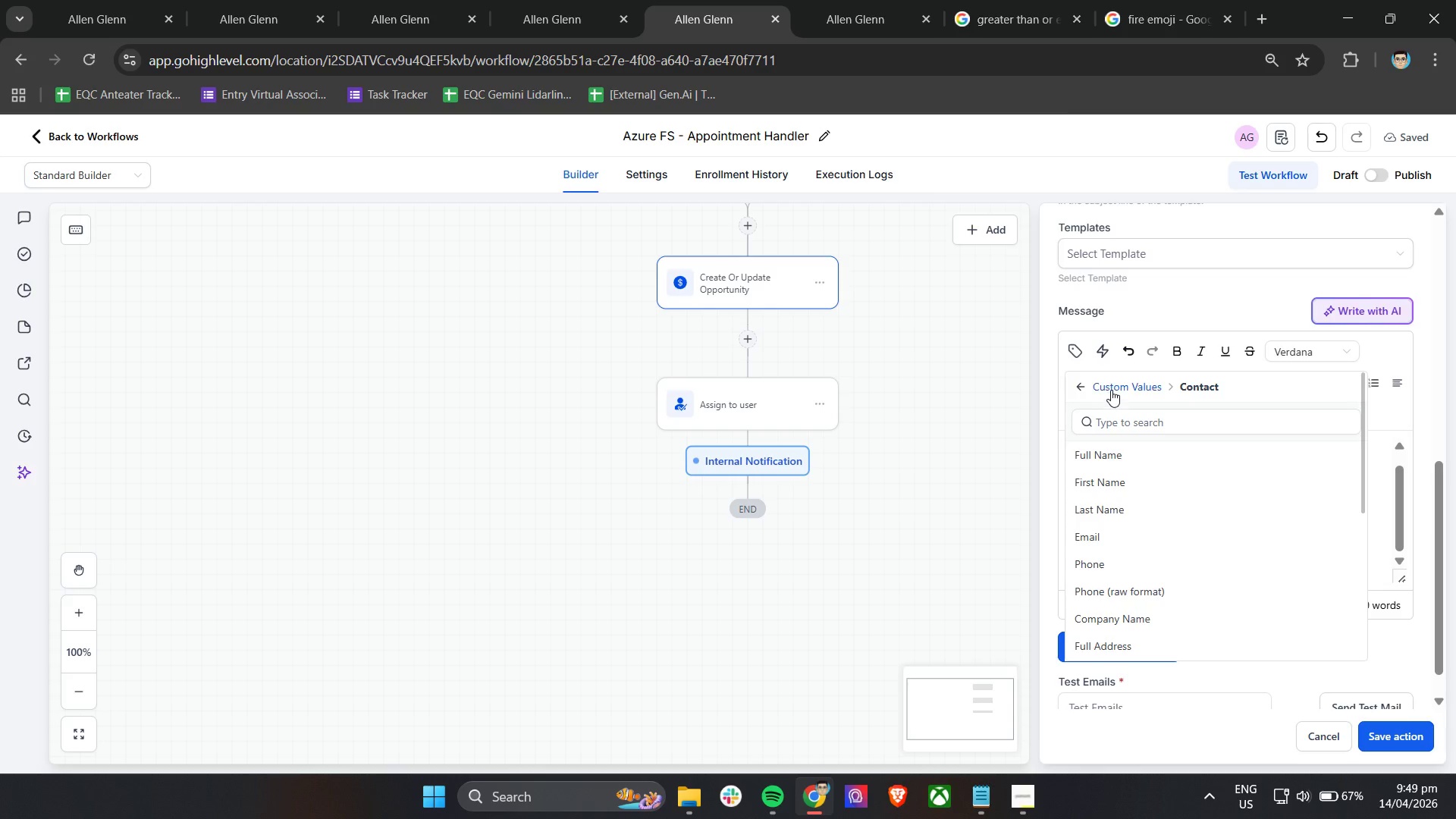 
left_click([1113, 387])
 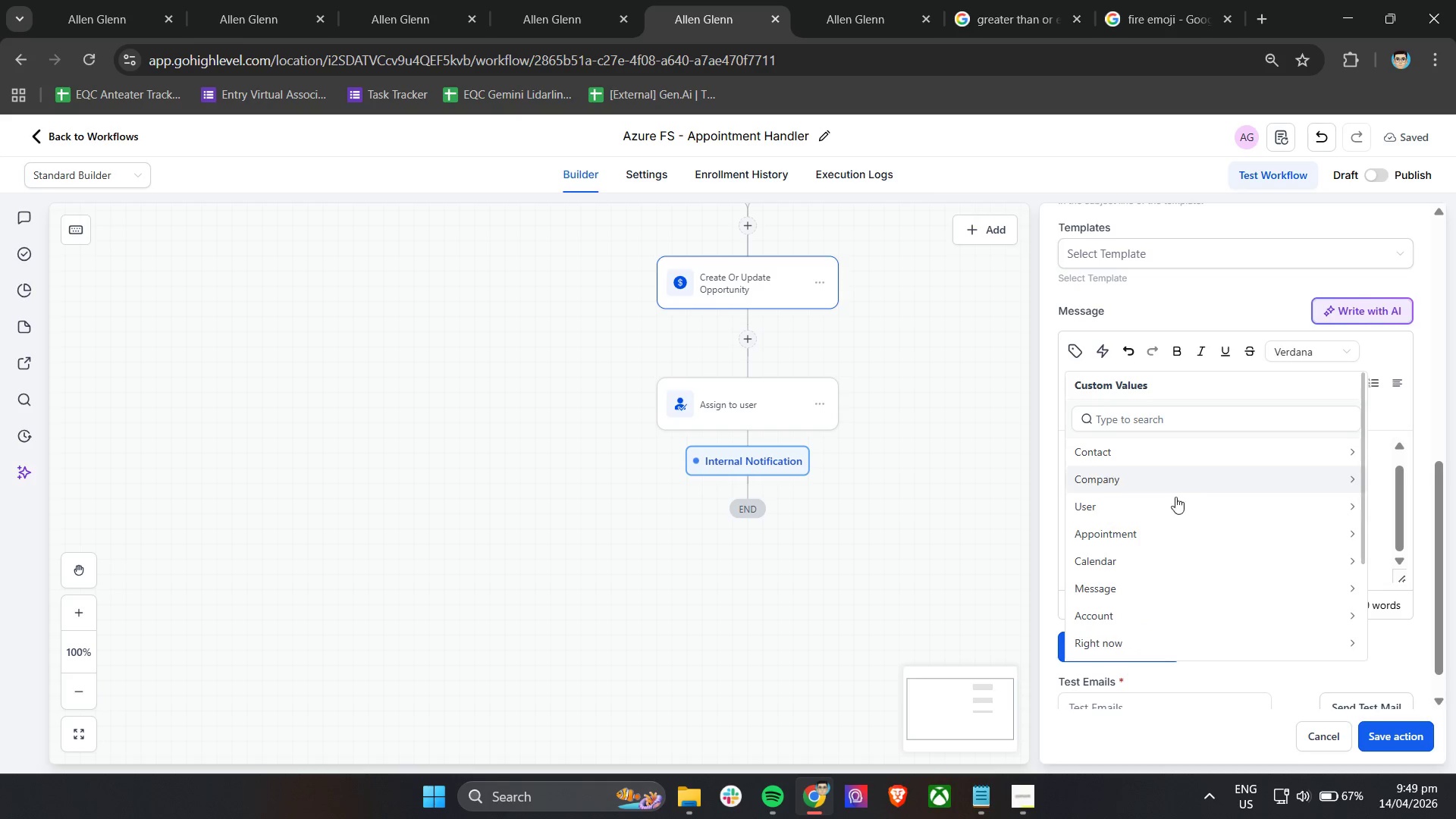 
left_click([1171, 532])
 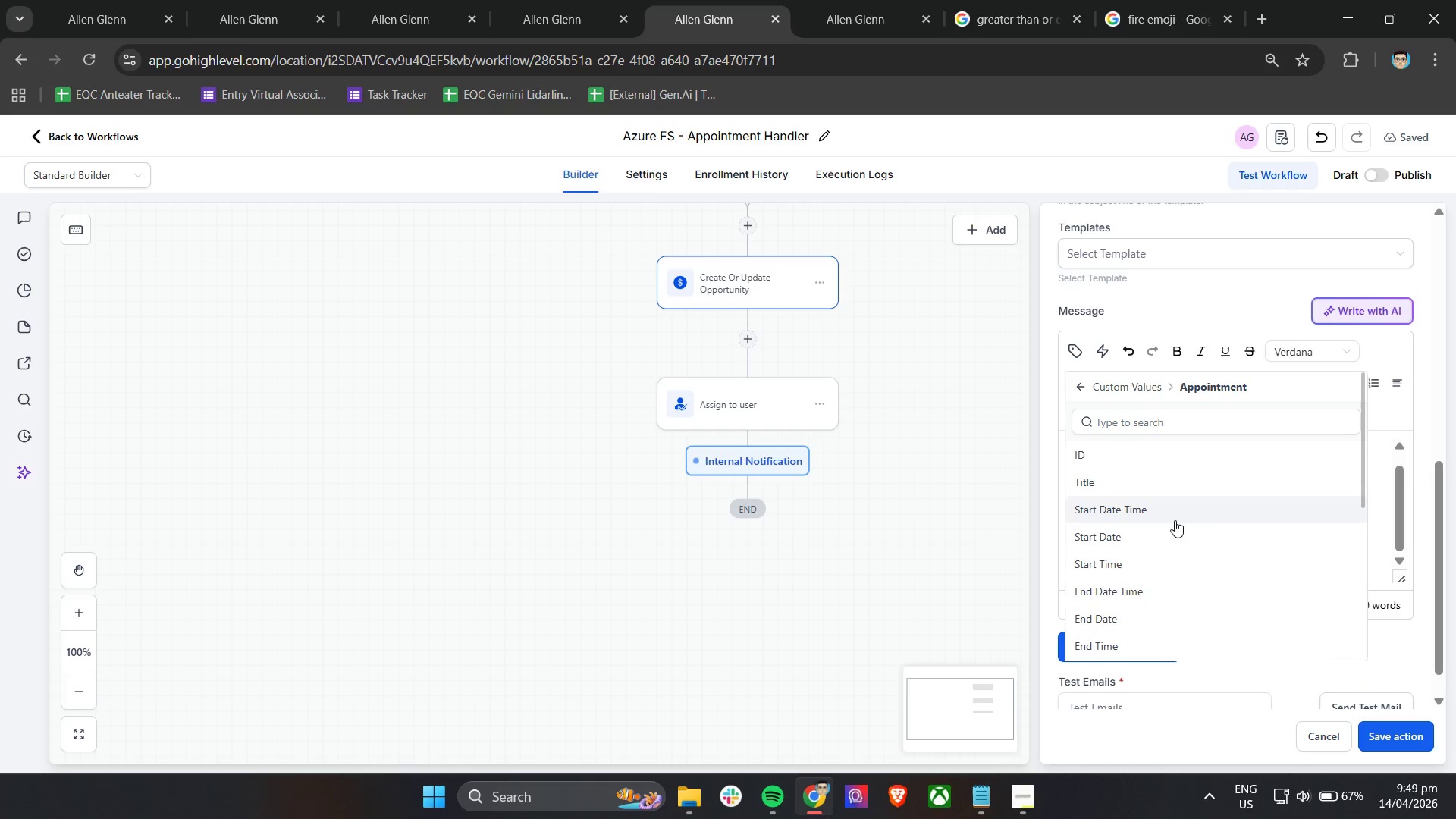 
left_click([1175, 520])
 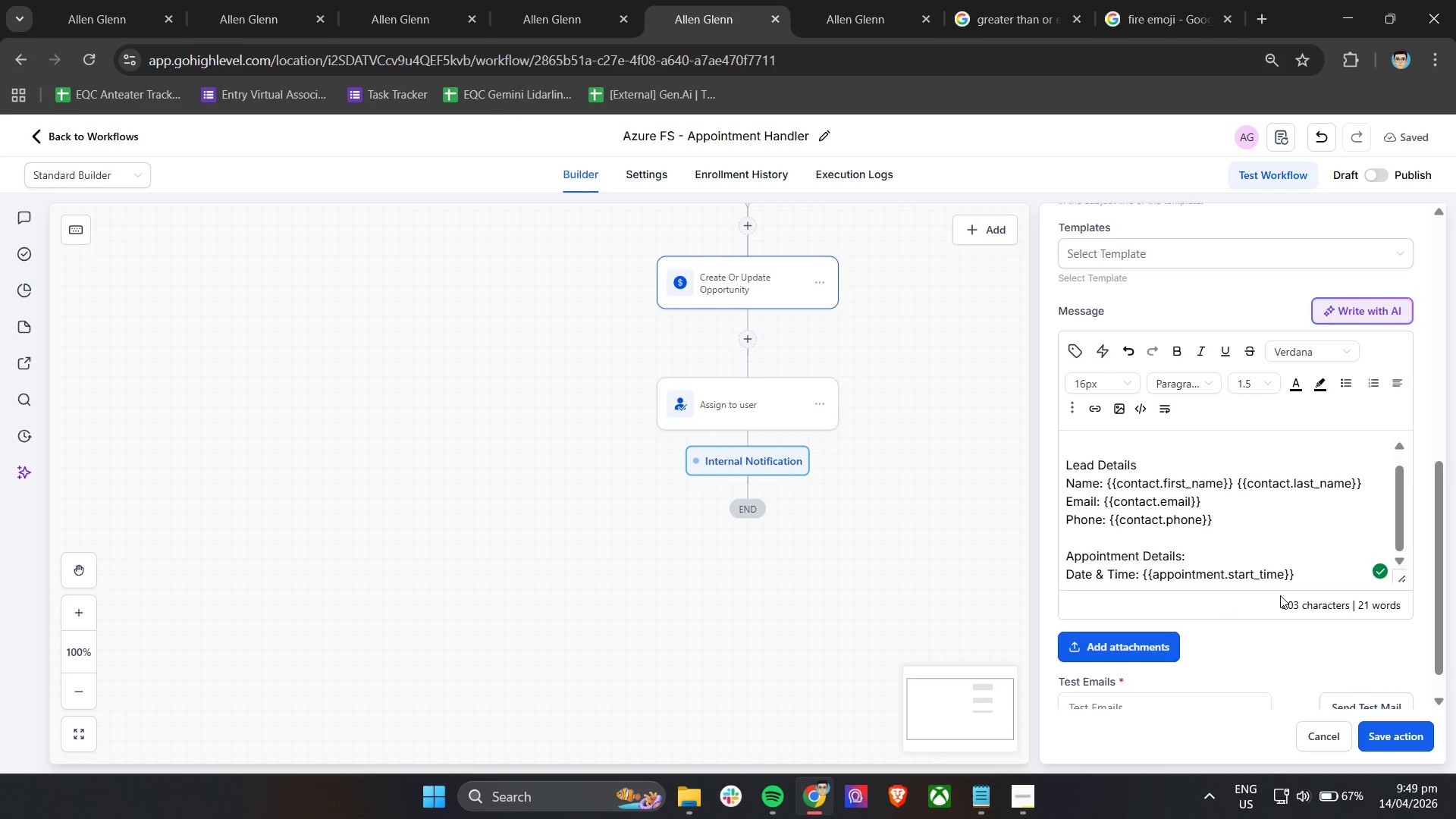 
key(Enter)
 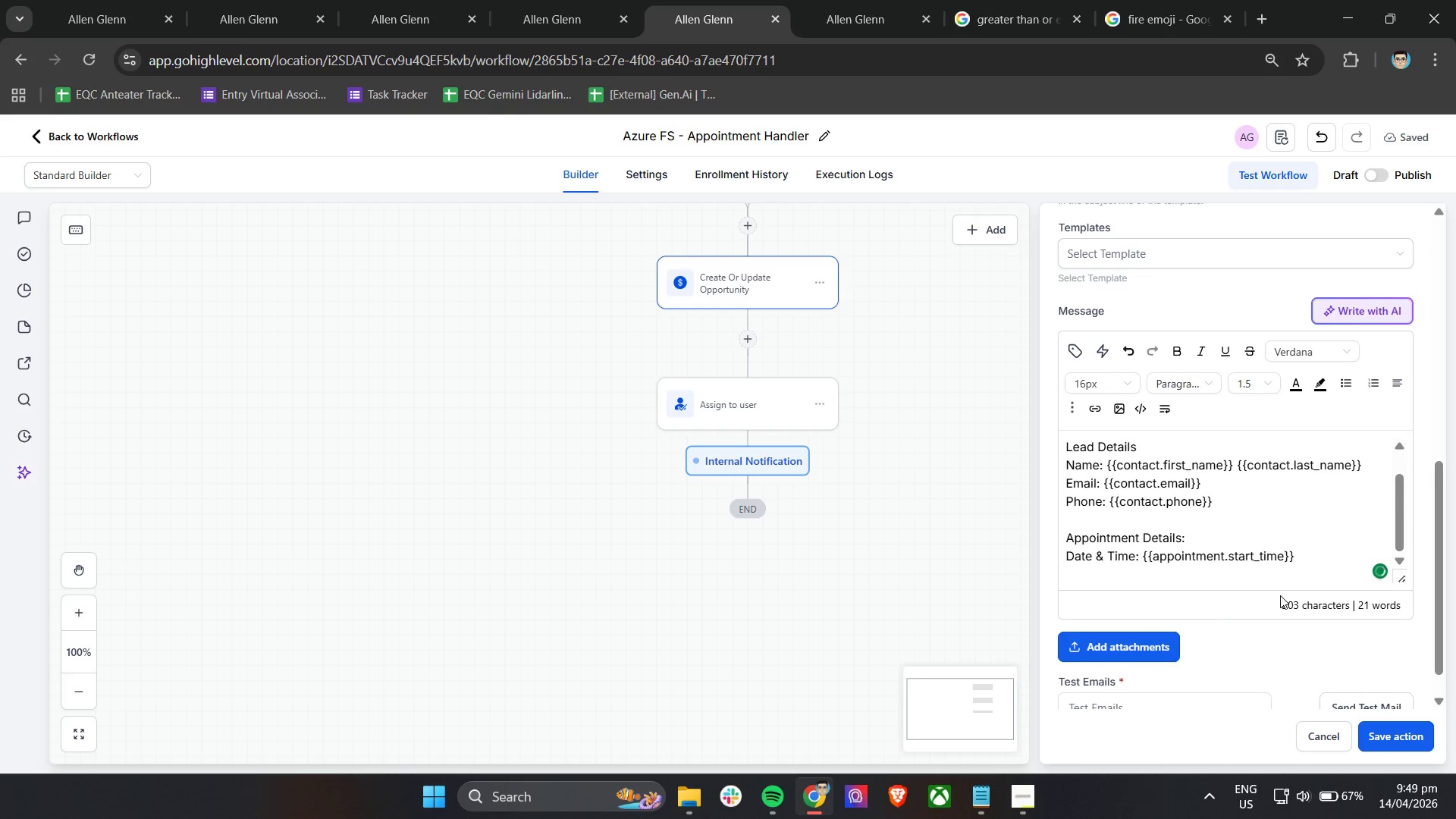 
hold_key(key=ShiftLeft, duration=0.31)
 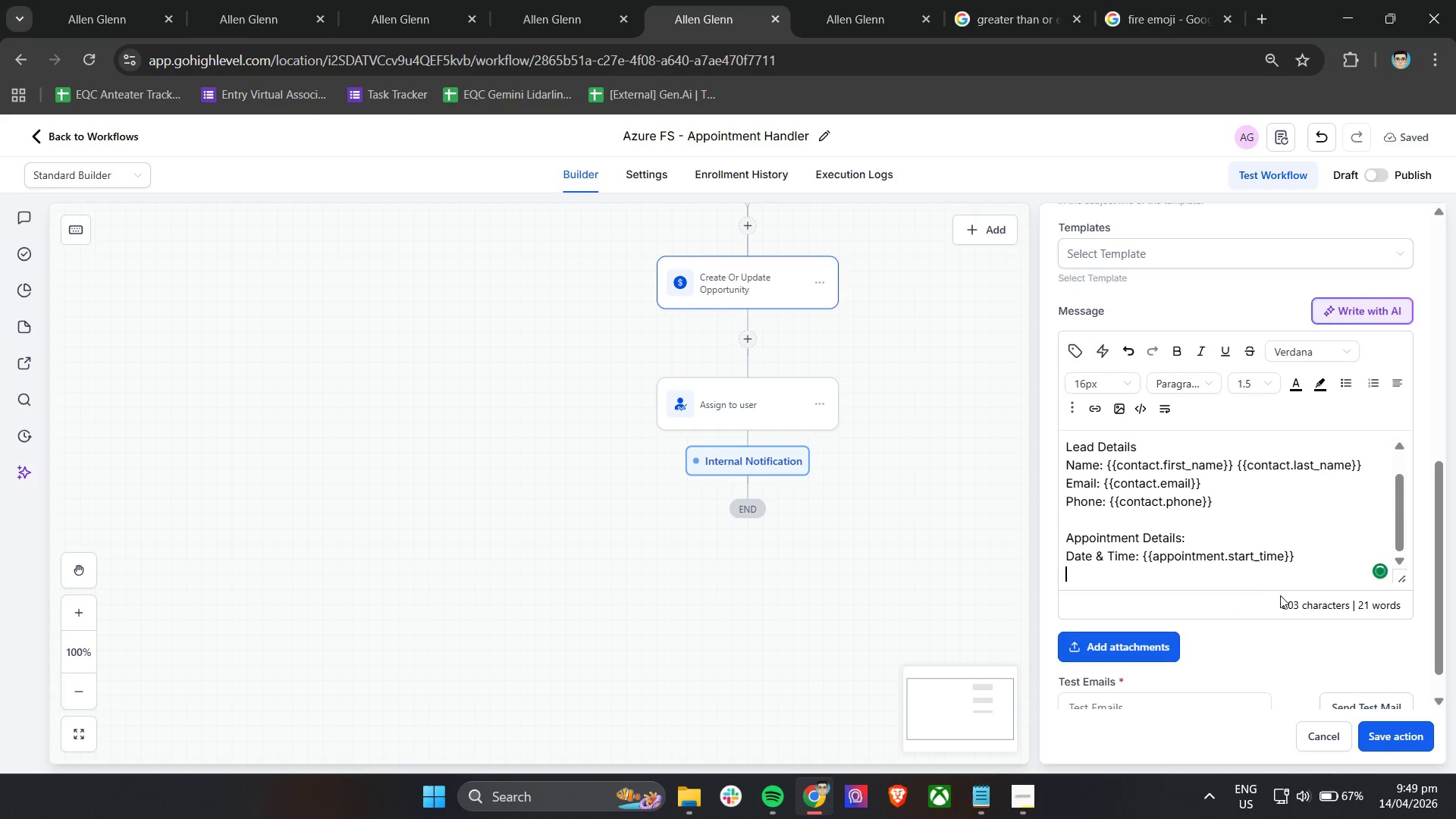 
type(Assigned Calendar: )
 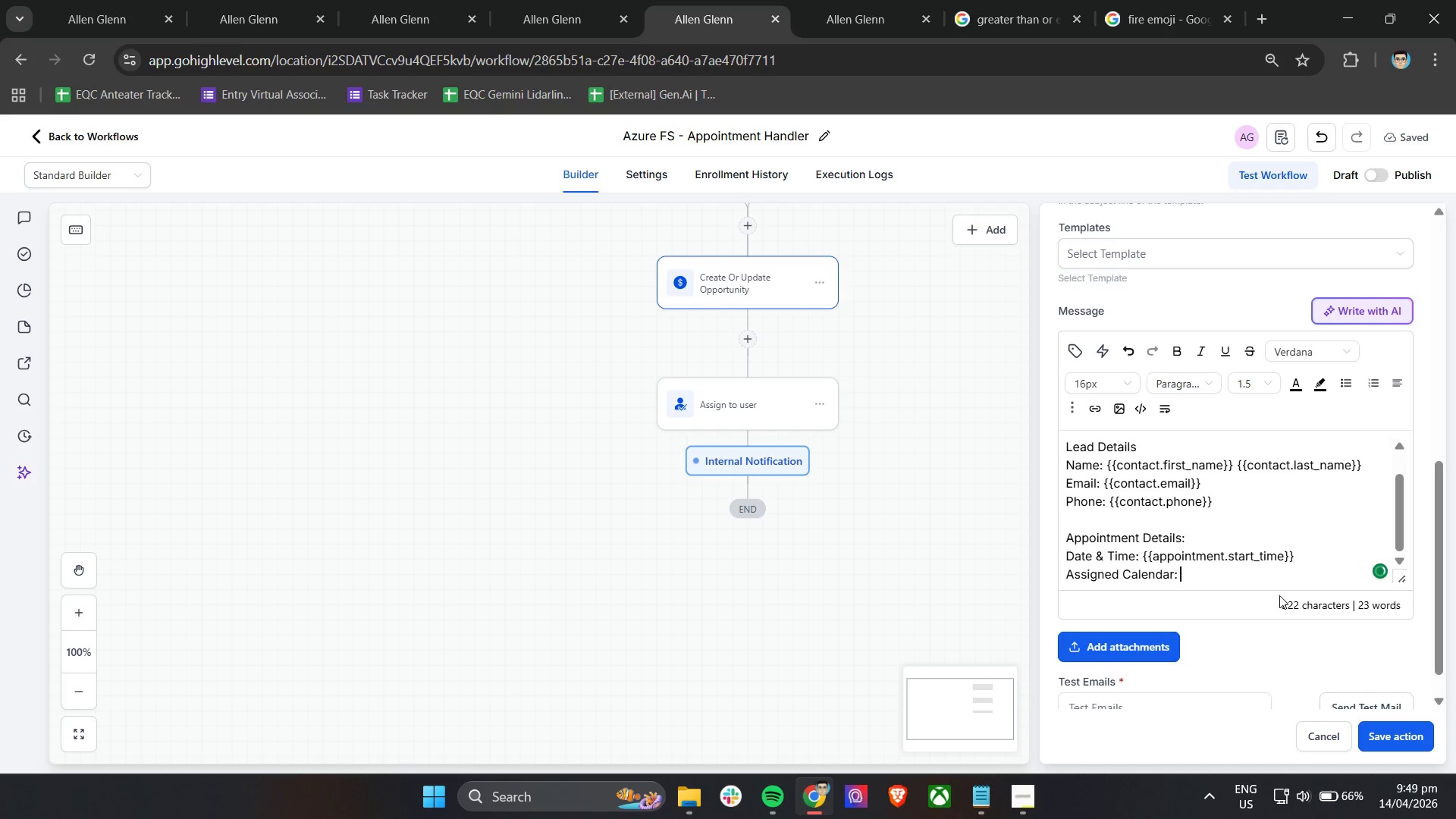 
left_click([1080, 353])
 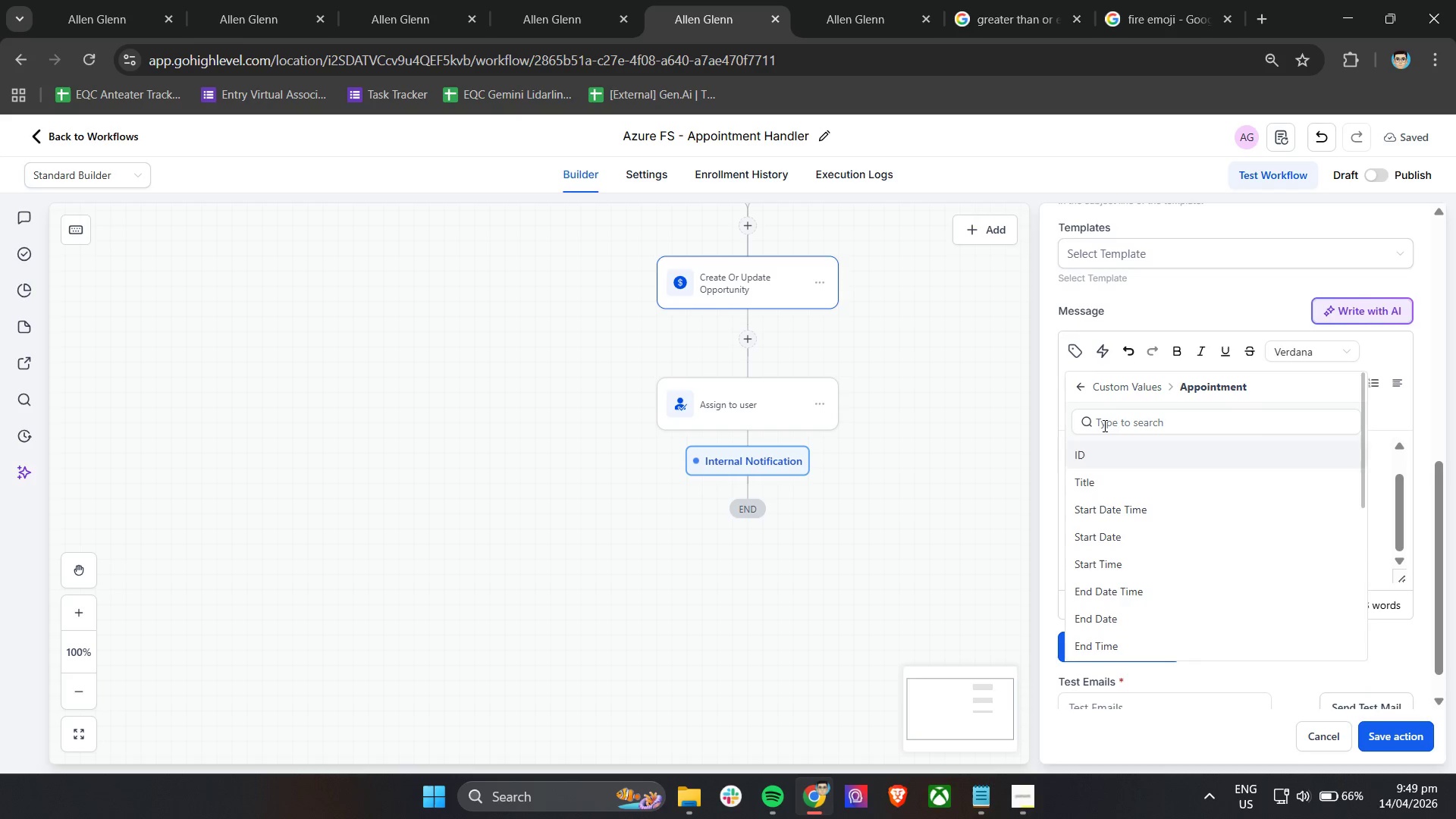 
left_click([1131, 387])
 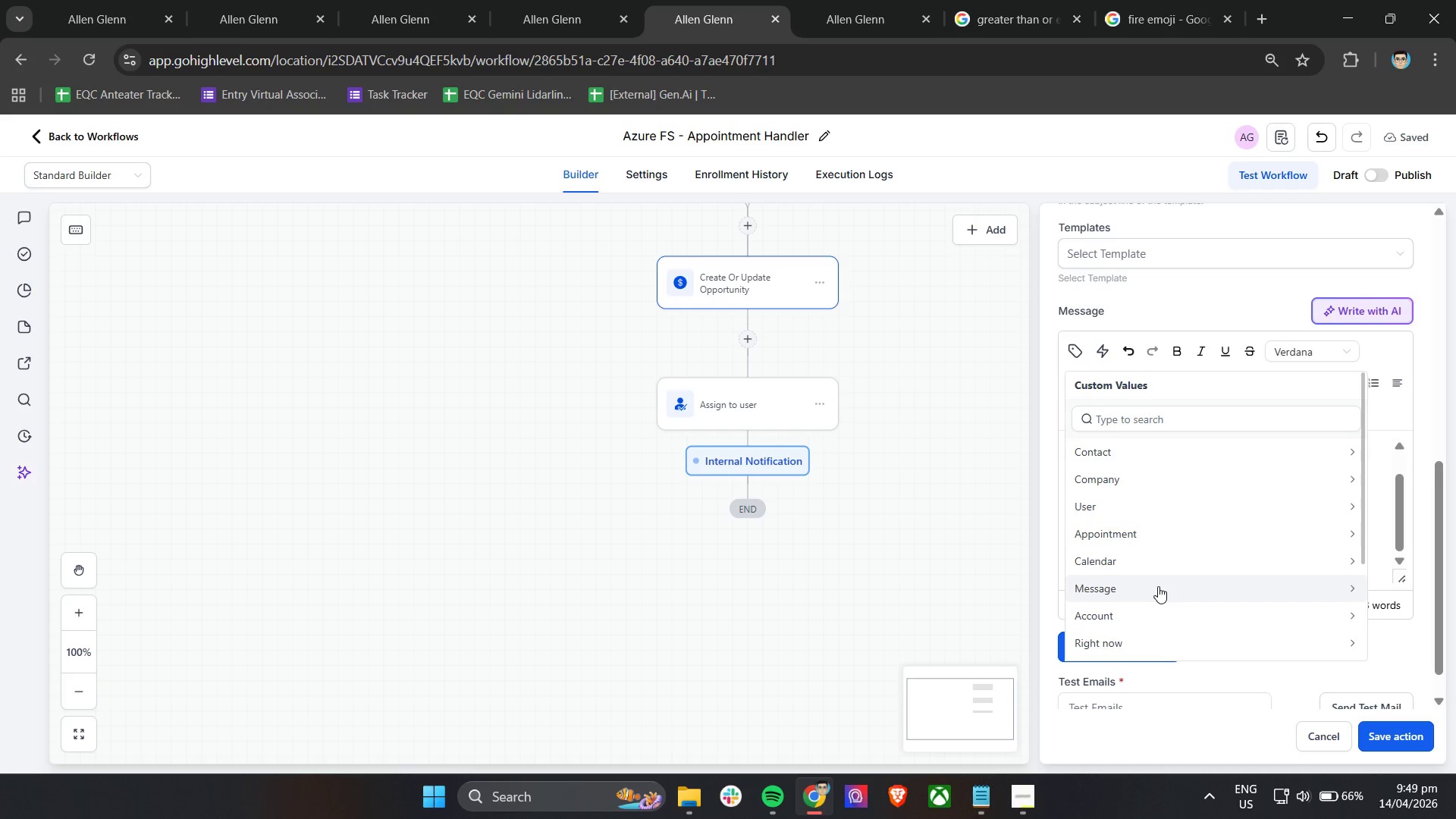 
left_click([1163, 568])
 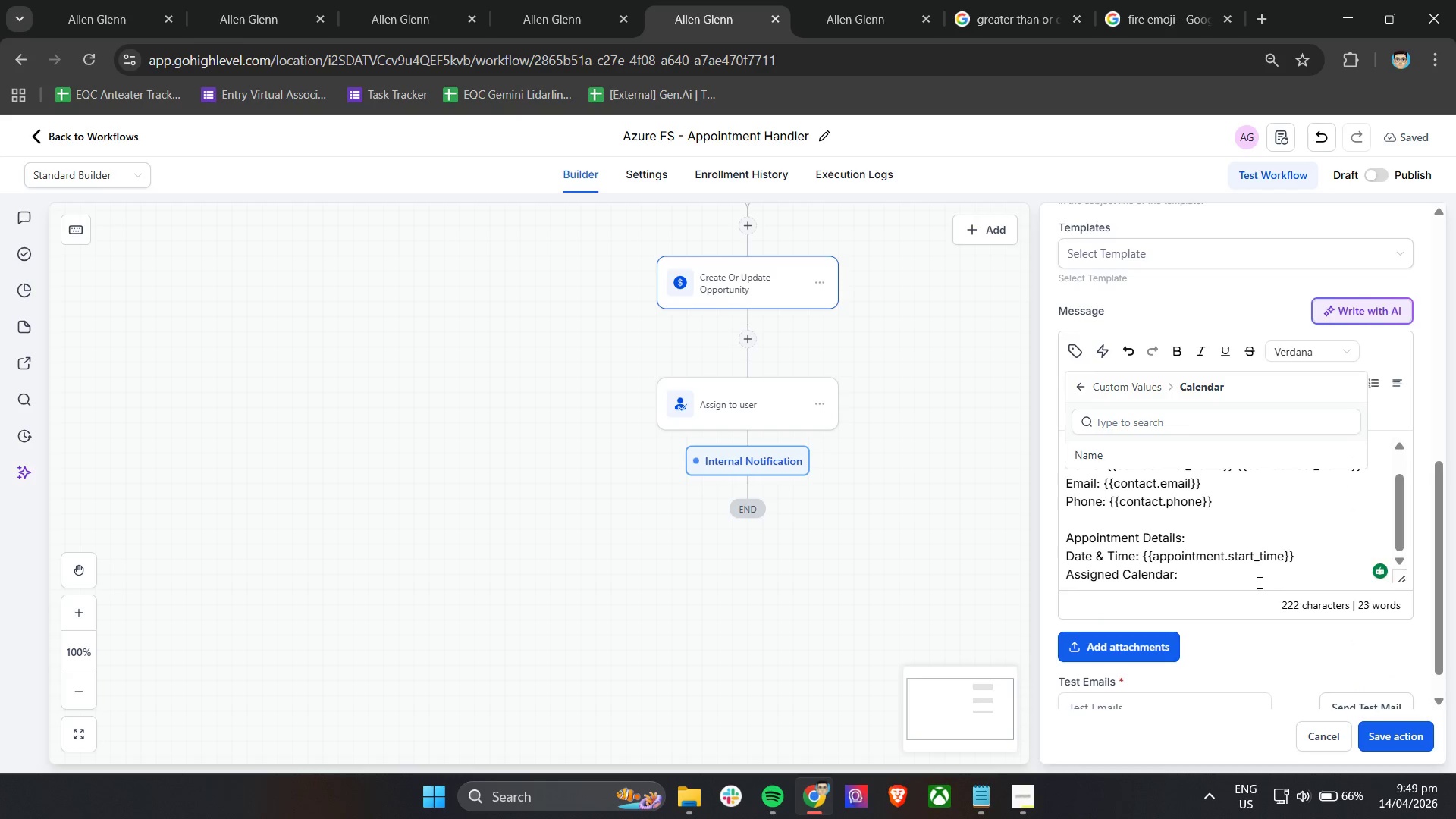 
left_click([1229, 570])
 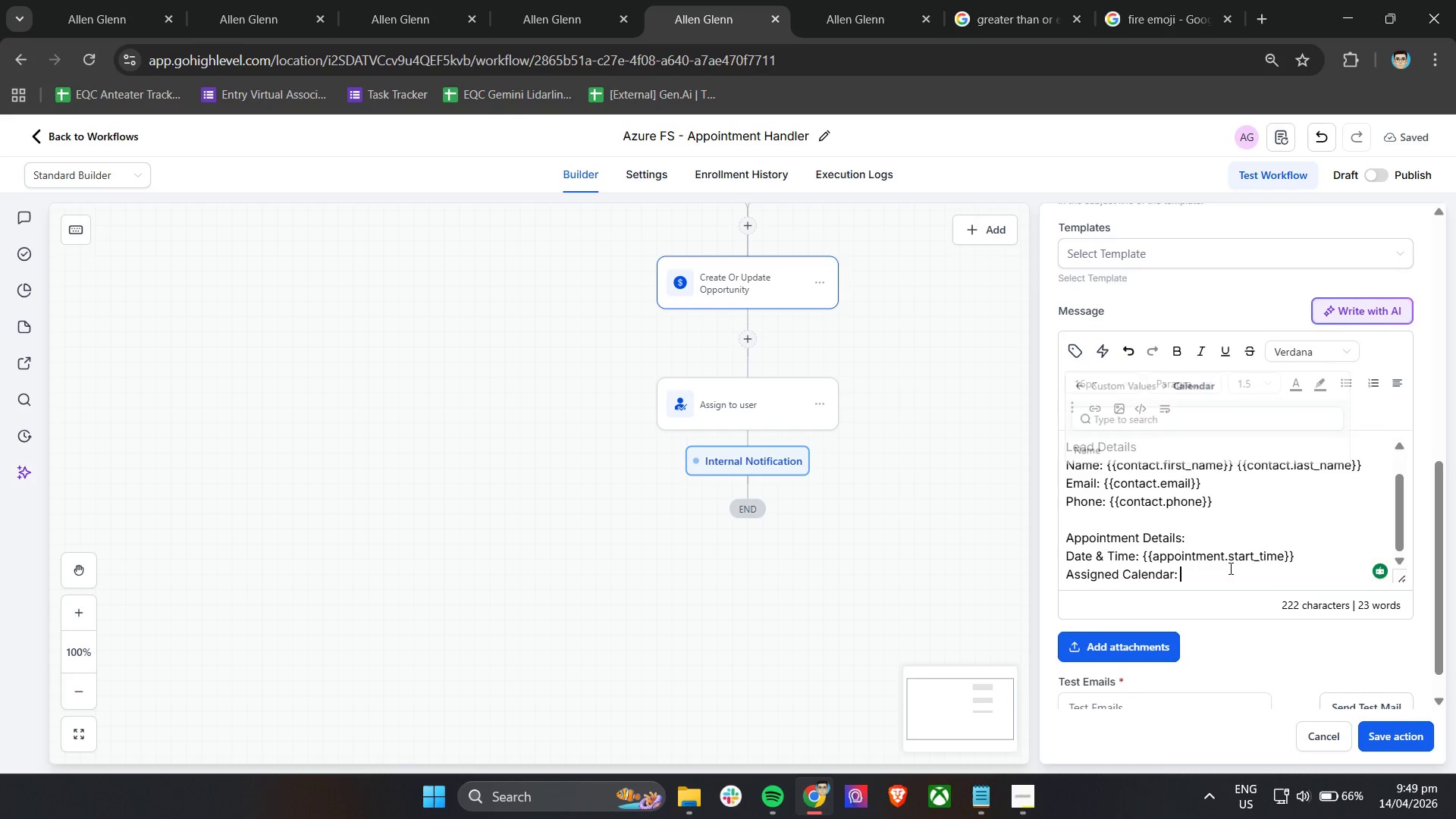 
scroll: coordinate [1229, 568], scroll_direction: down, amount: 4.0
 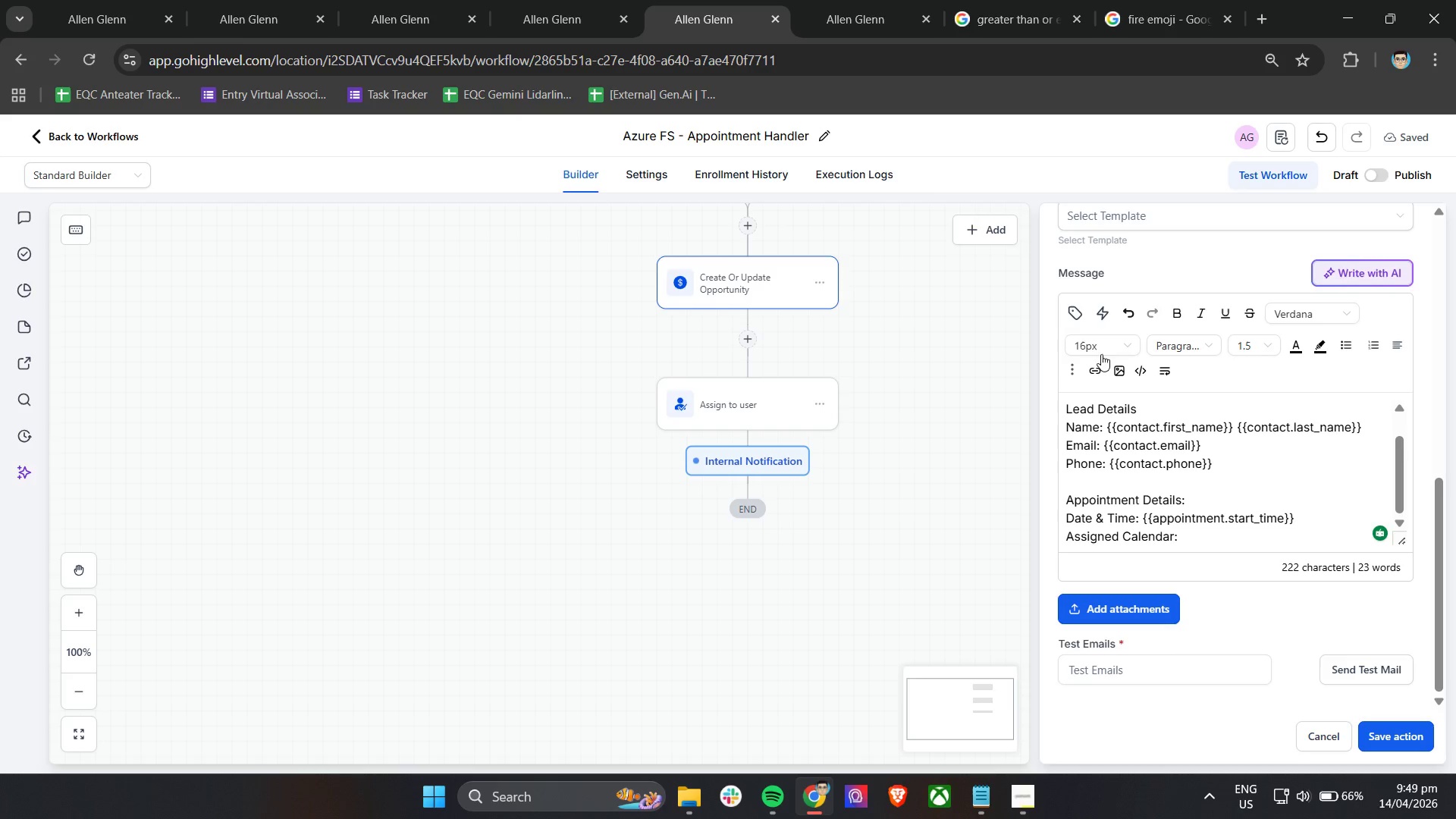 
left_click([1071, 304])
 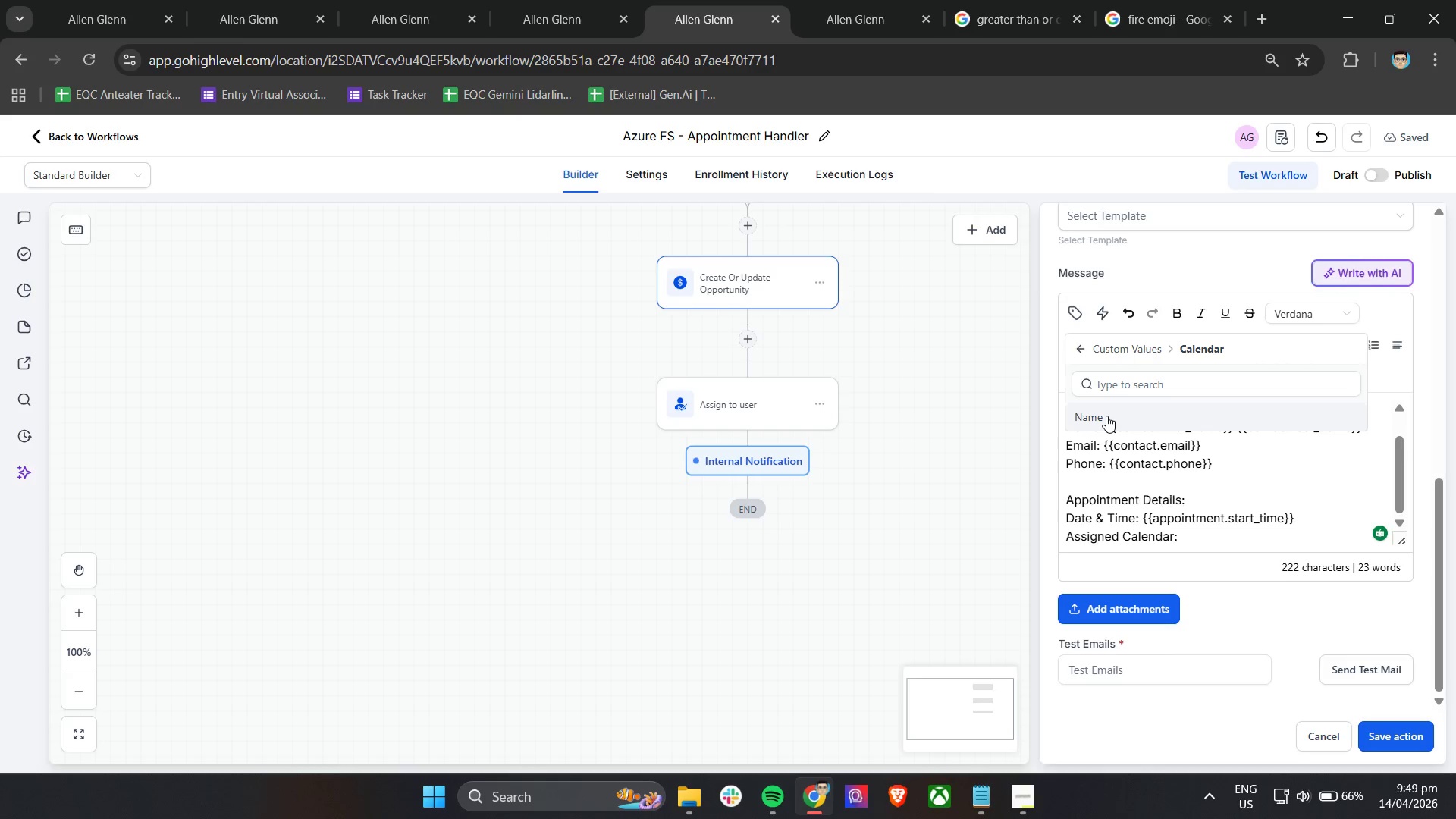 
left_click([1106, 416])
 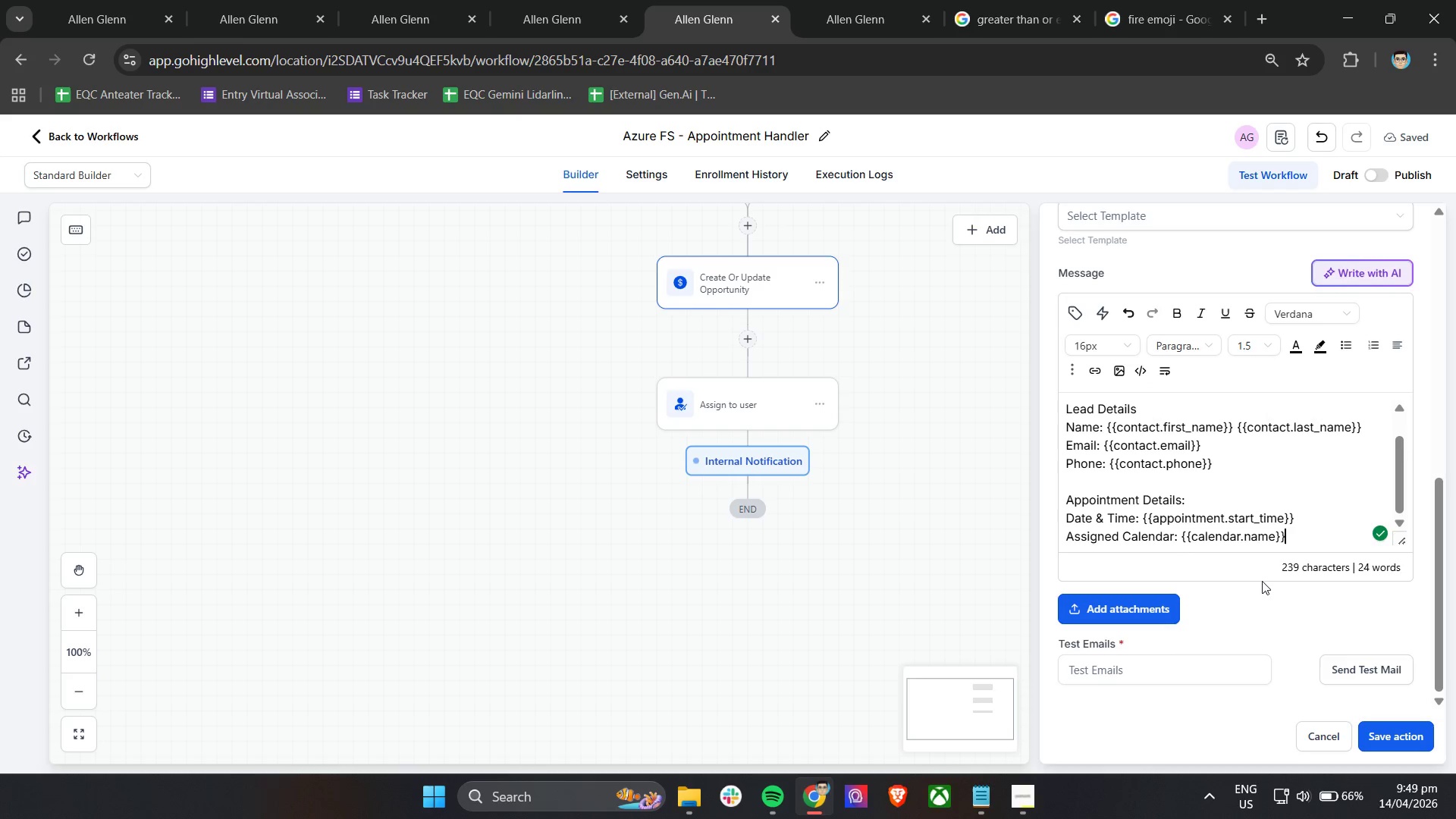 
left_click_drag(start_coordinate=[1309, 540], to_coordinate=[1182, 542])
 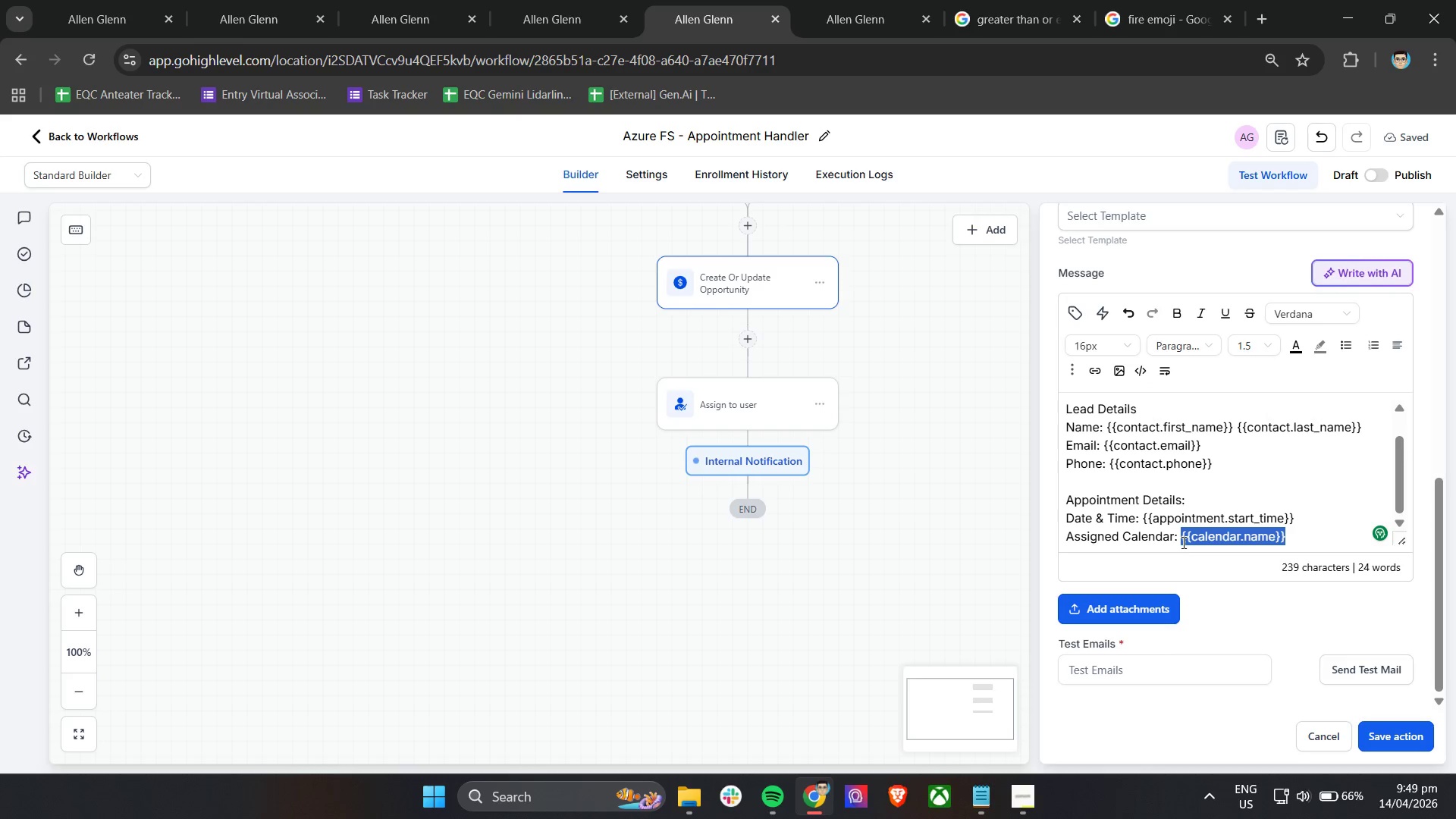 
key(Backspace)
 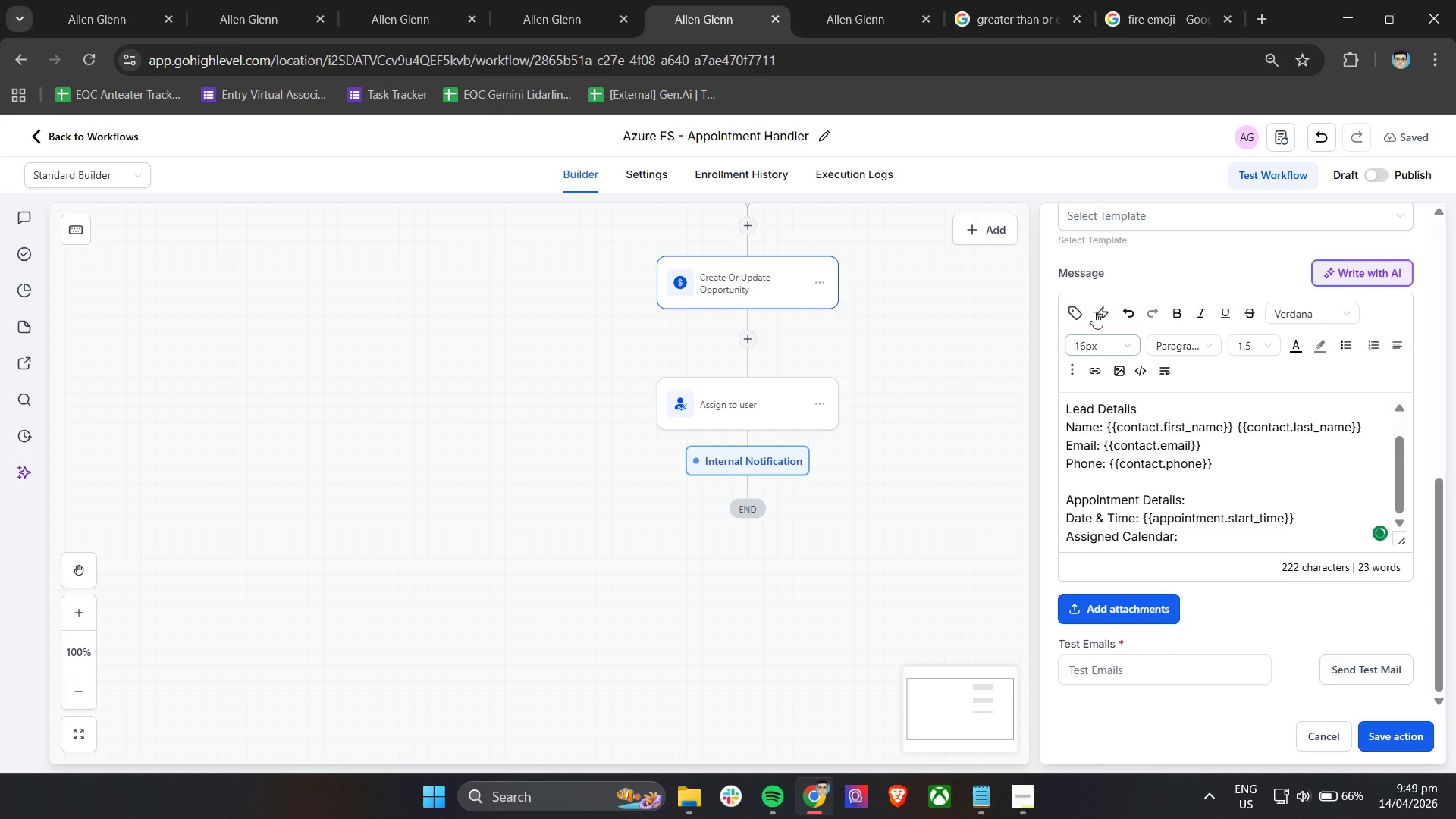 
left_click([1081, 309])
 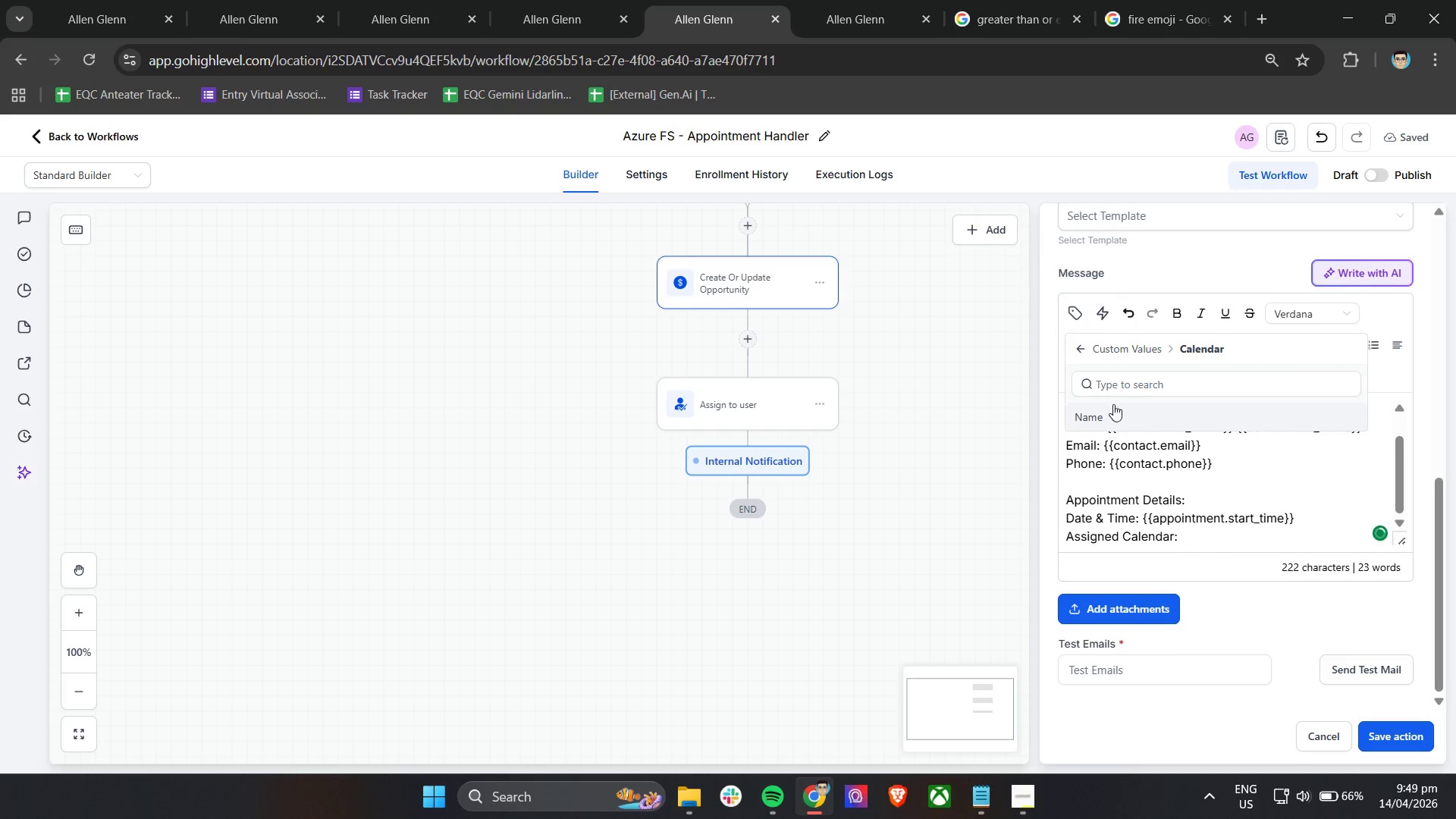 
left_click([1125, 356])
 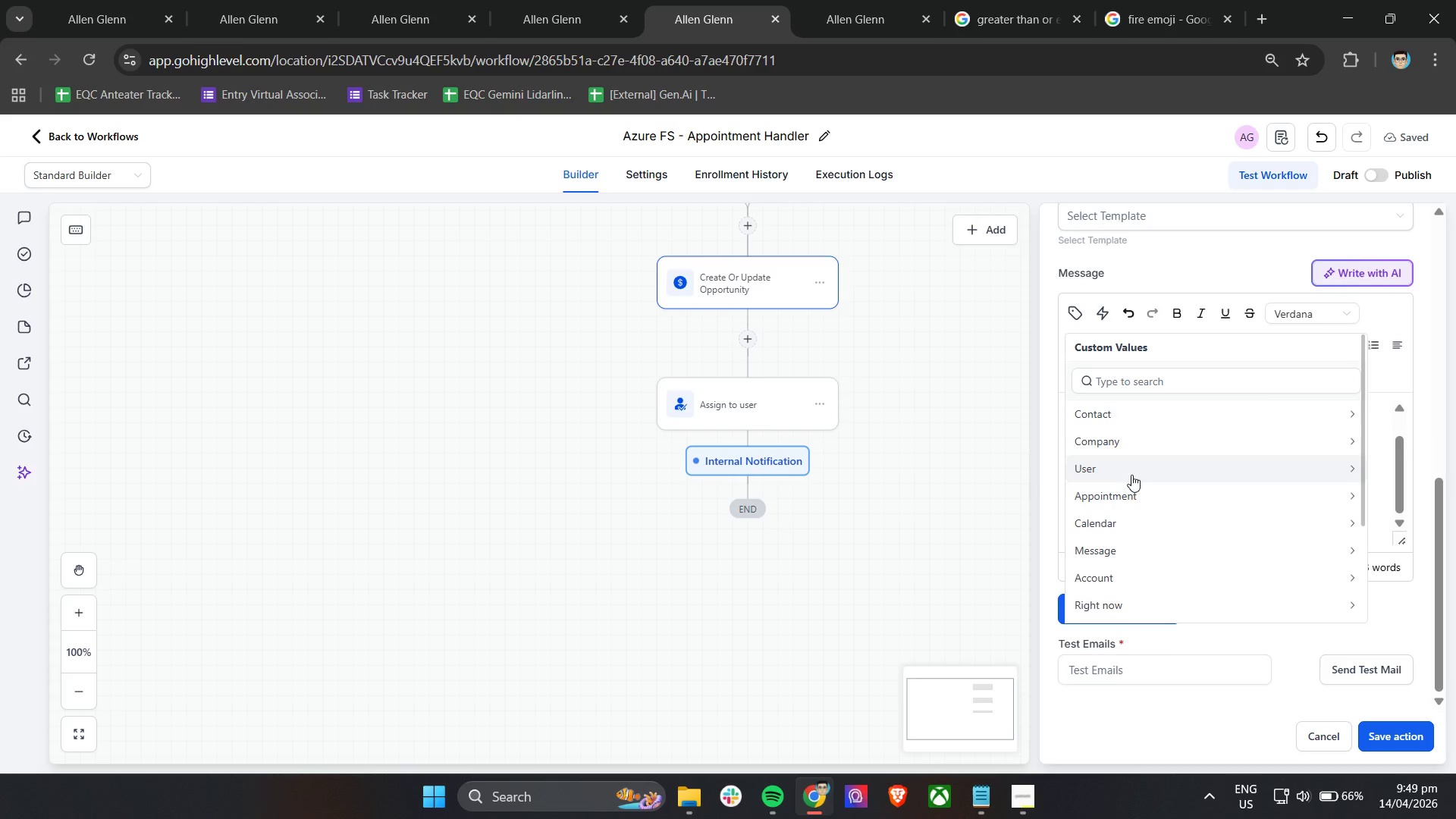 
left_click([1131, 489])
 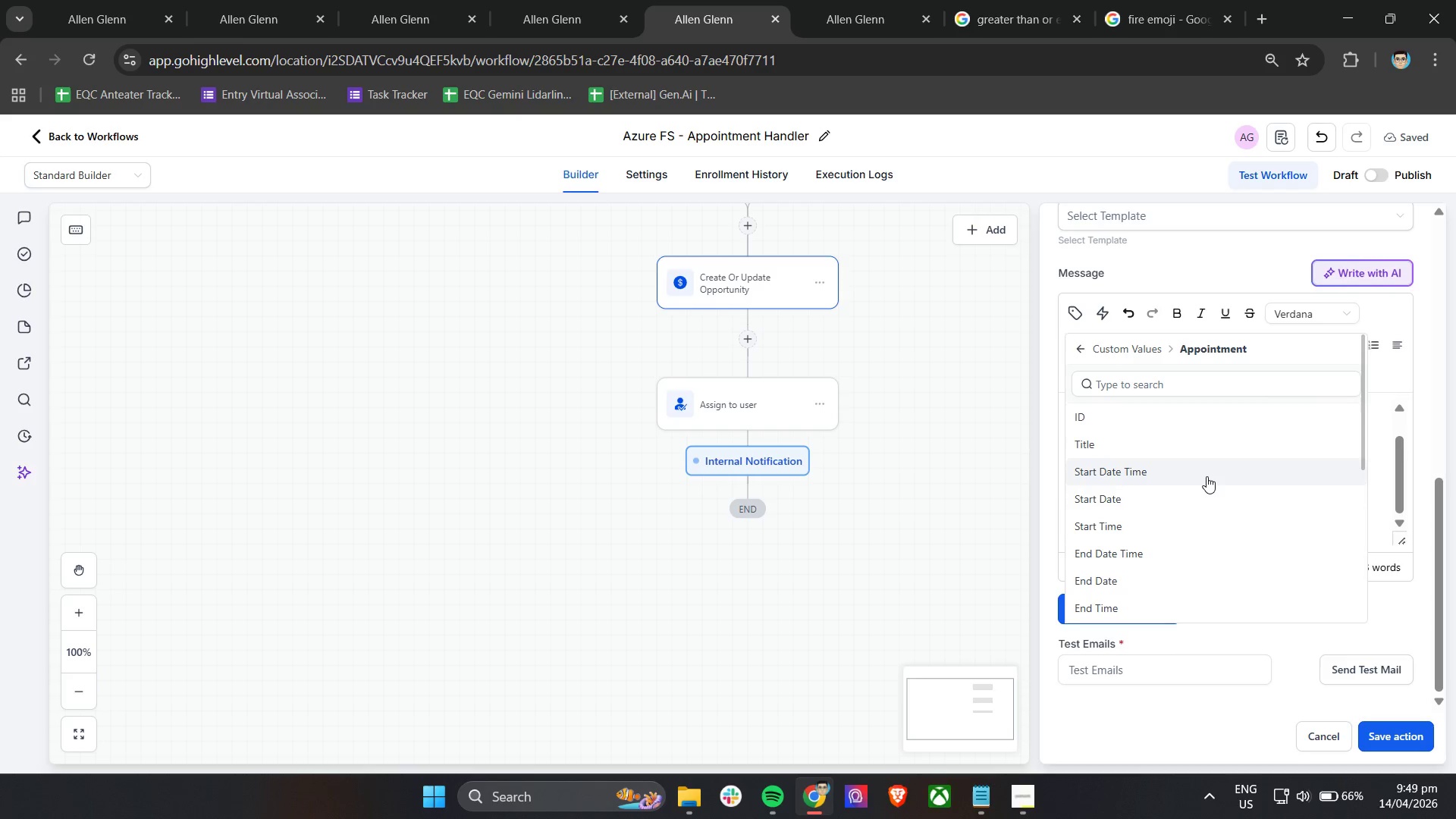 
scroll: coordinate [1225, 560], scroll_direction: down, amount: 4.0
 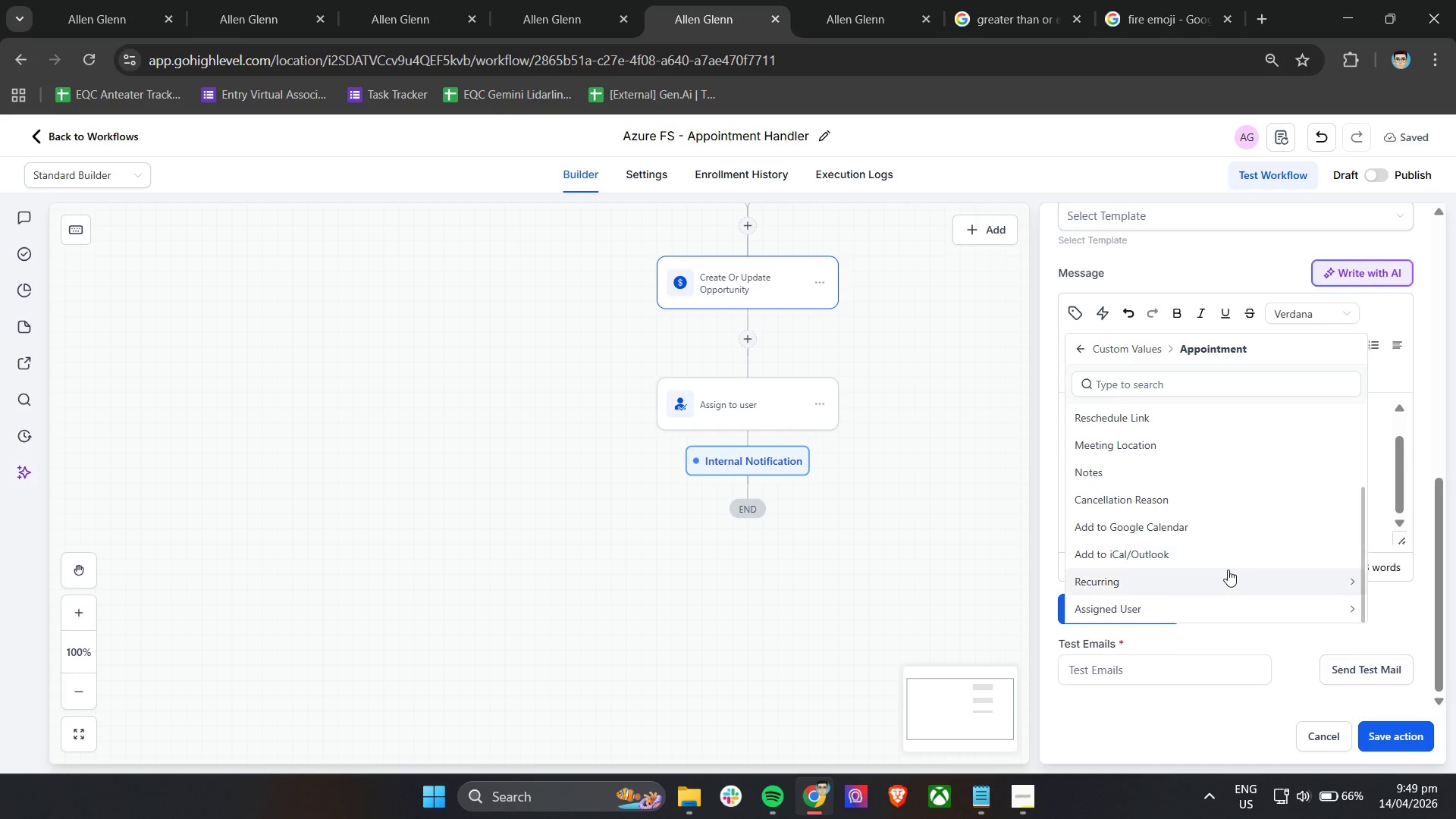 
scroll: coordinate [1228, 570], scroll_direction: up, amount: 4.0
 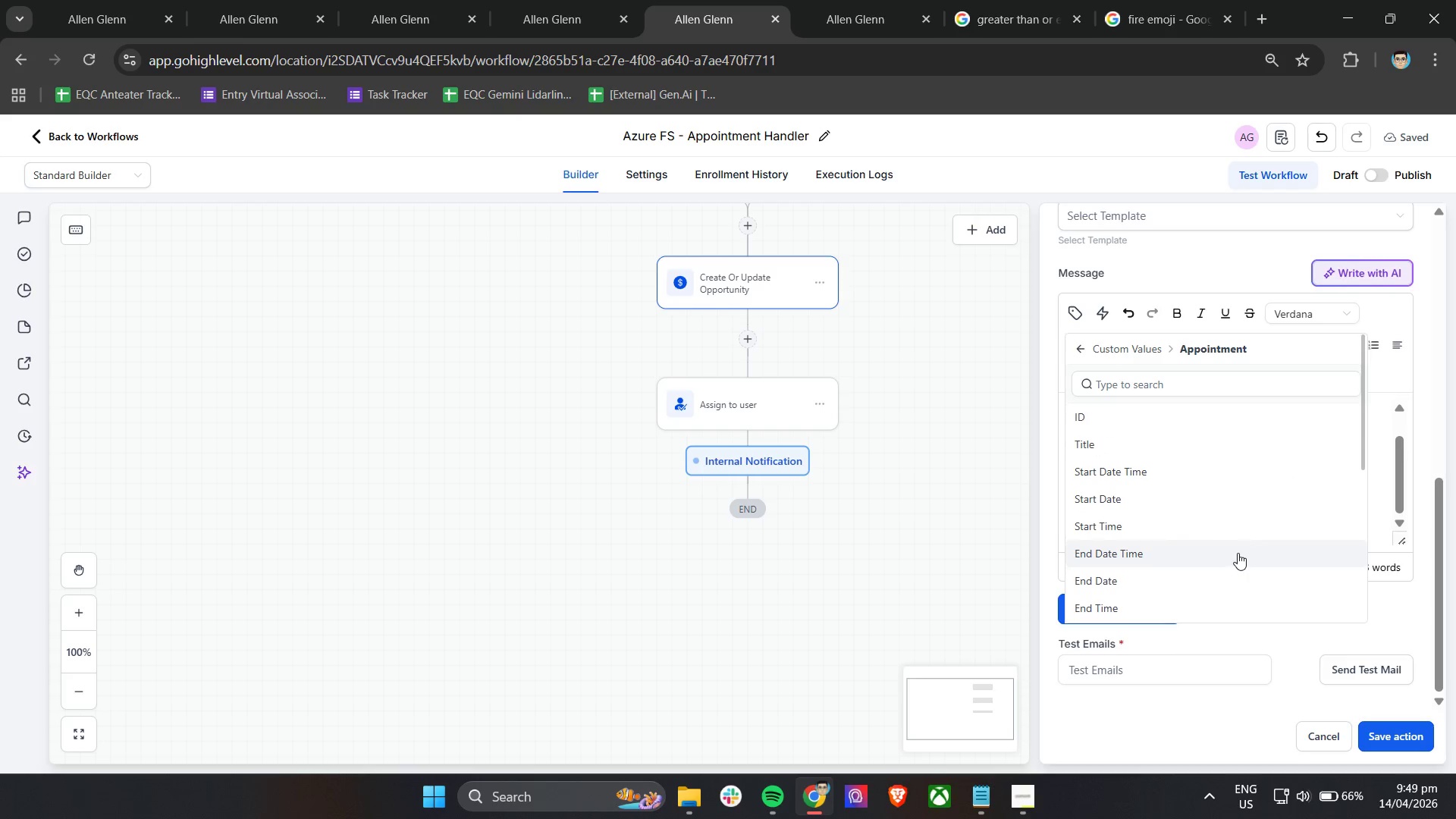 
scroll: coordinate [1199, 567], scroll_direction: down, amount: 7.0
 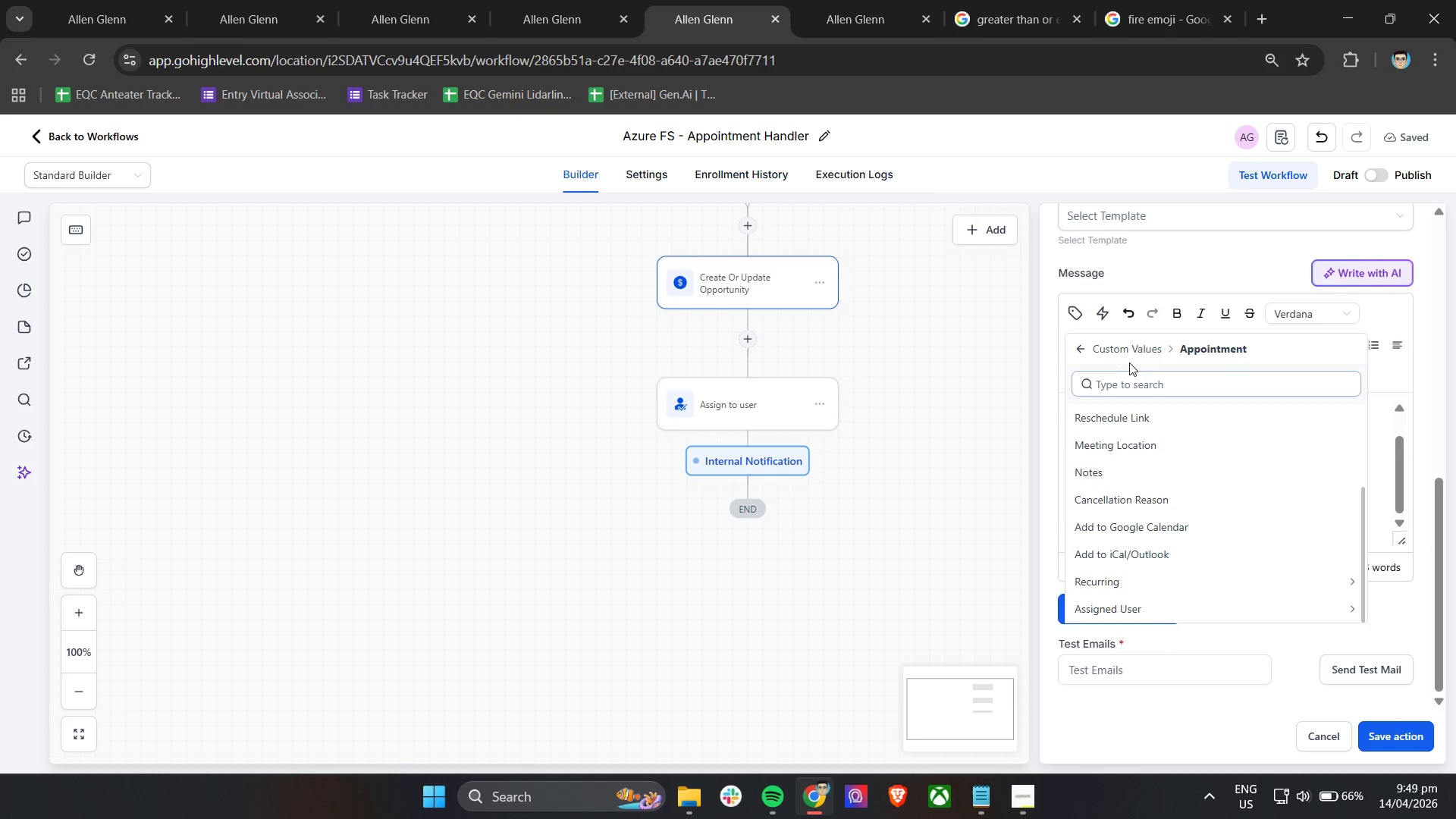 
left_click([1131, 353])
 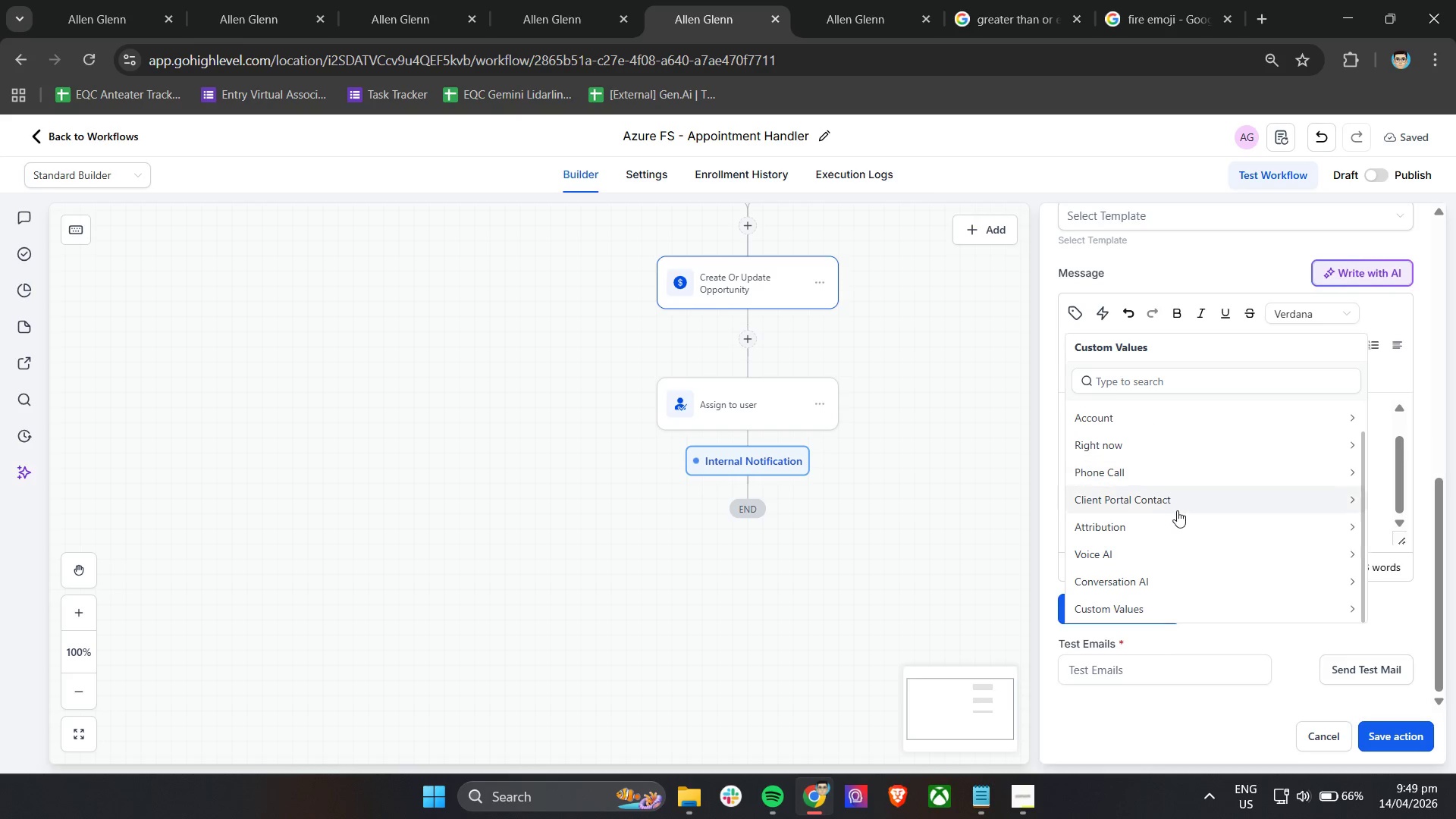 
scroll: coordinate [1151, 589], scroll_direction: down, amount: 4.0
 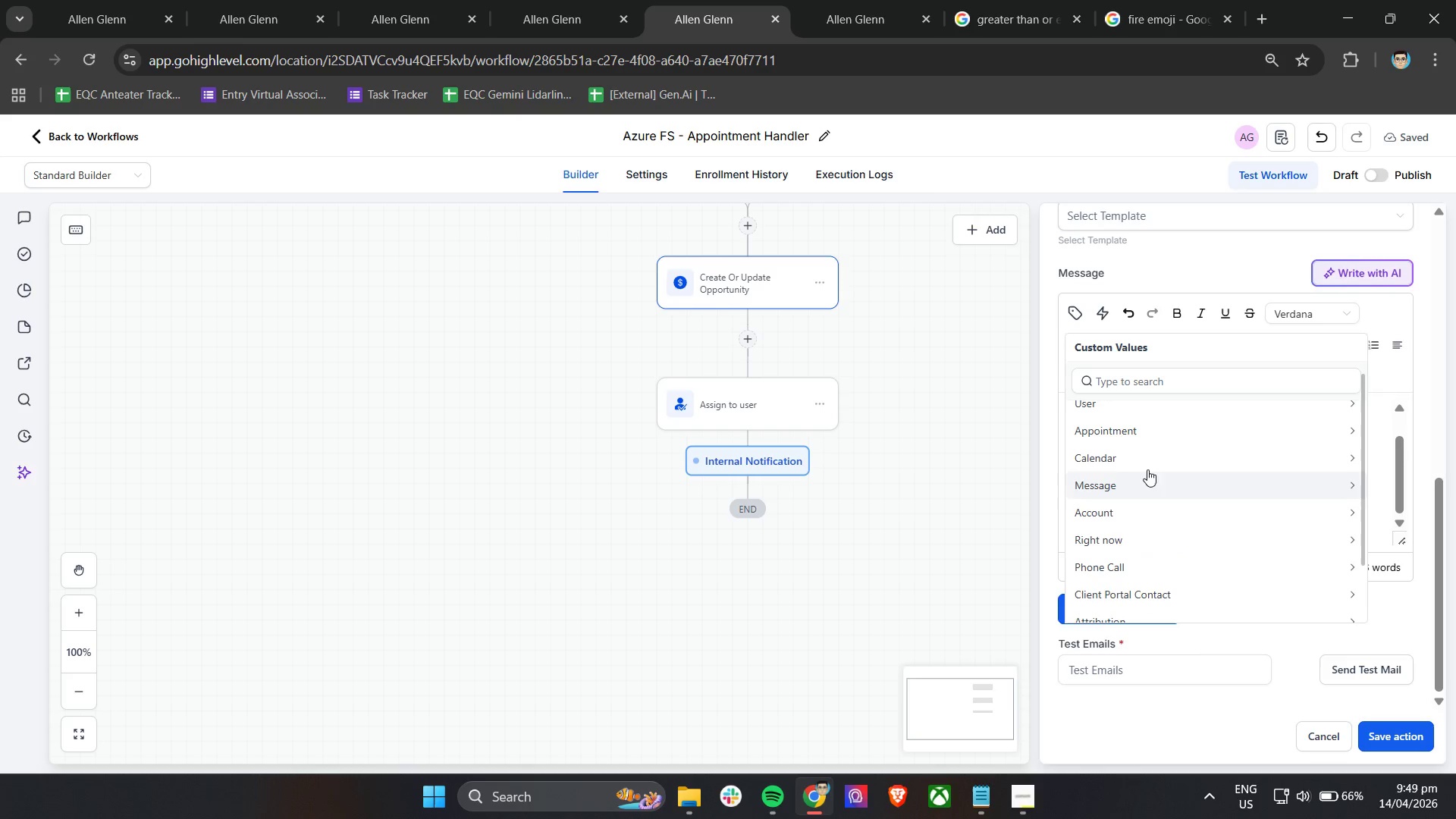 
left_click([1147, 458])
 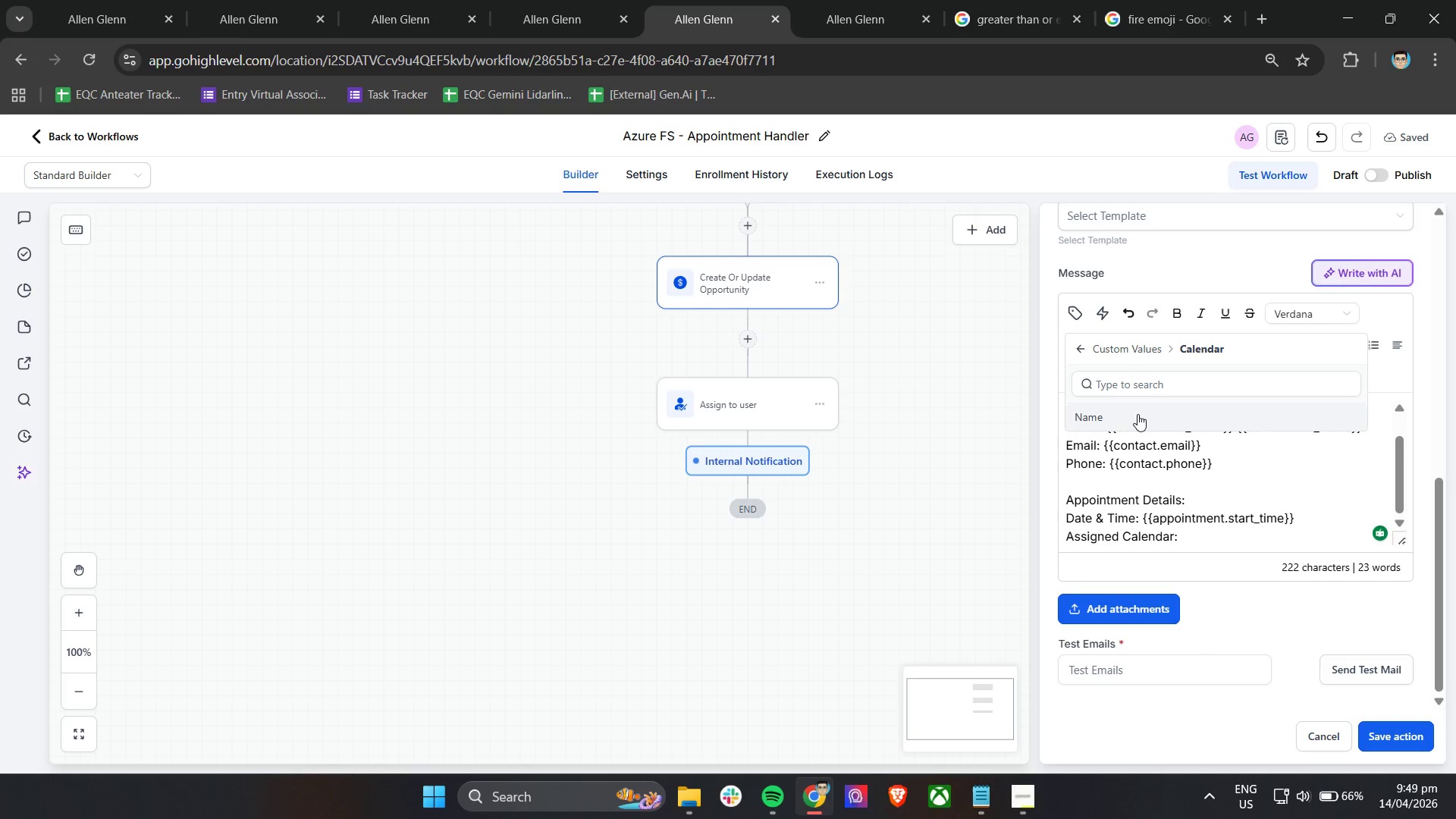 
left_click([1138, 414])
 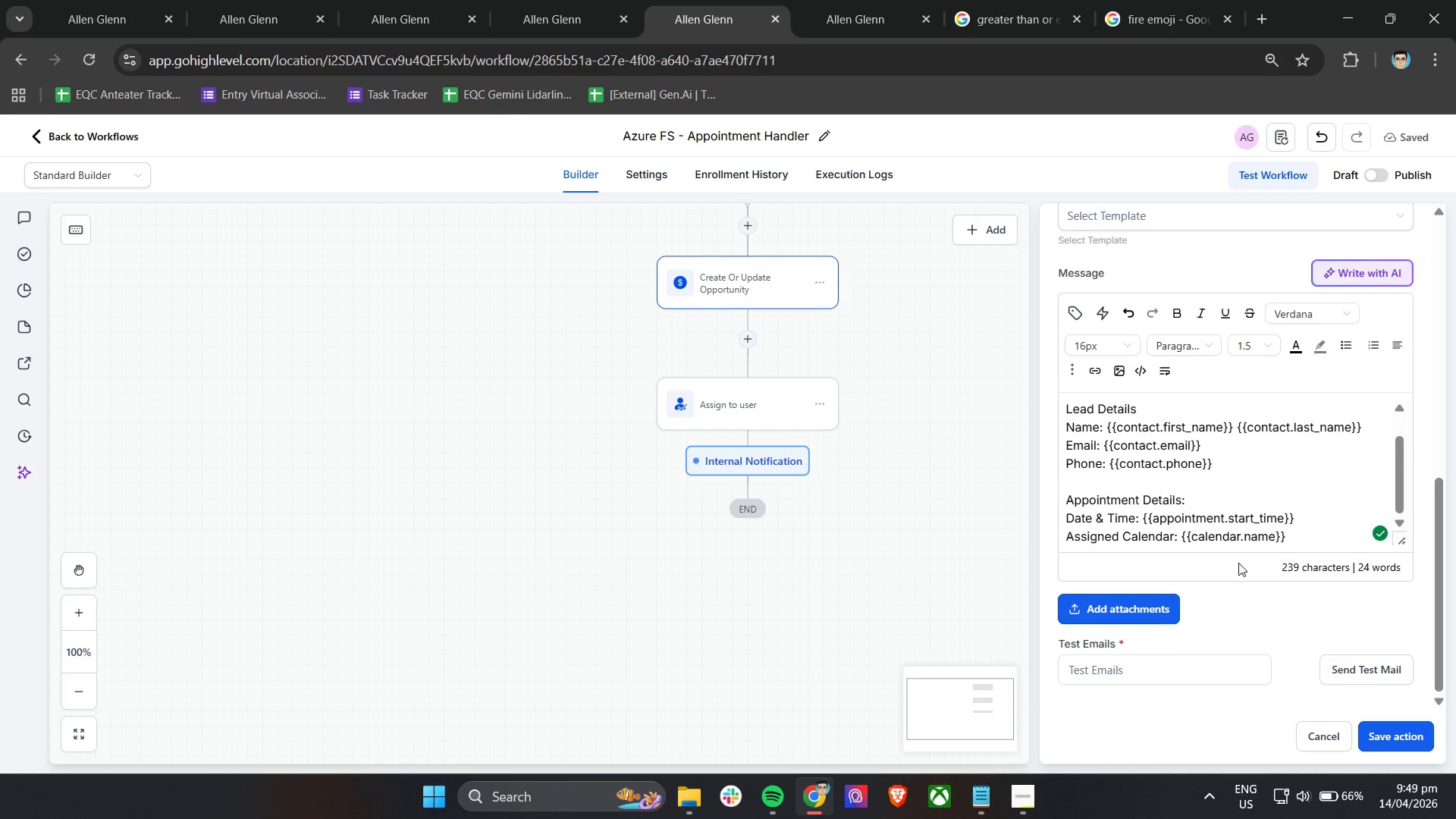 
key(Enter)
 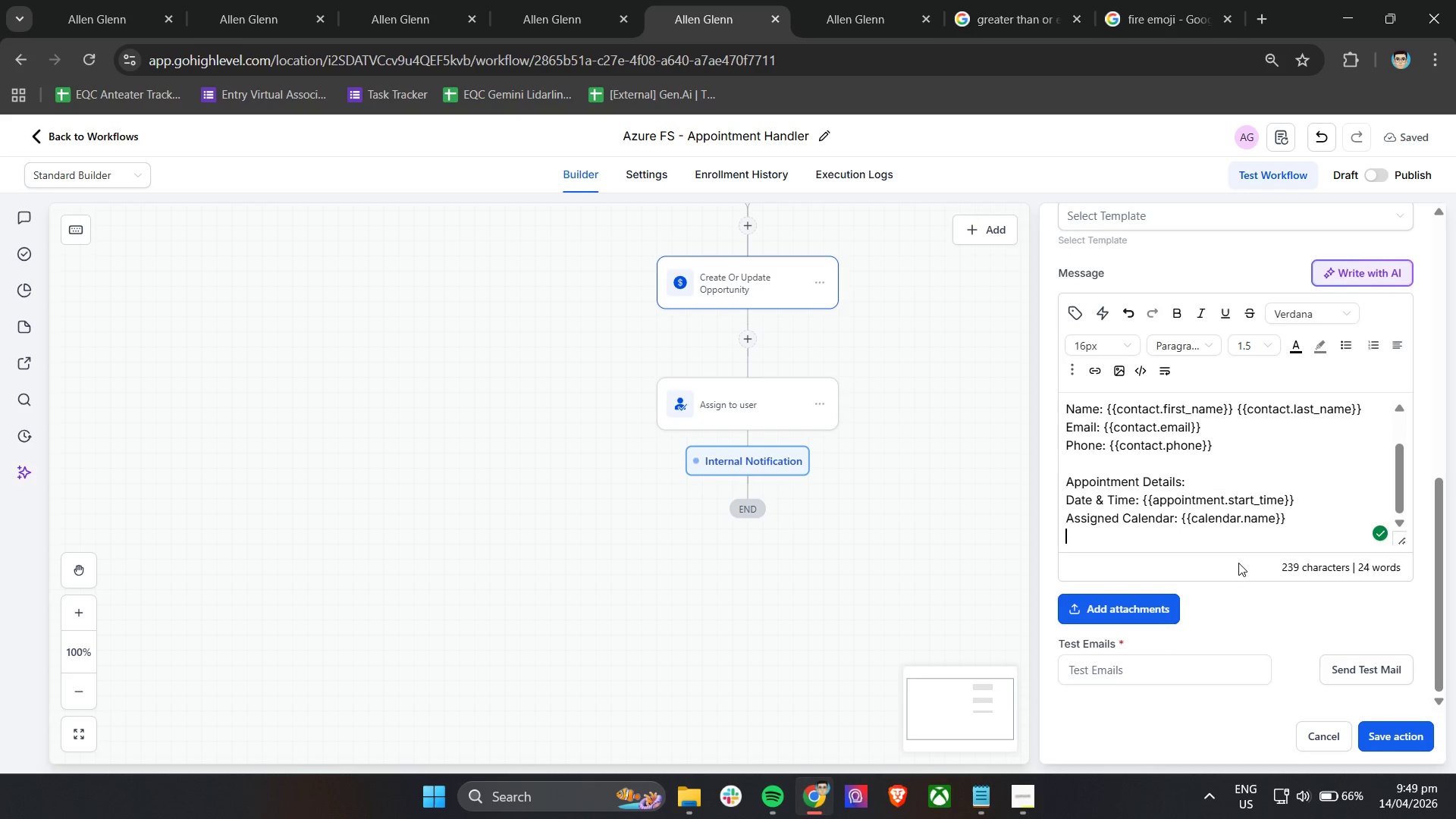 
key(Enter)
 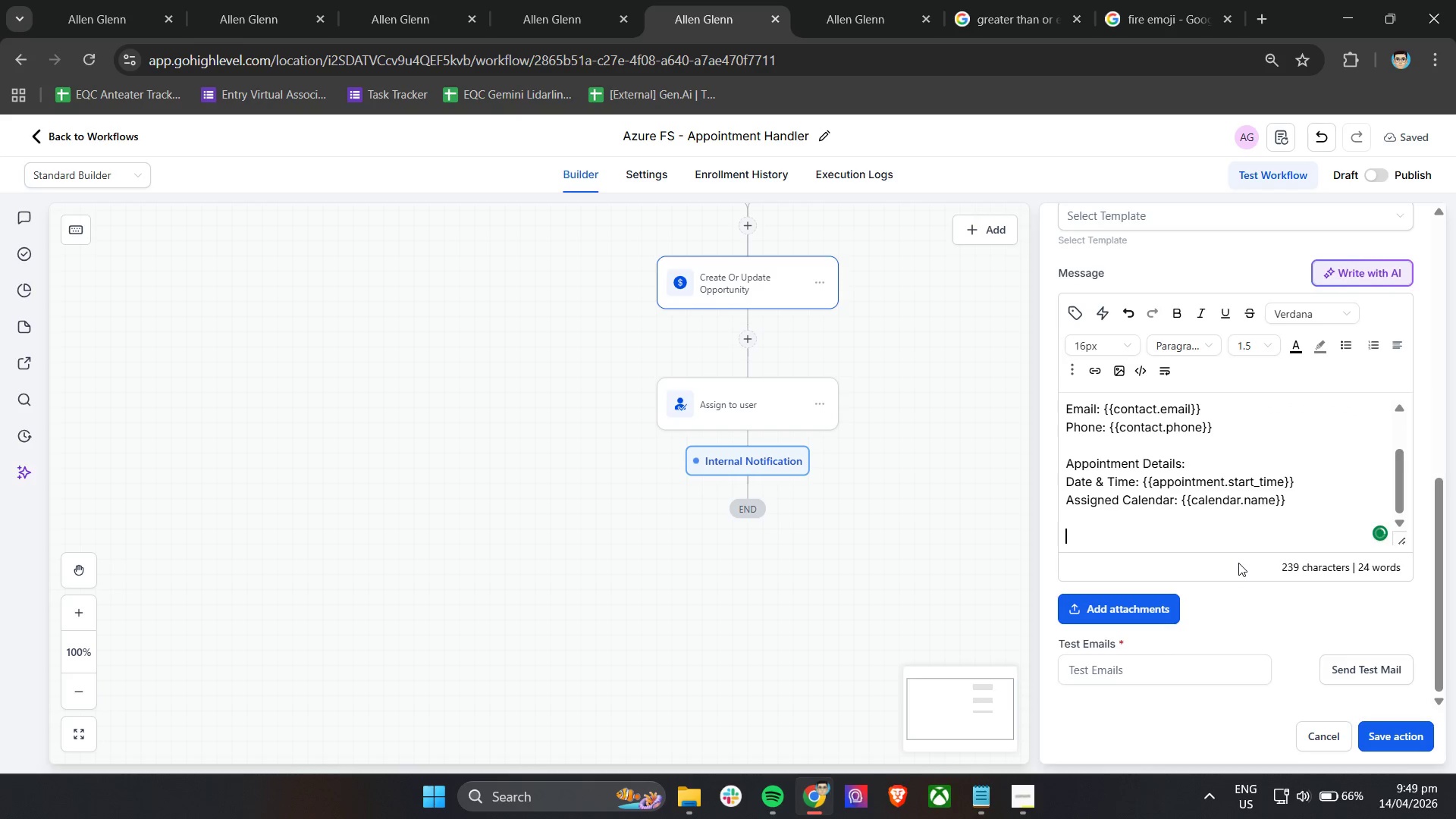 
type(Next Action:)
 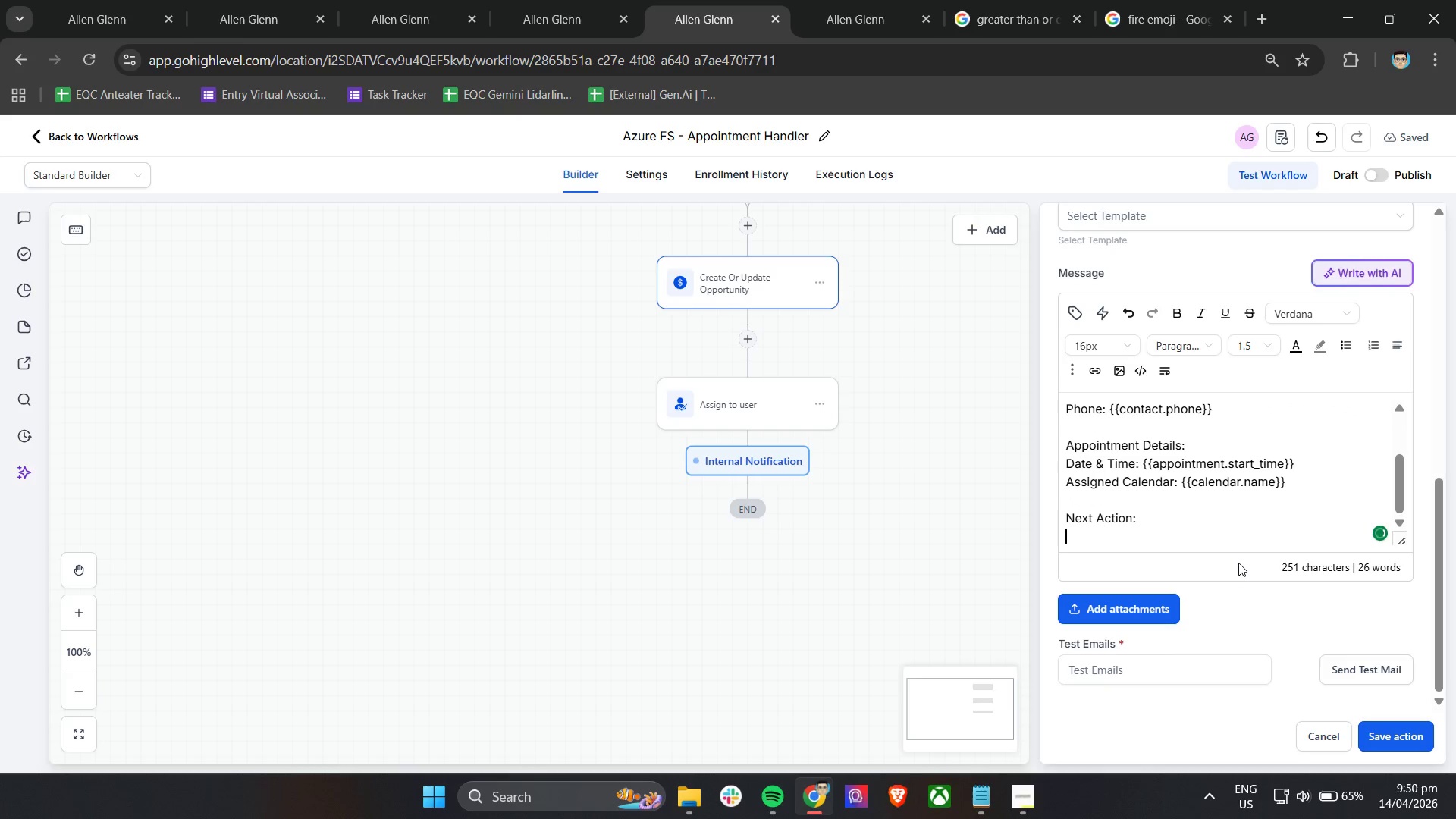 
 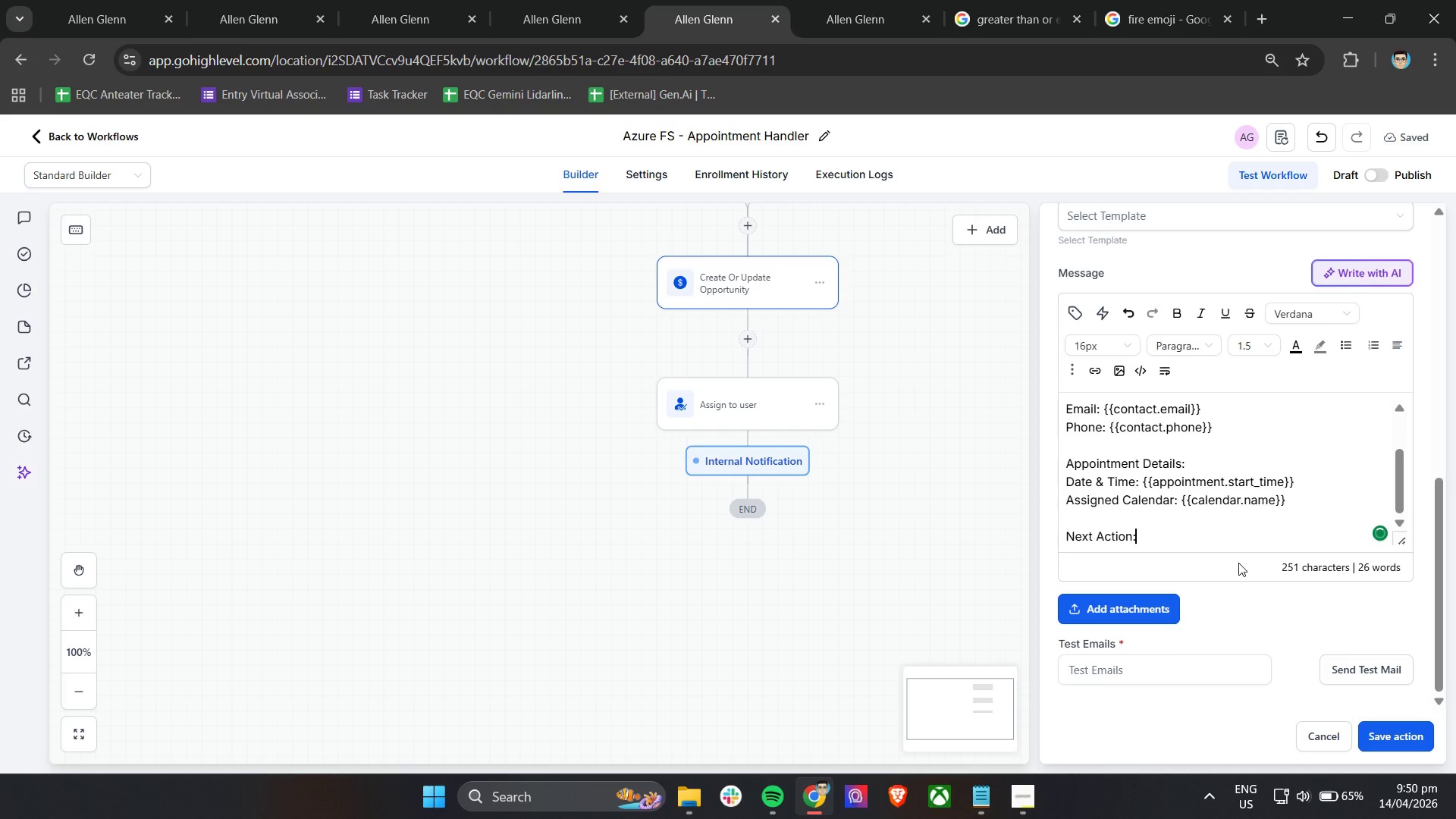 
key(Enter)
 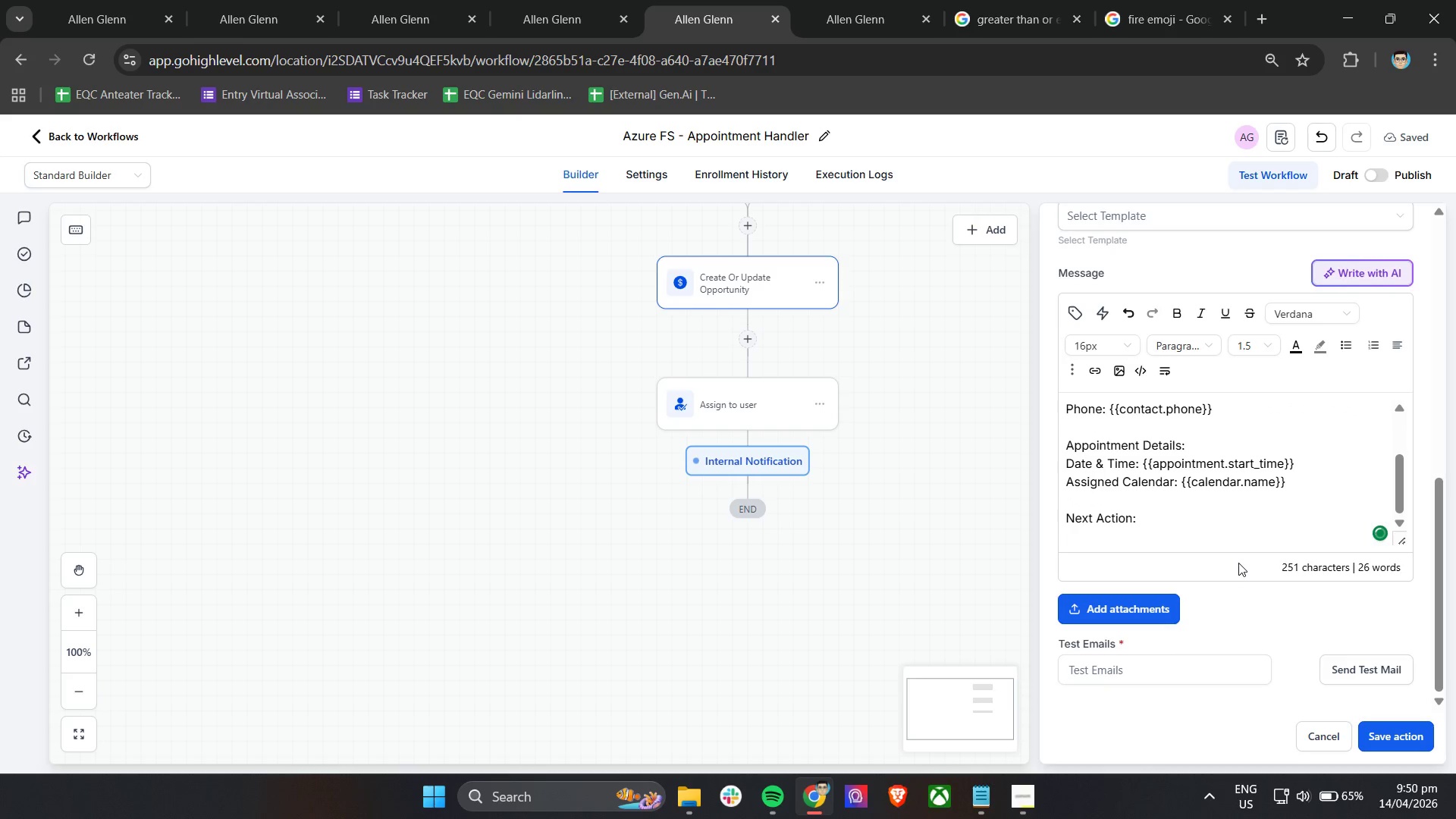 
type(Please review the lead and prepare for the call. Follow up if needed priot)
key(Backspace)
type(r to the scheduled time.)
 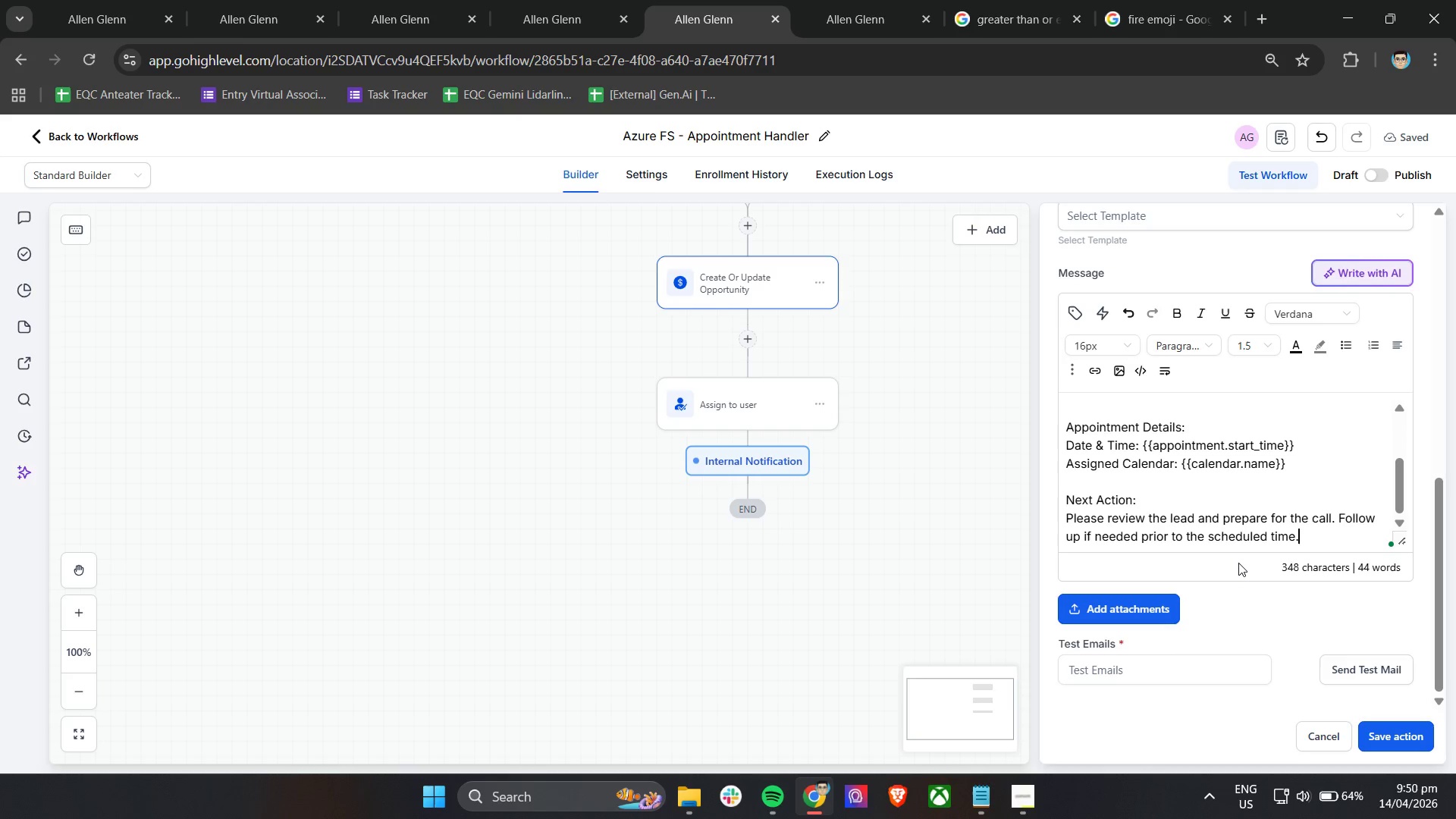 
key(Enter)
 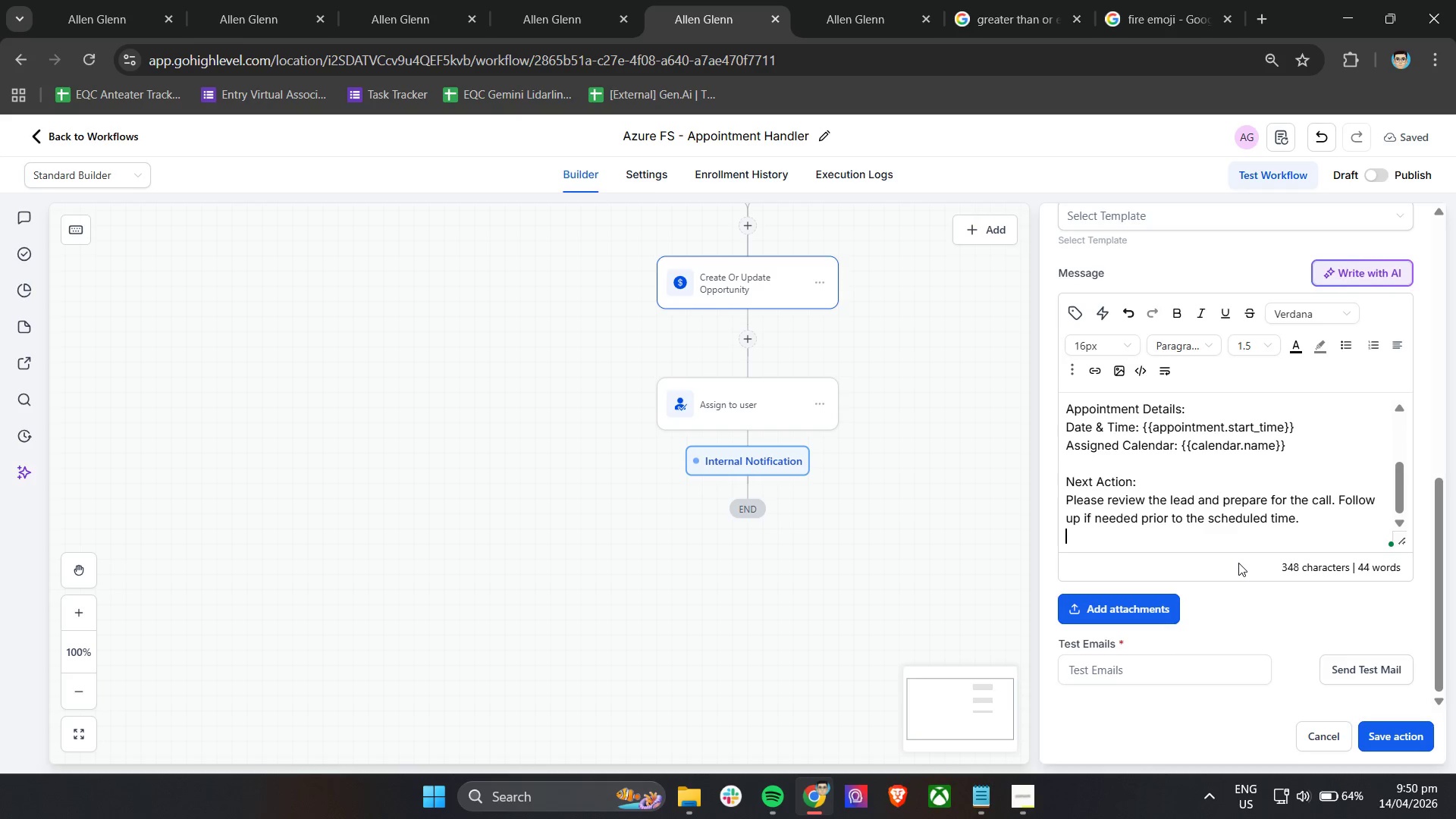 
key(Enter)
 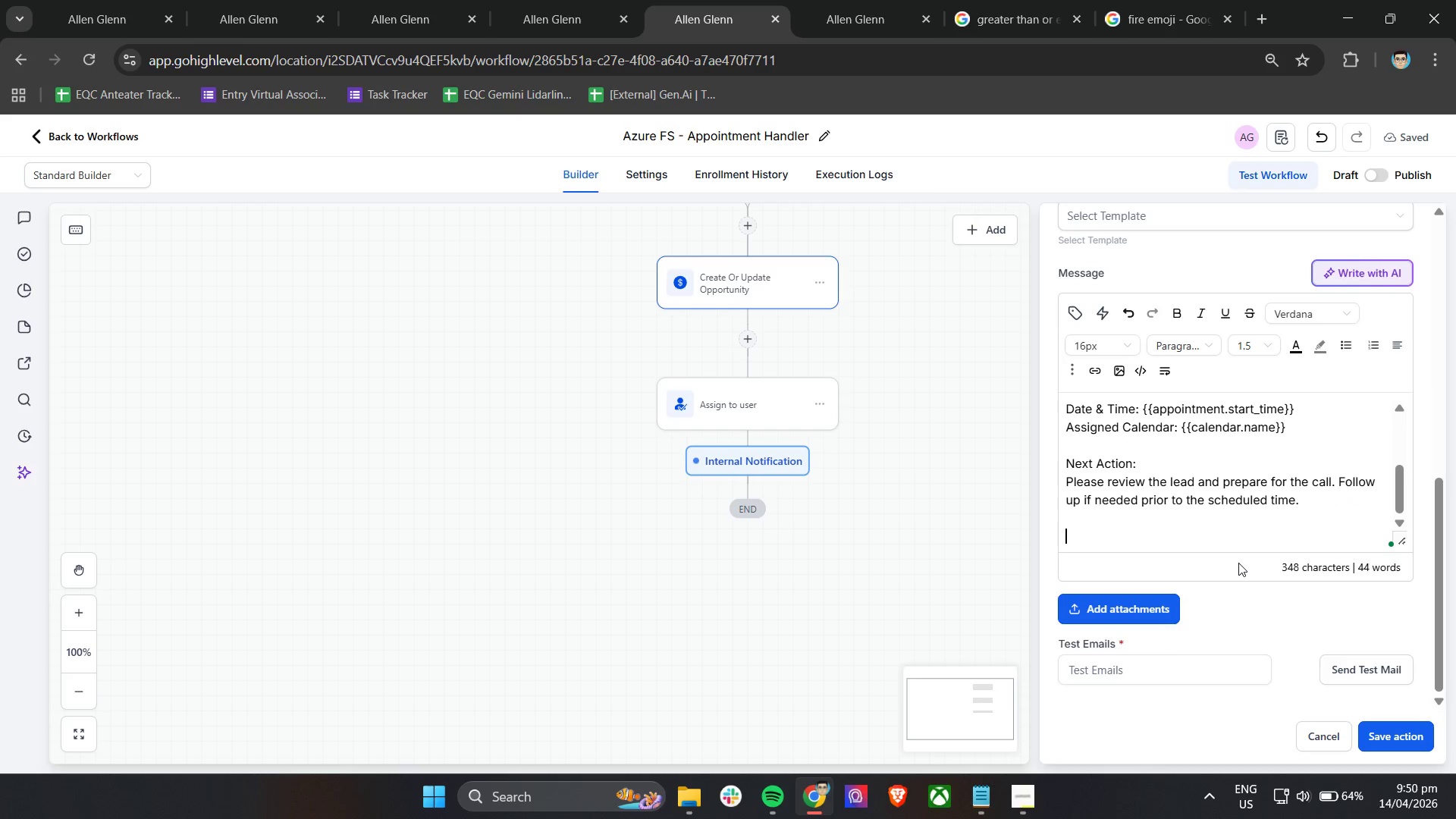 
key(Enter)
 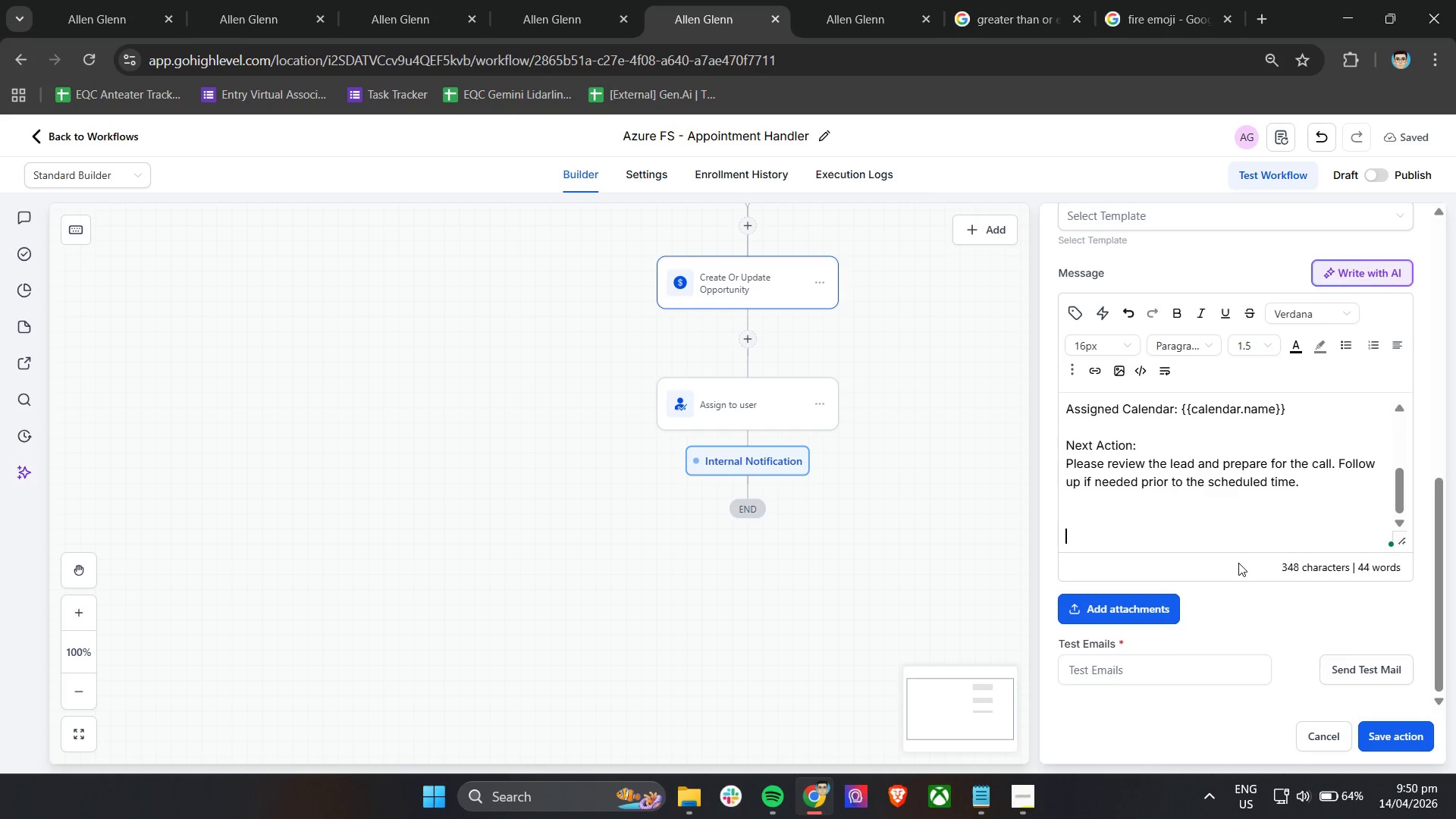 
key(Shift+Minus)
 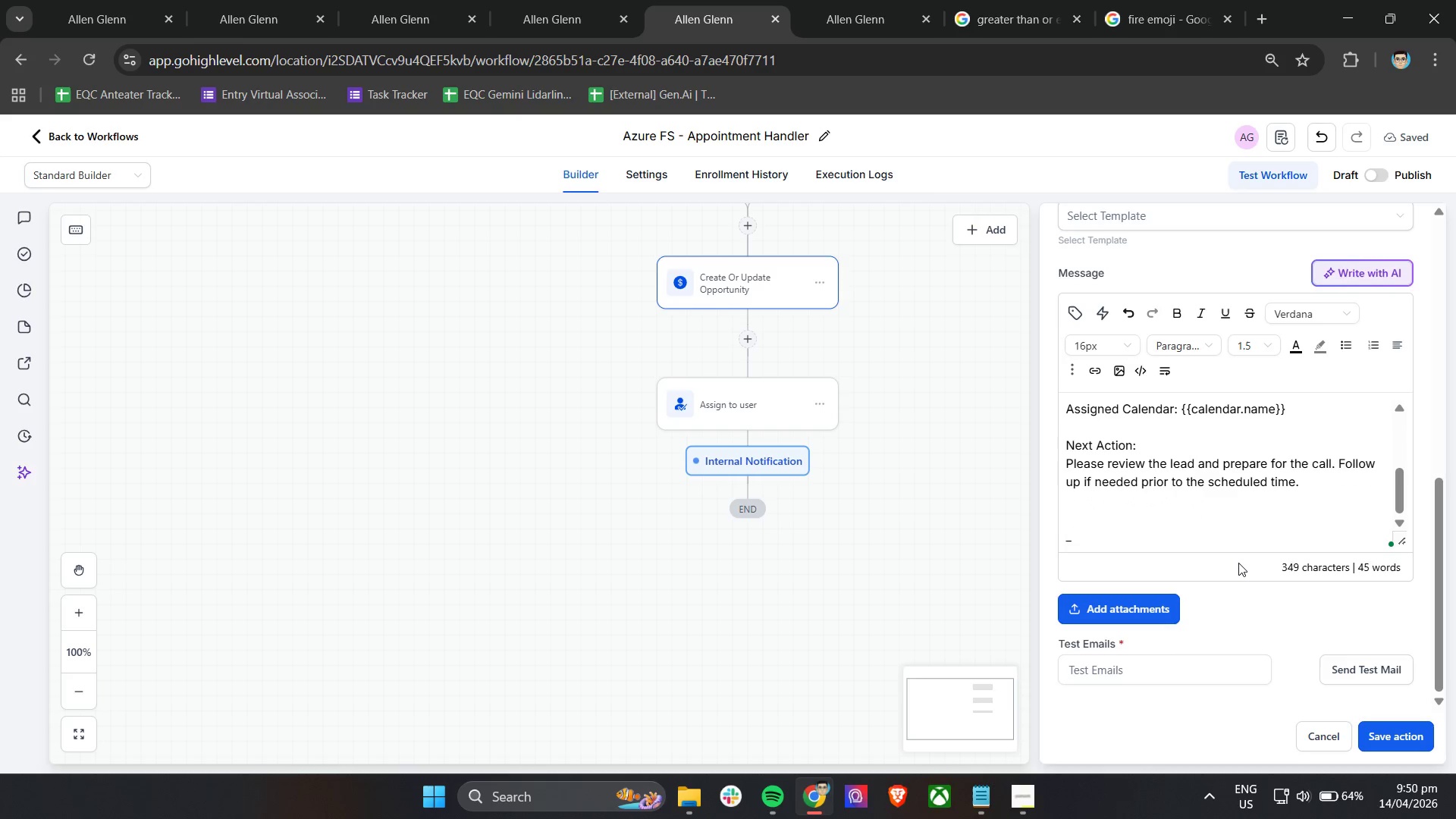 
key(Backspace)
 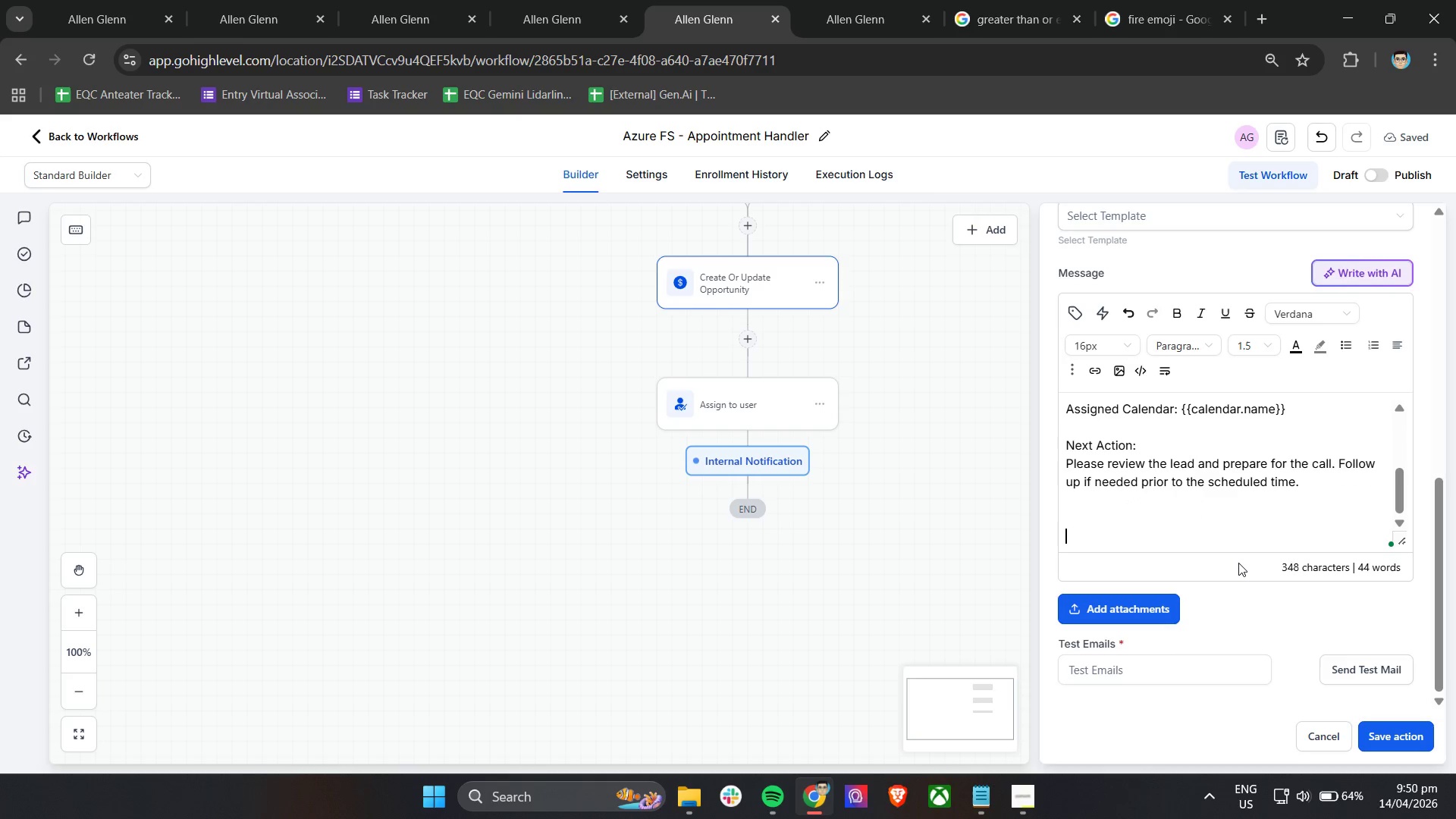 
key(Minus)
 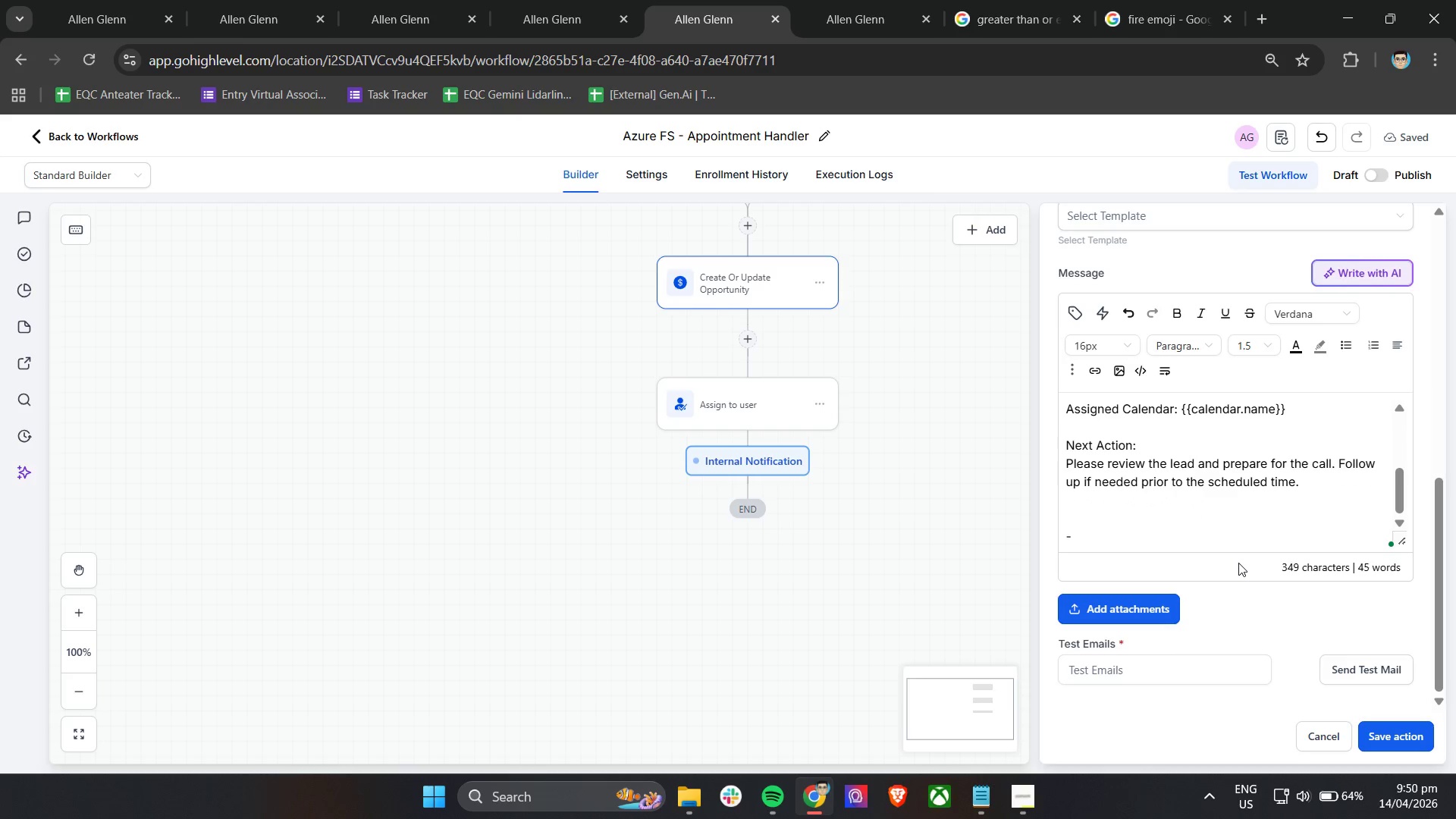 
key(Enter)
 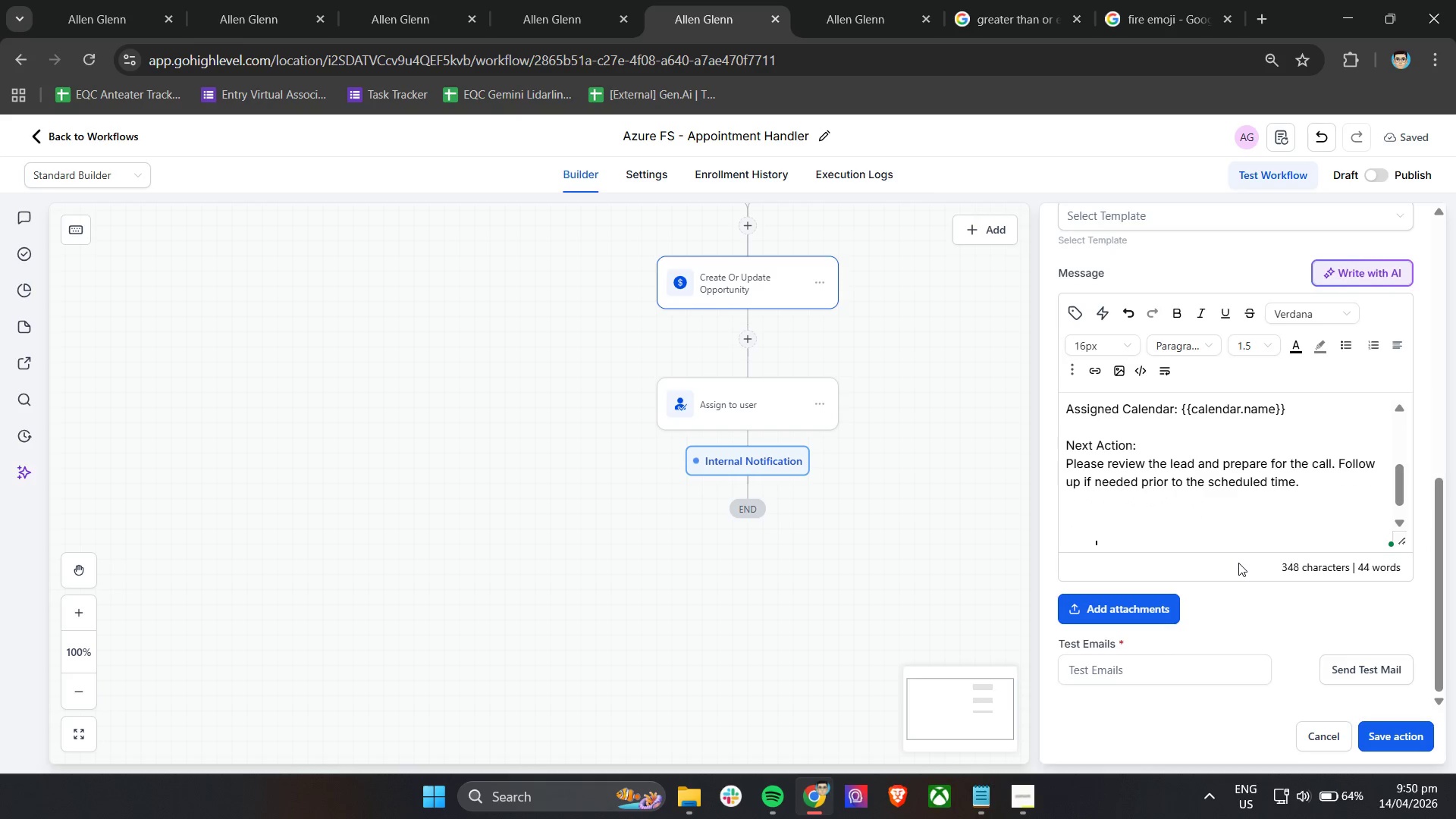 
key(Backspace)
 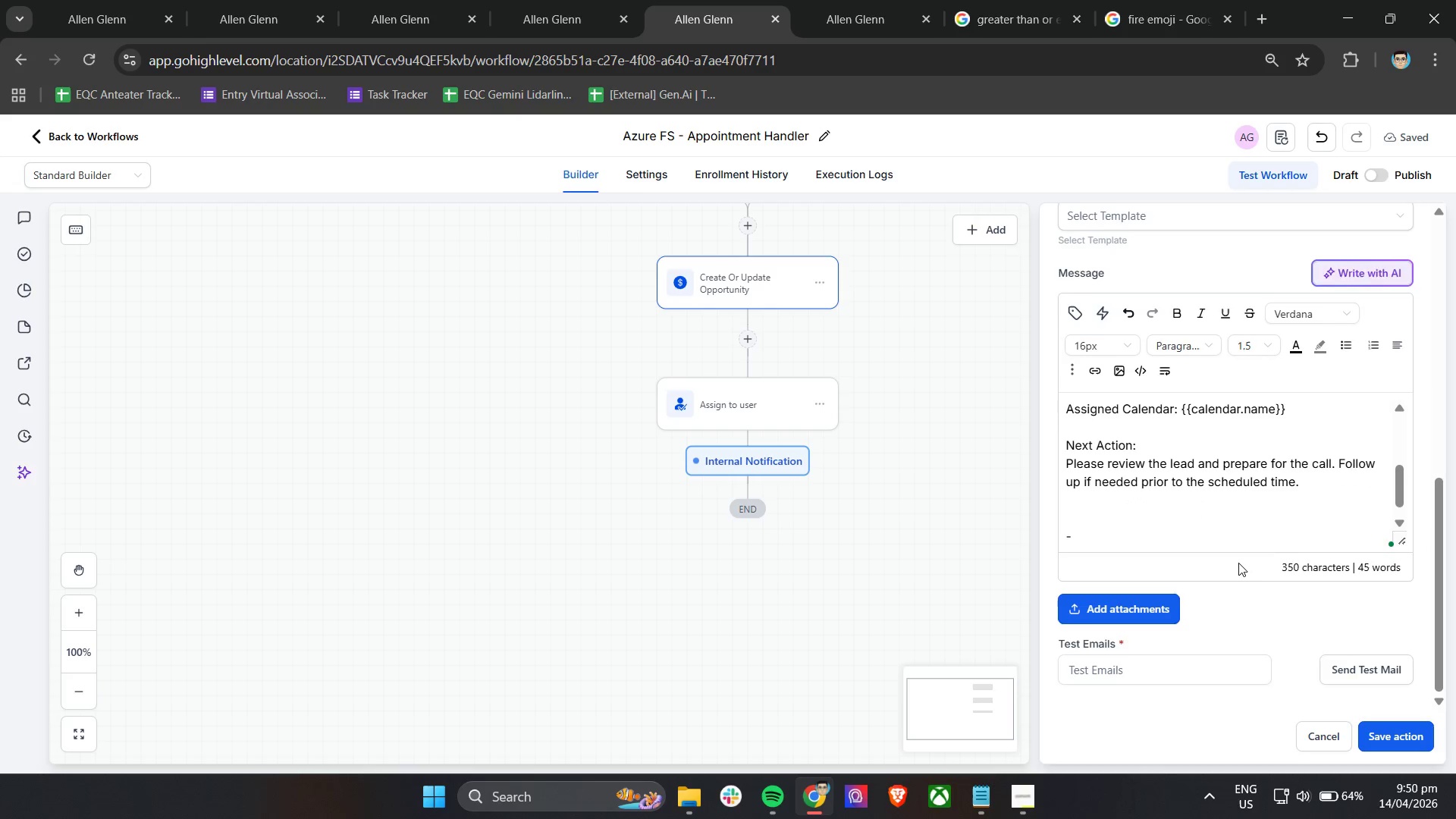 
scroll: coordinate [1138, 532], scroll_direction: down, amount: 9.0
 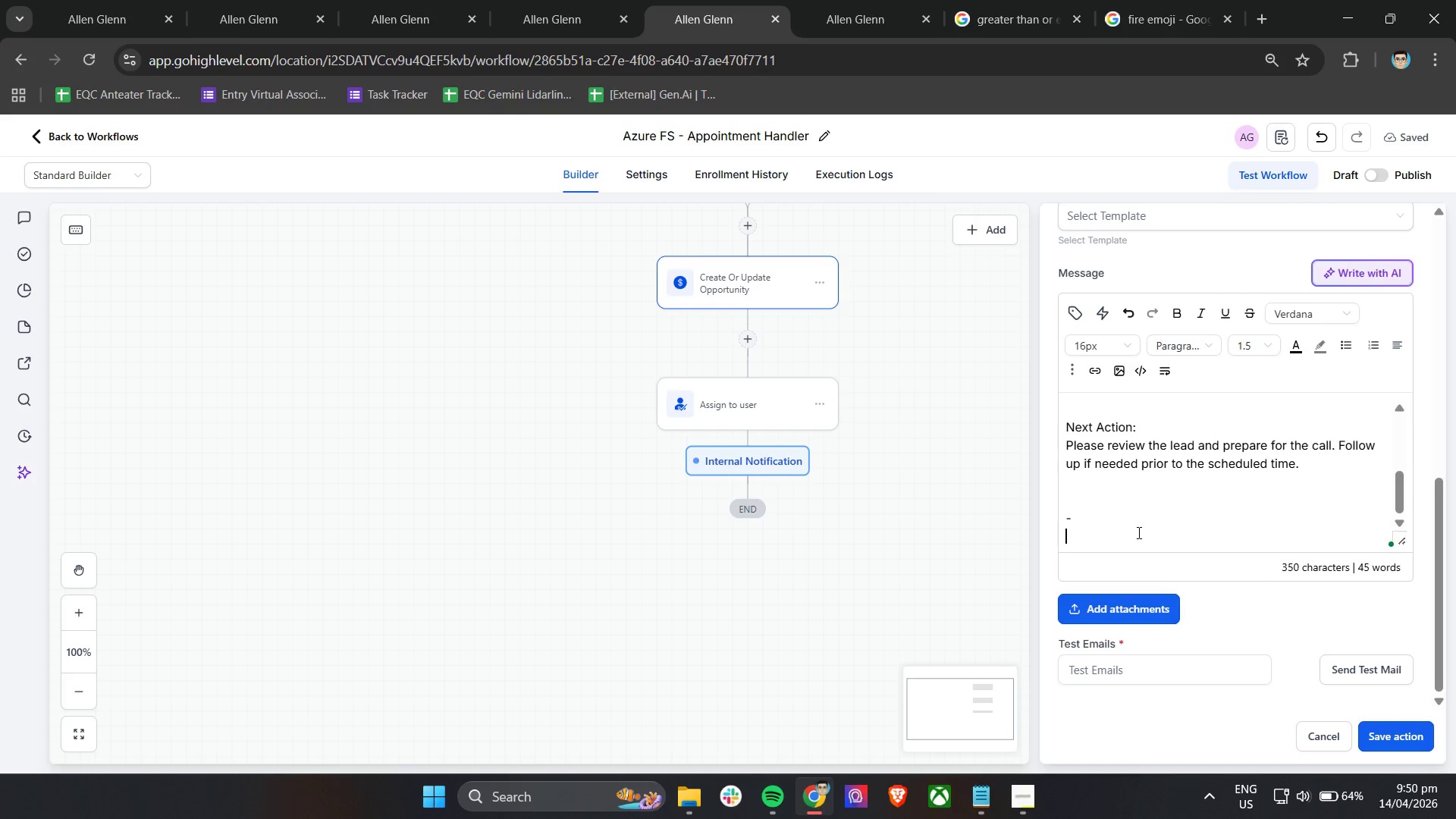 
type(Azu)
key(Backspace)
key(Backspace)
key(Backspace)
 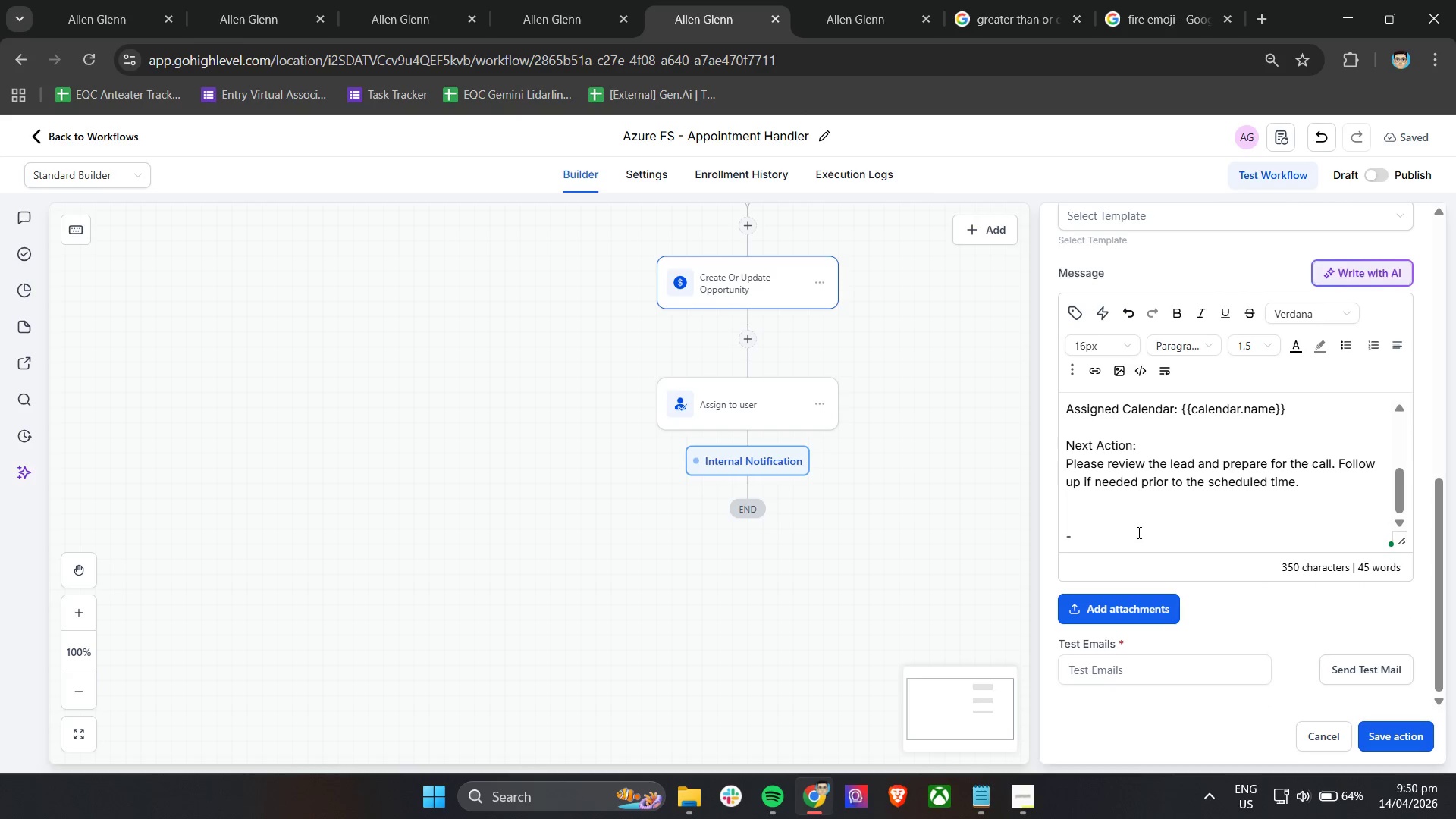 
key(ArrowDown)
 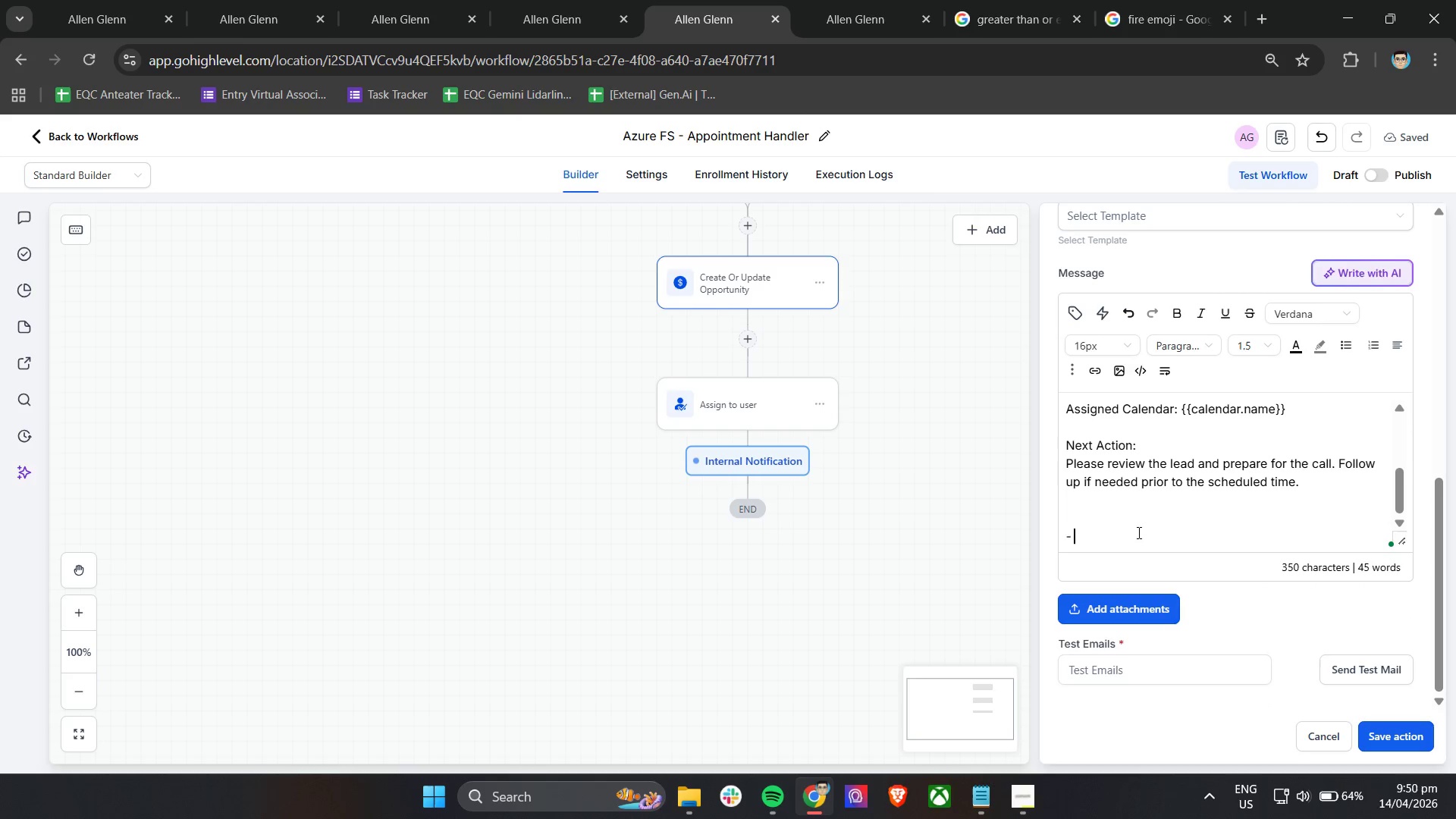 
key(ArrowDown)
 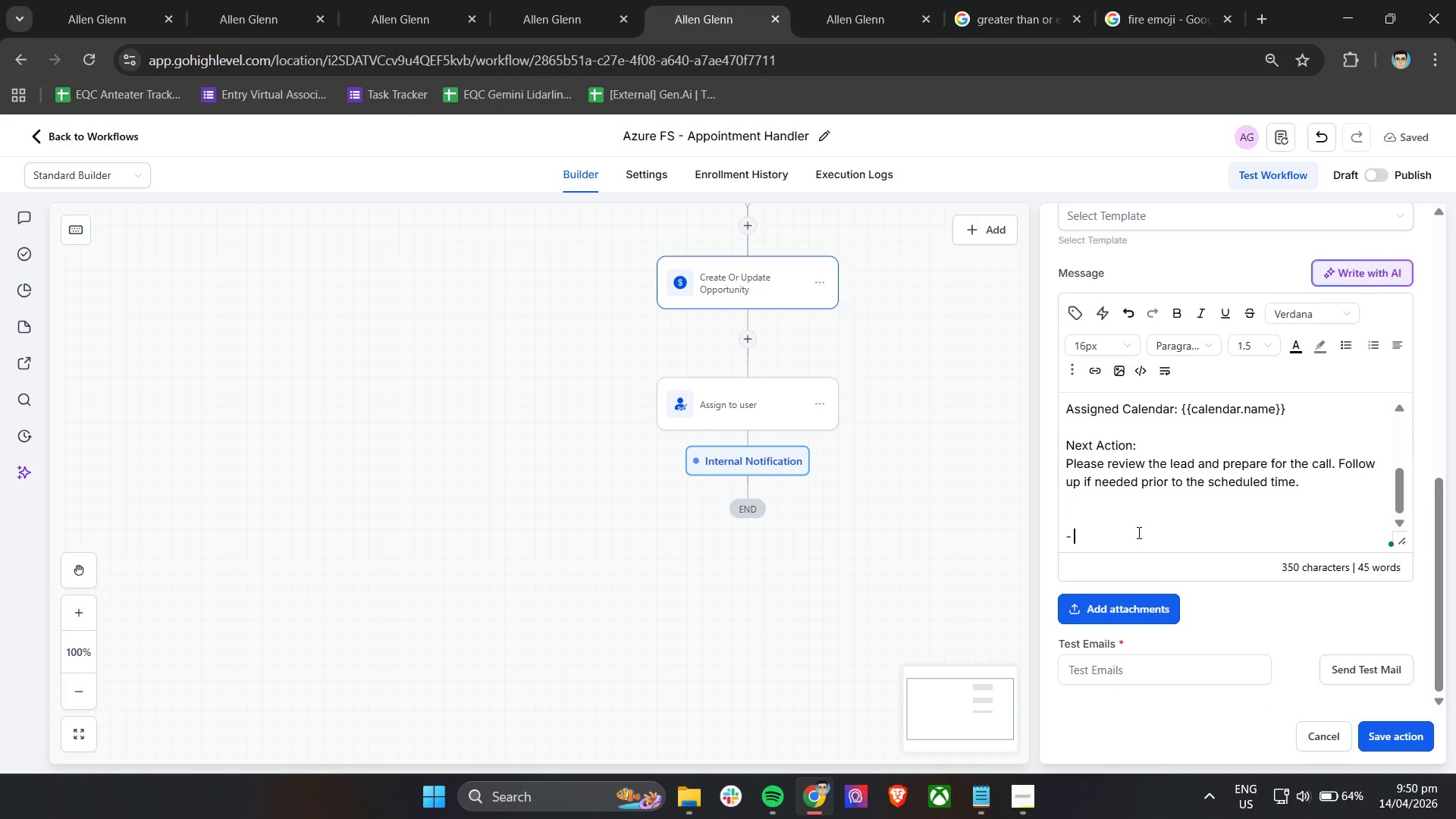 
key(Enter)
 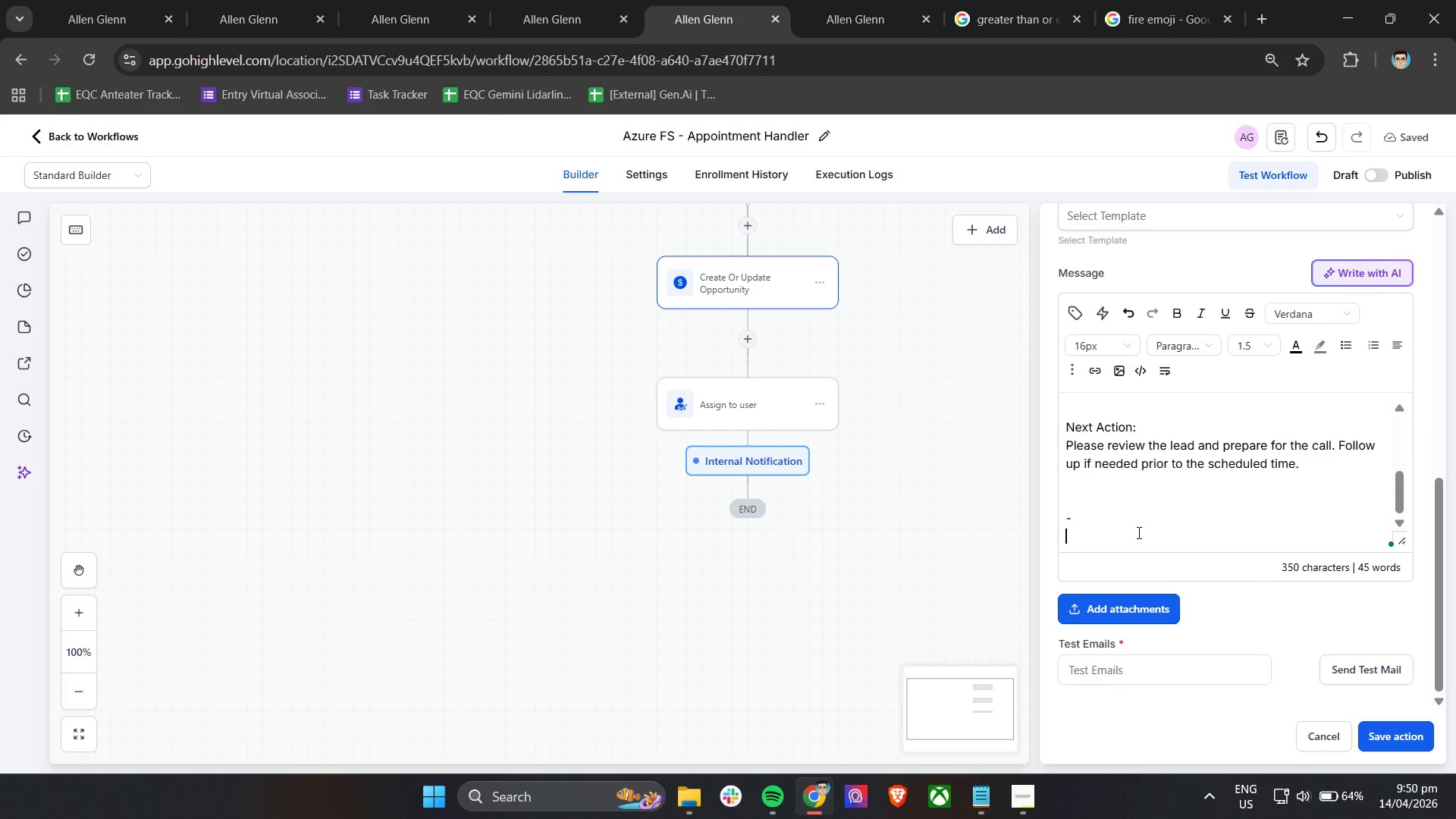 
type(Azure Flow Studio Systme)
key(Backspace)
key(Backspace)
type(em)
 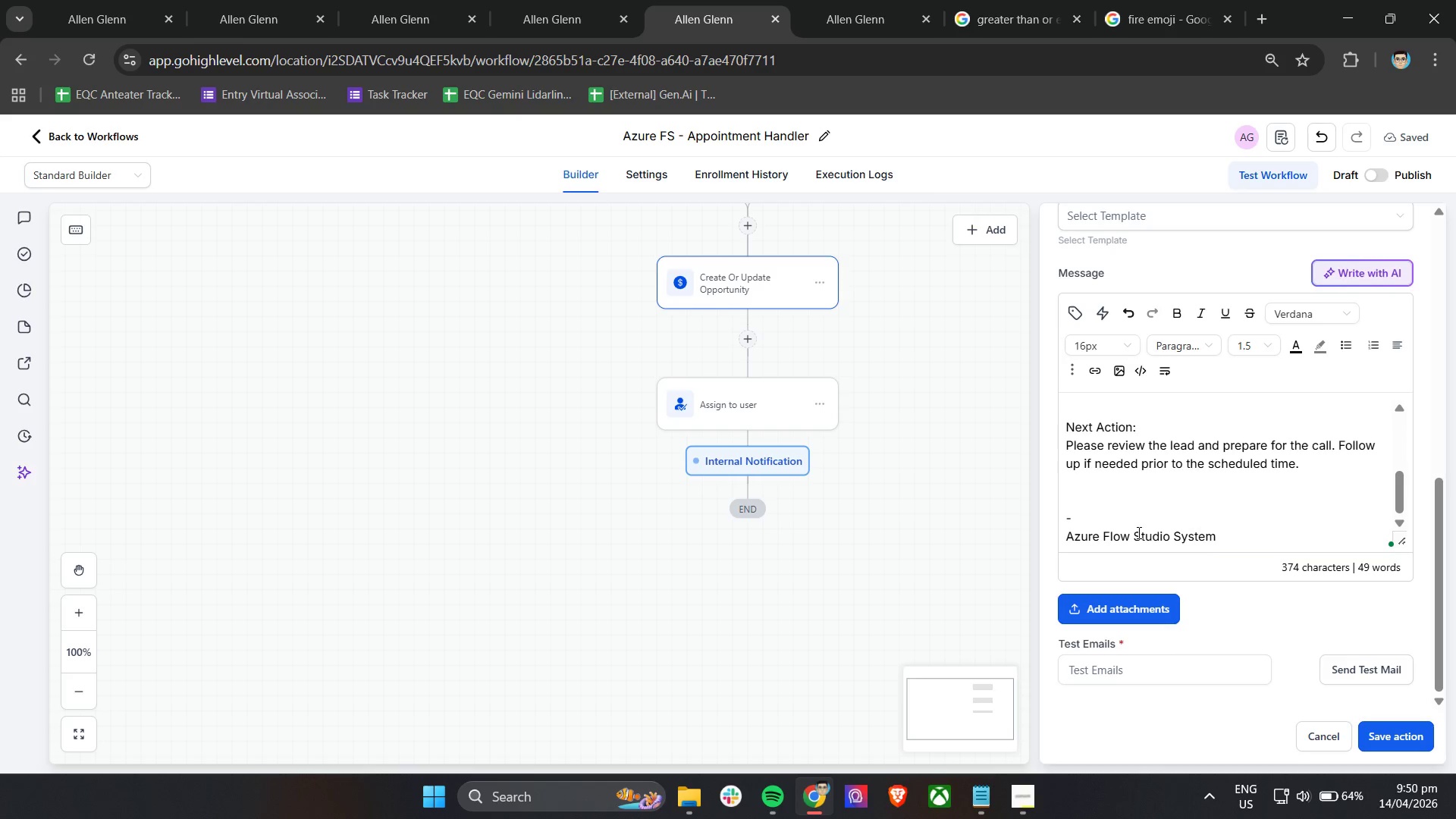 
scroll: coordinate [1261, 590], scroll_direction: up, amount: 4.0
 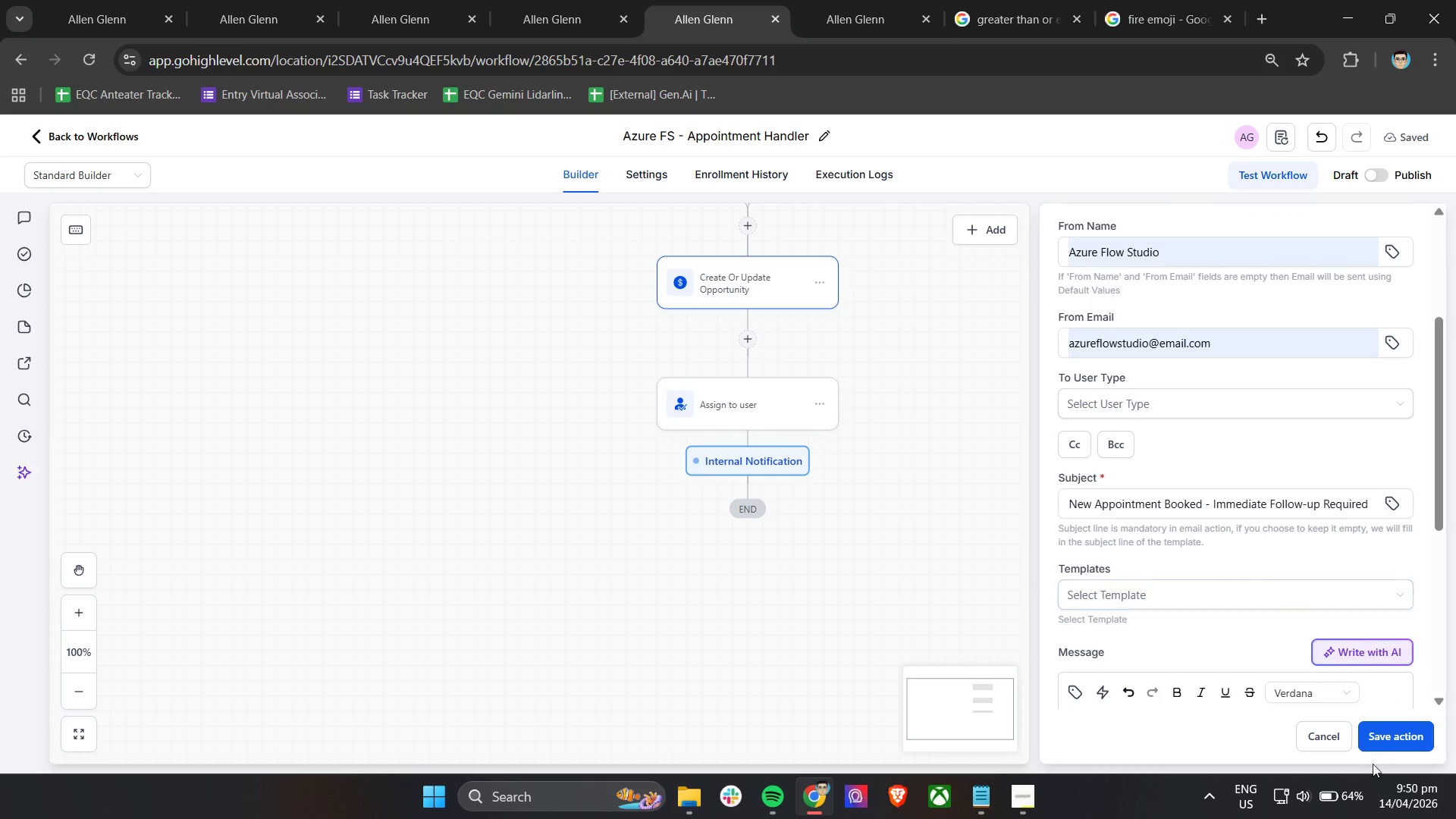 
left_click([1387, 739])
 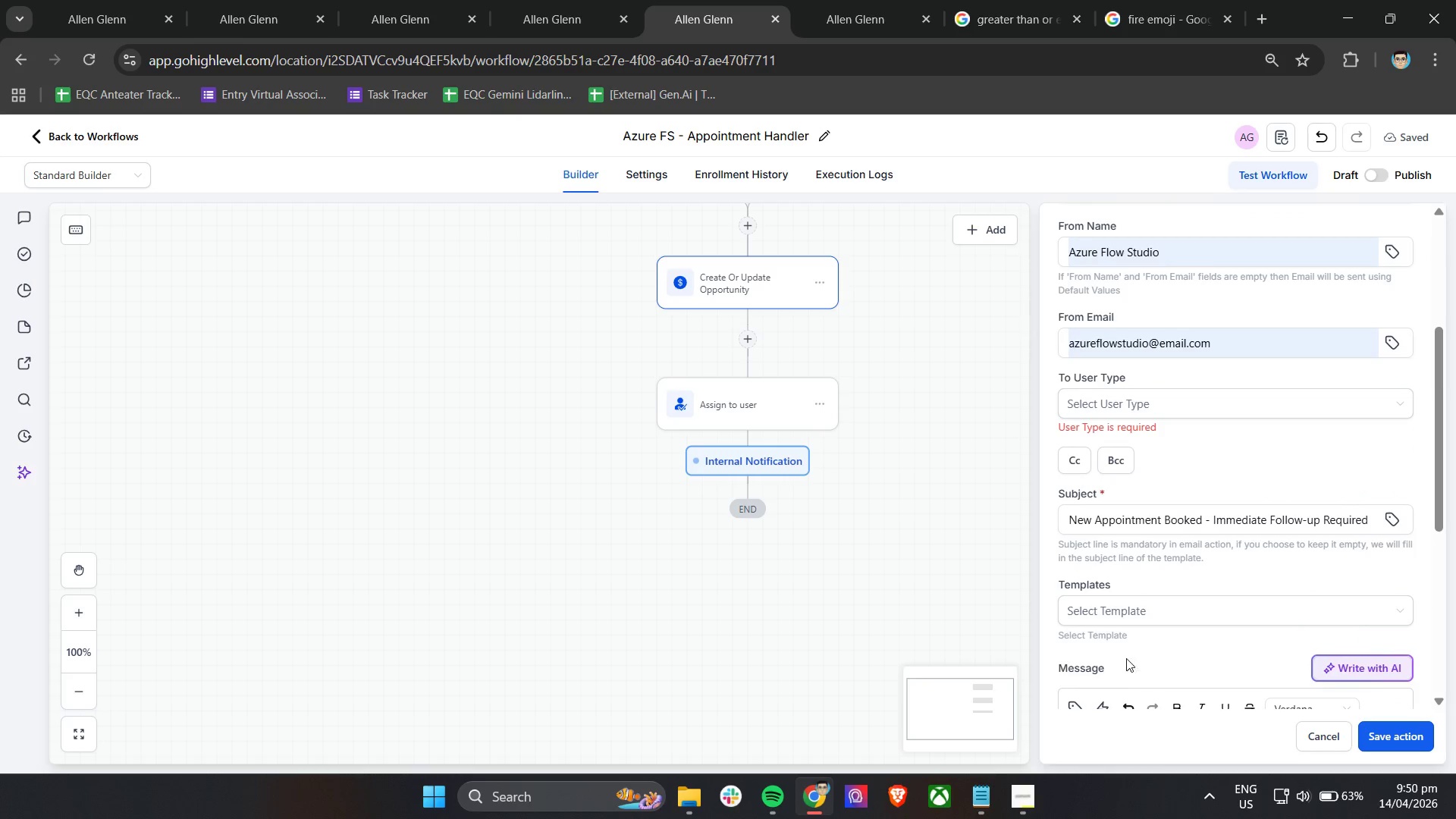 
left_click([1140, 408])
 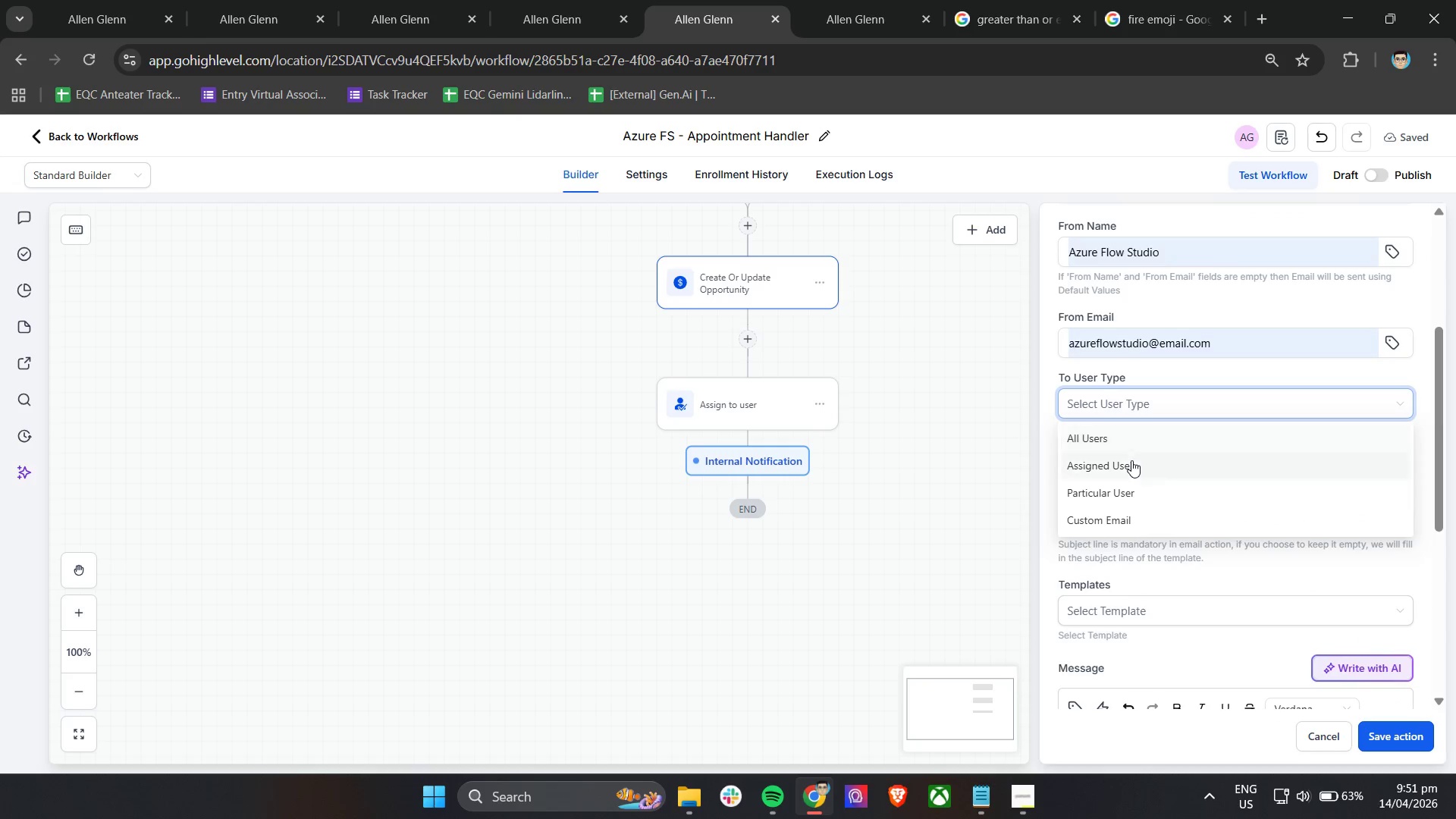 
left_click([1131, 441])
 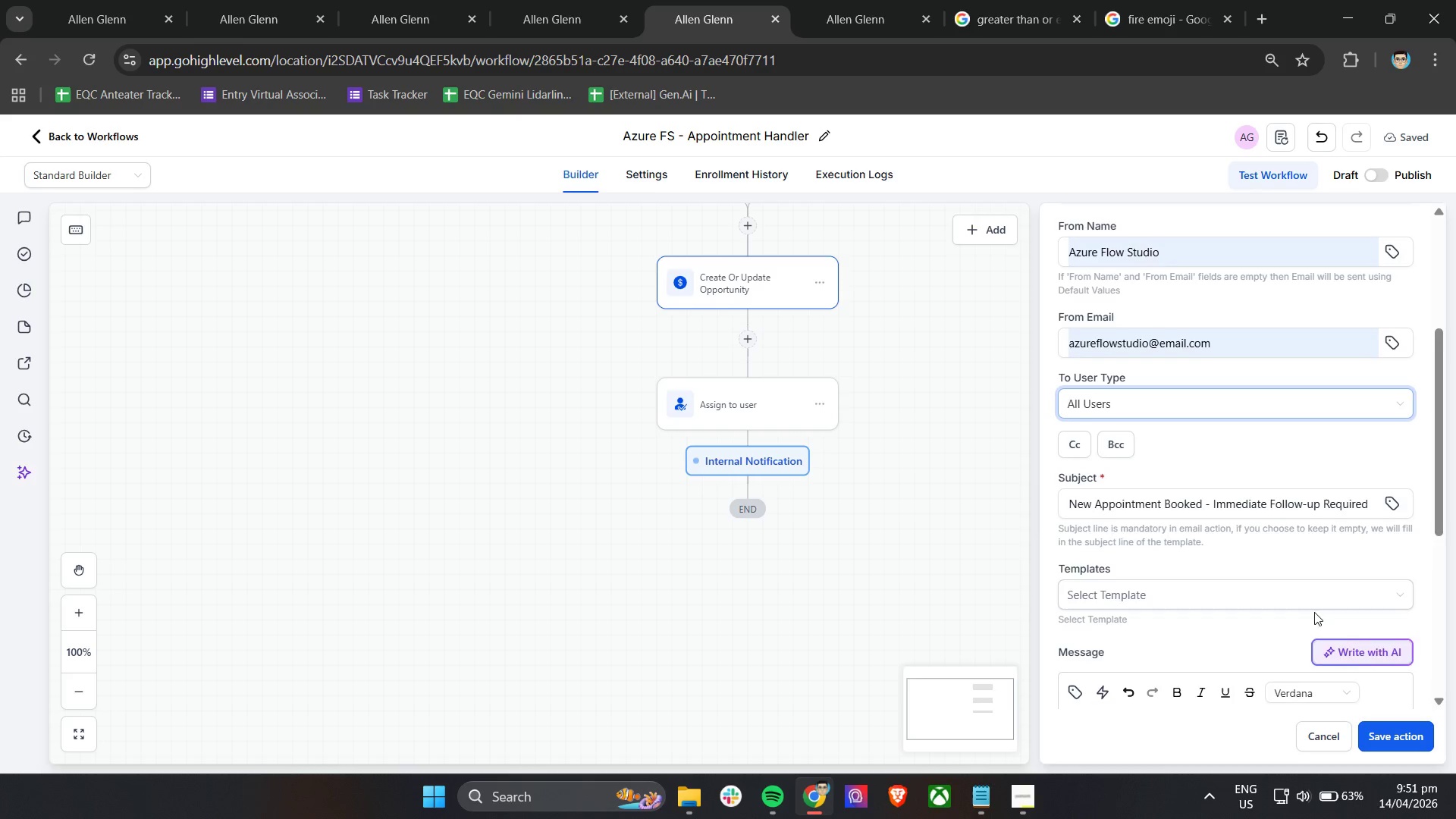 
scroll: coordinate [1353, 664], scroll_direction: down, amount: 5.0
 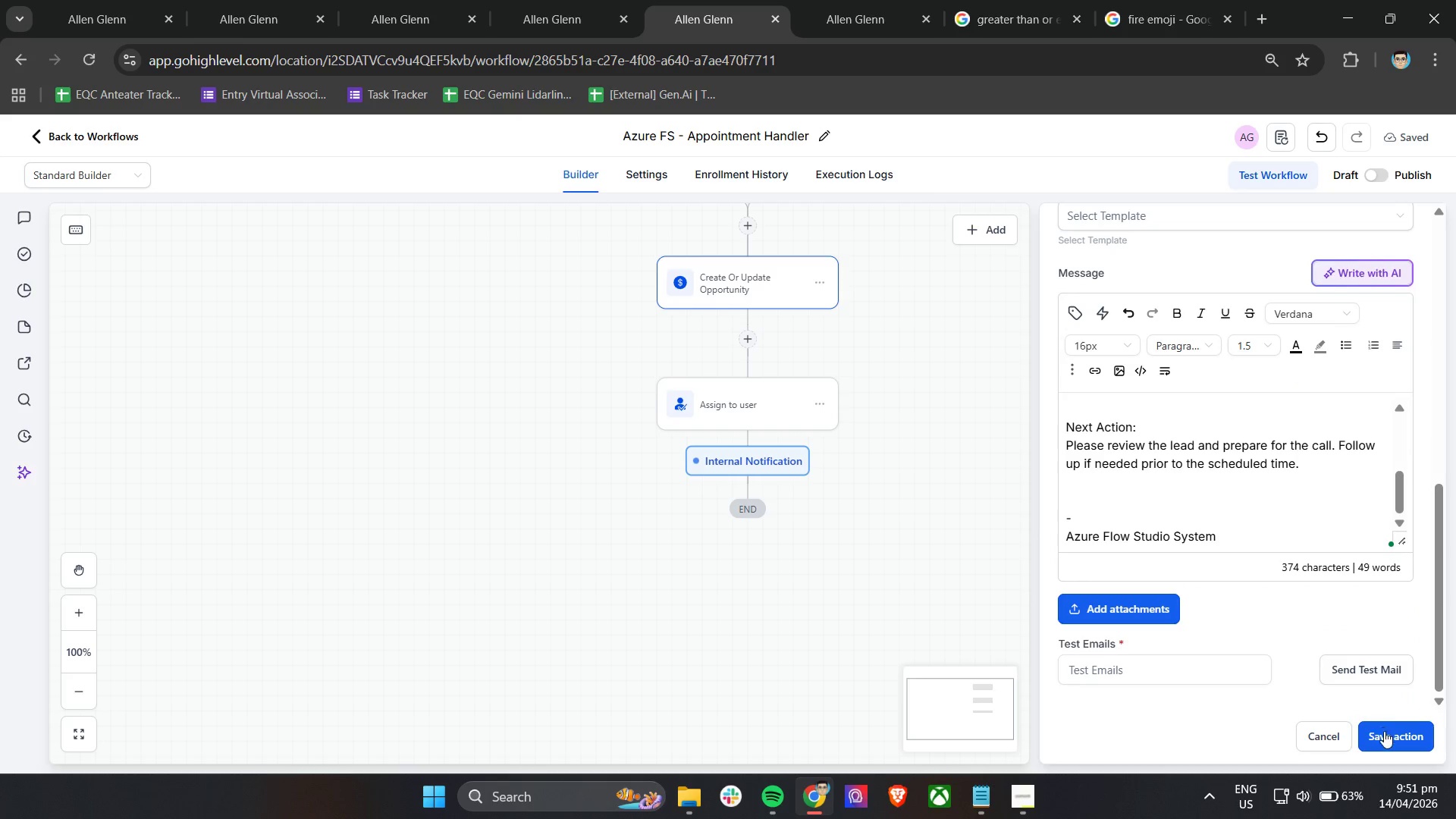 
left_click([1385, 734])
 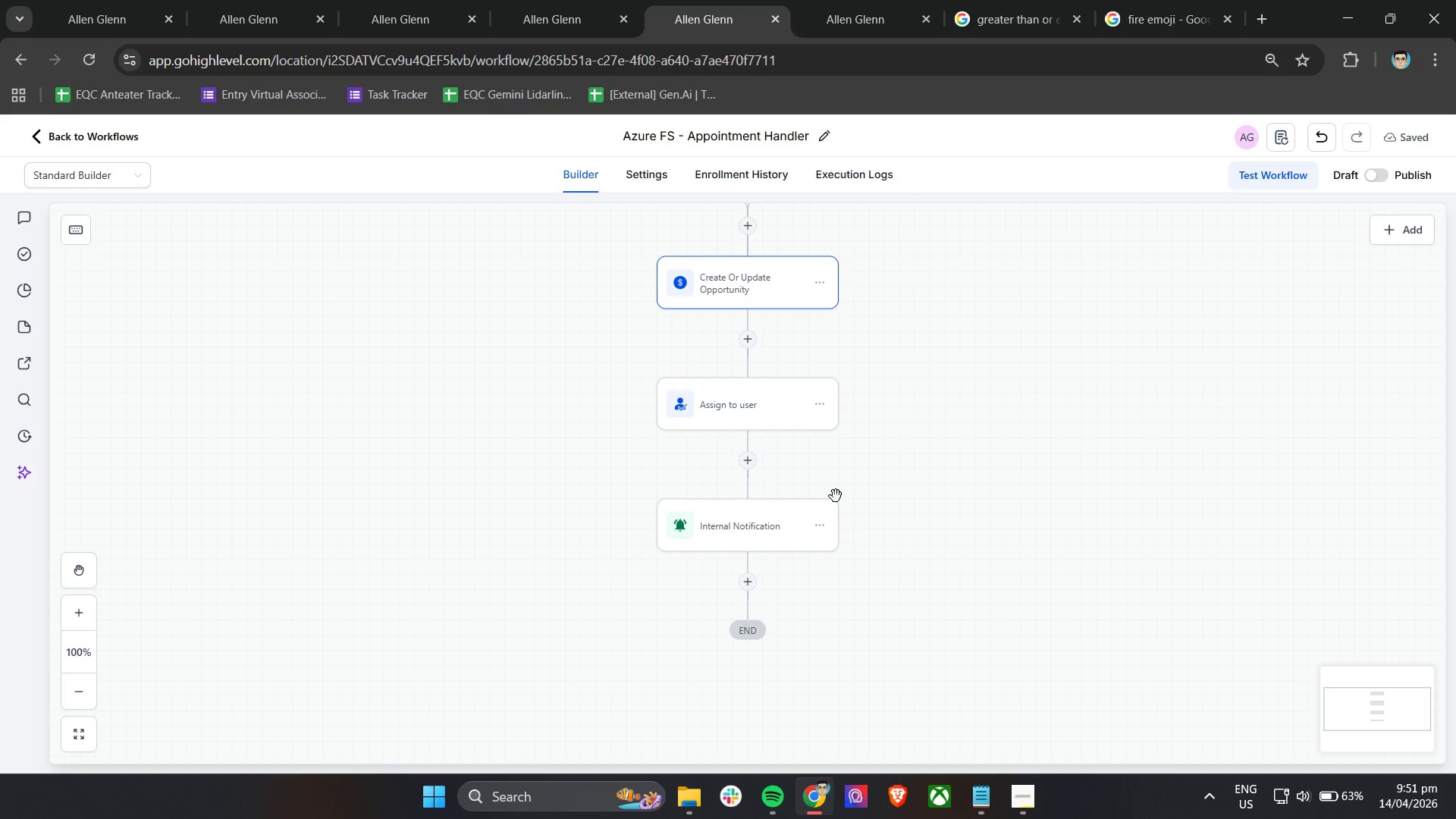 
wait(29.88)
 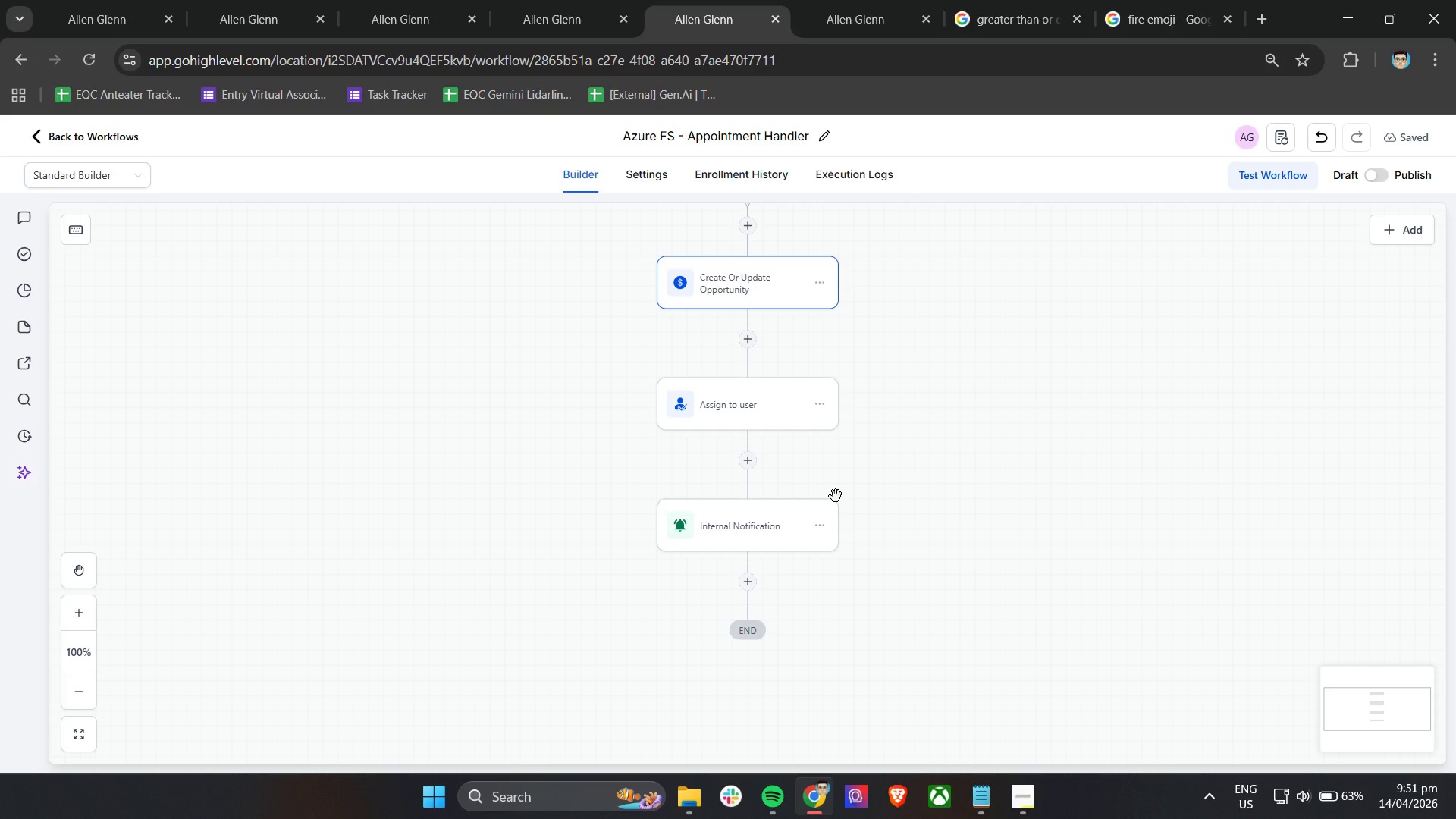 
left_click([752, 585])
 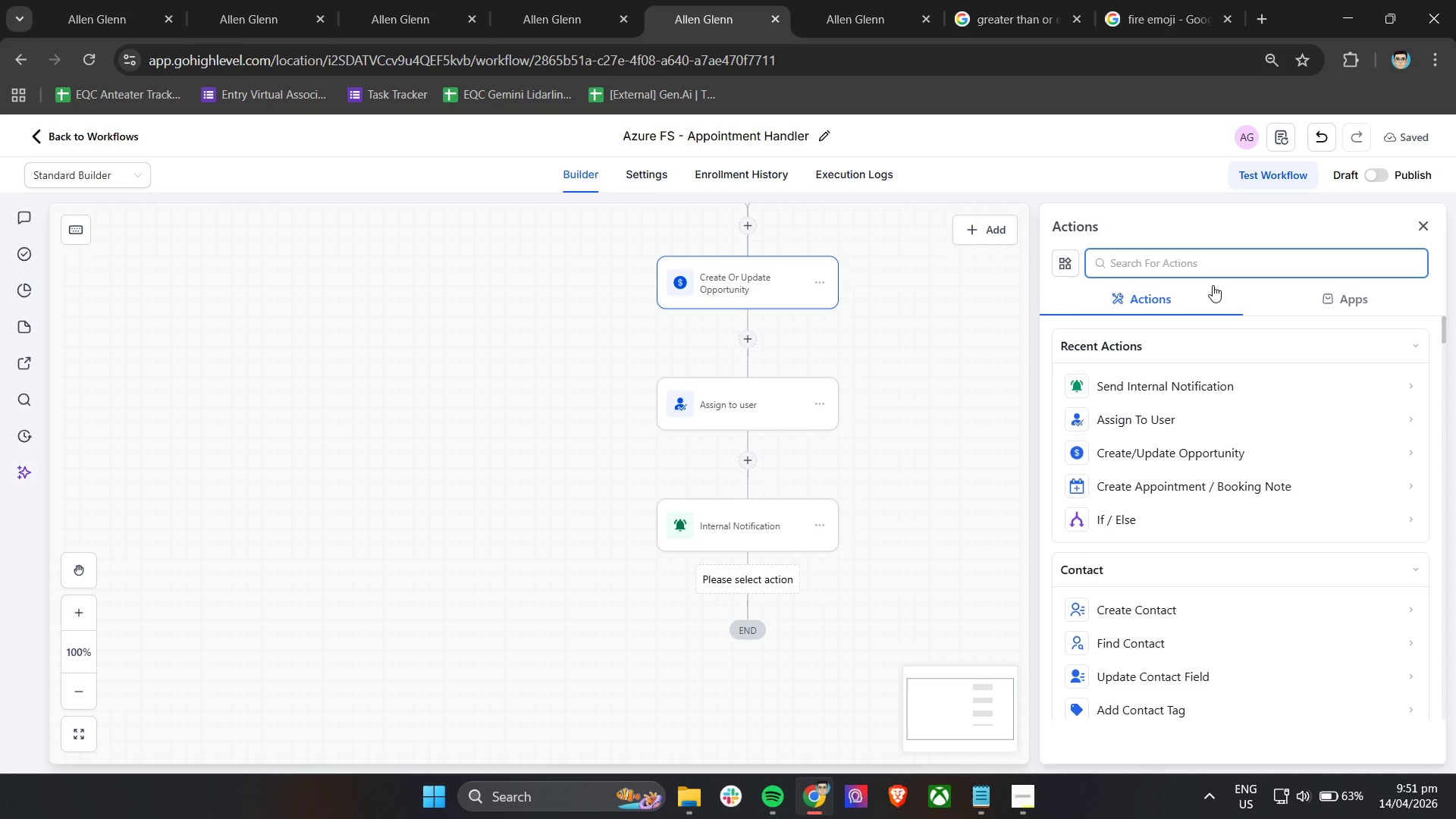 
type(remo)
 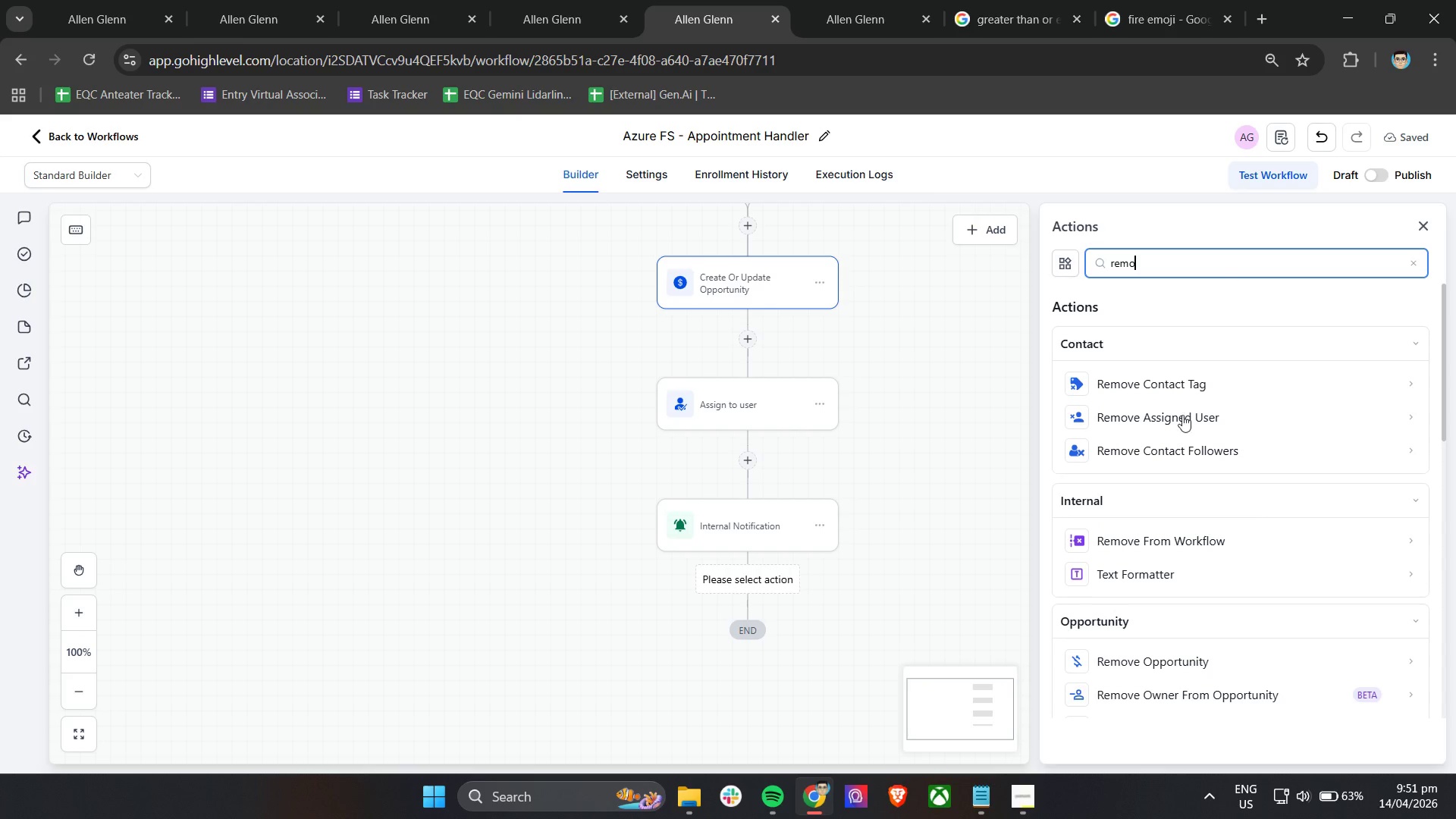 
left_click([1153, 548])
 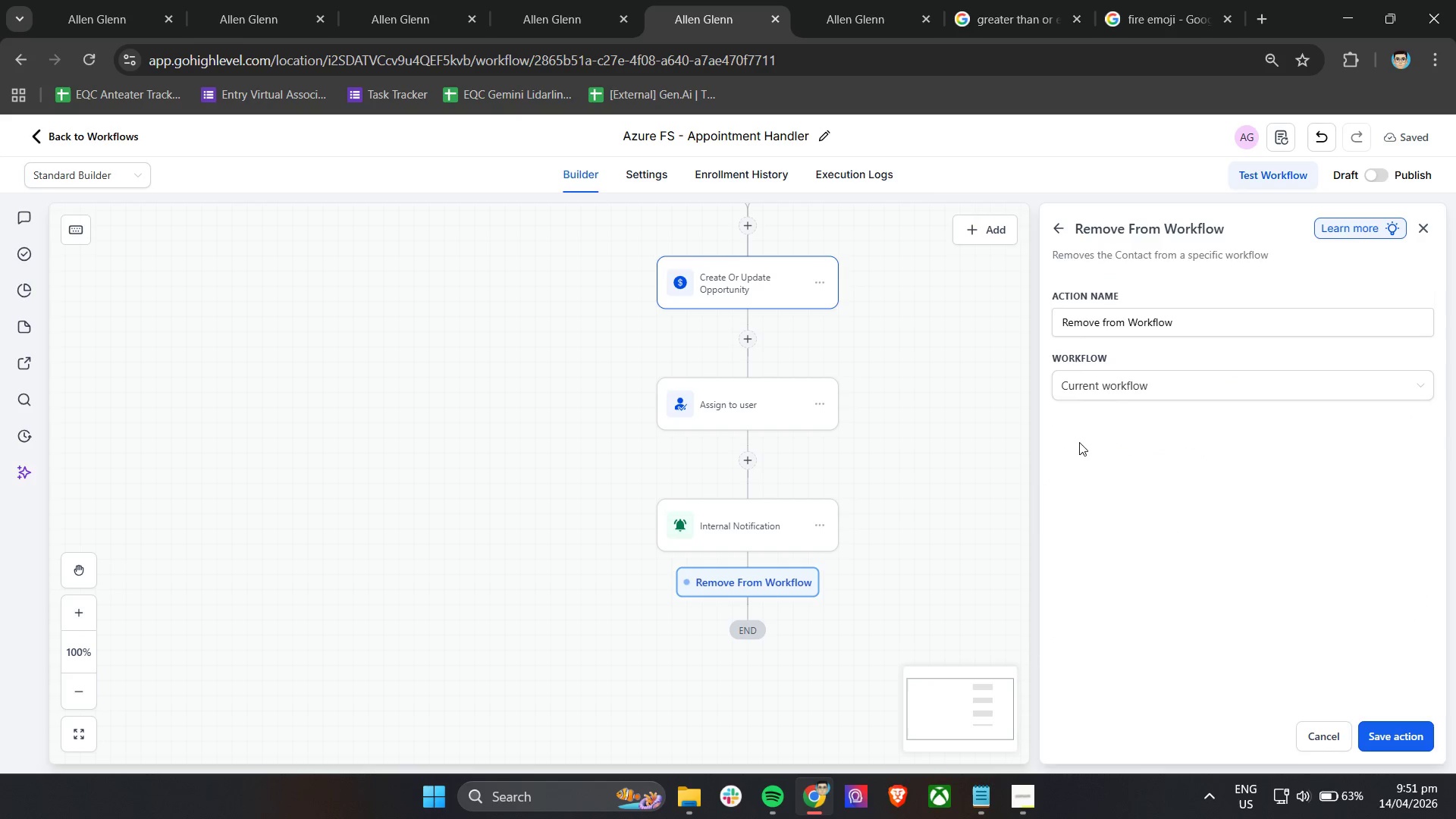 
left_click([1138, 383])
 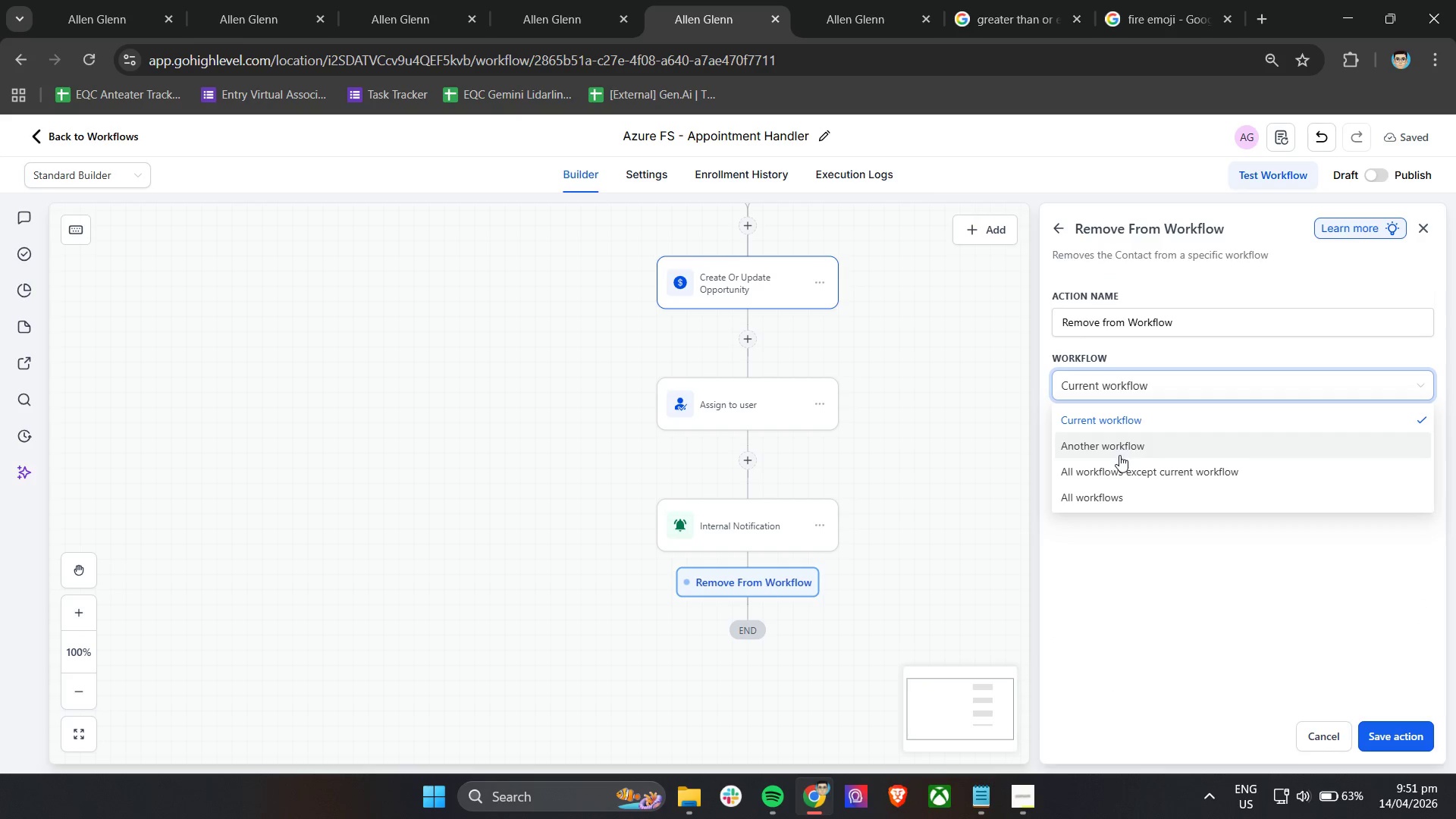 
left_click([1121, 455])
 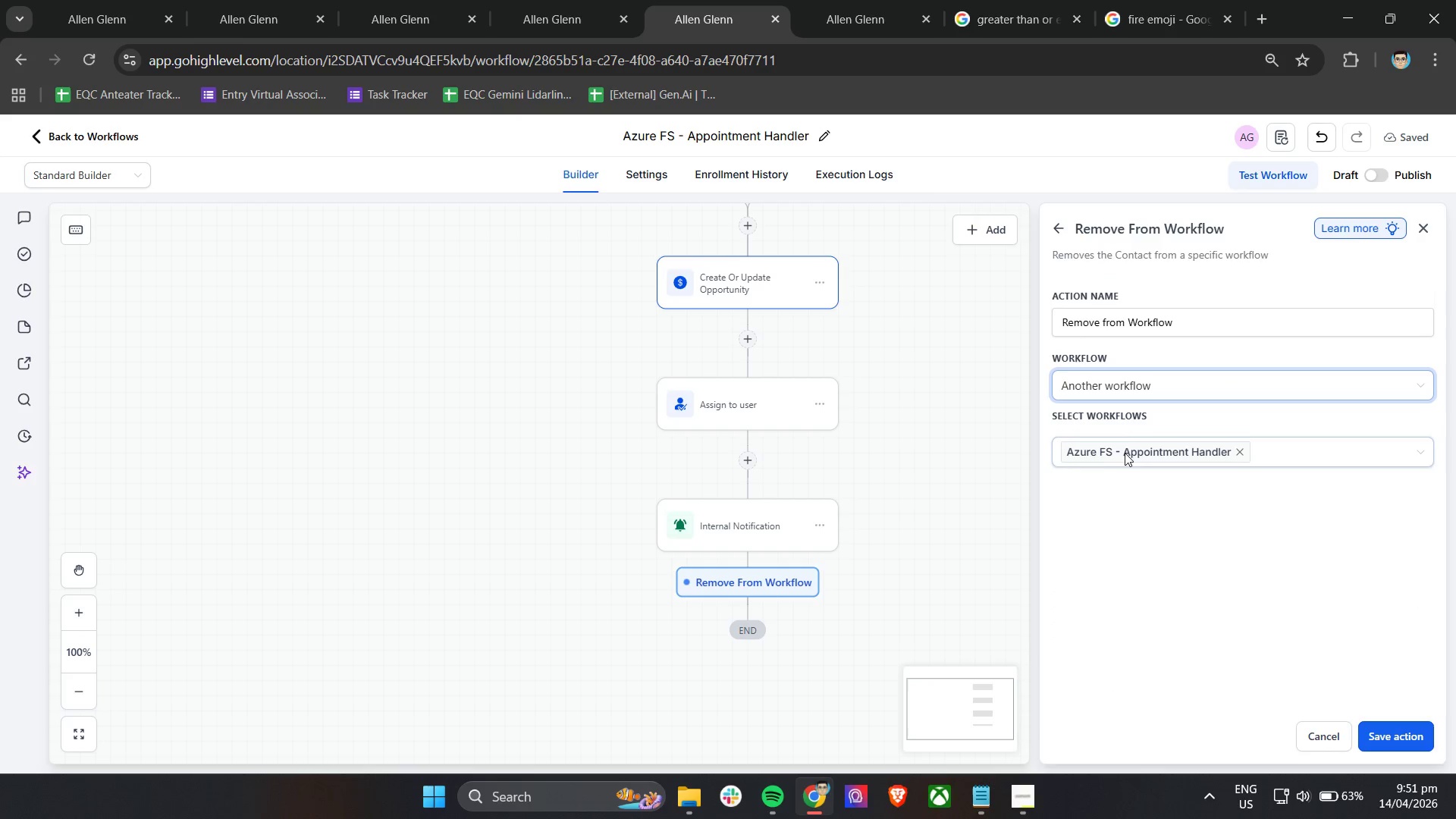 
left_click([1126, 453])
 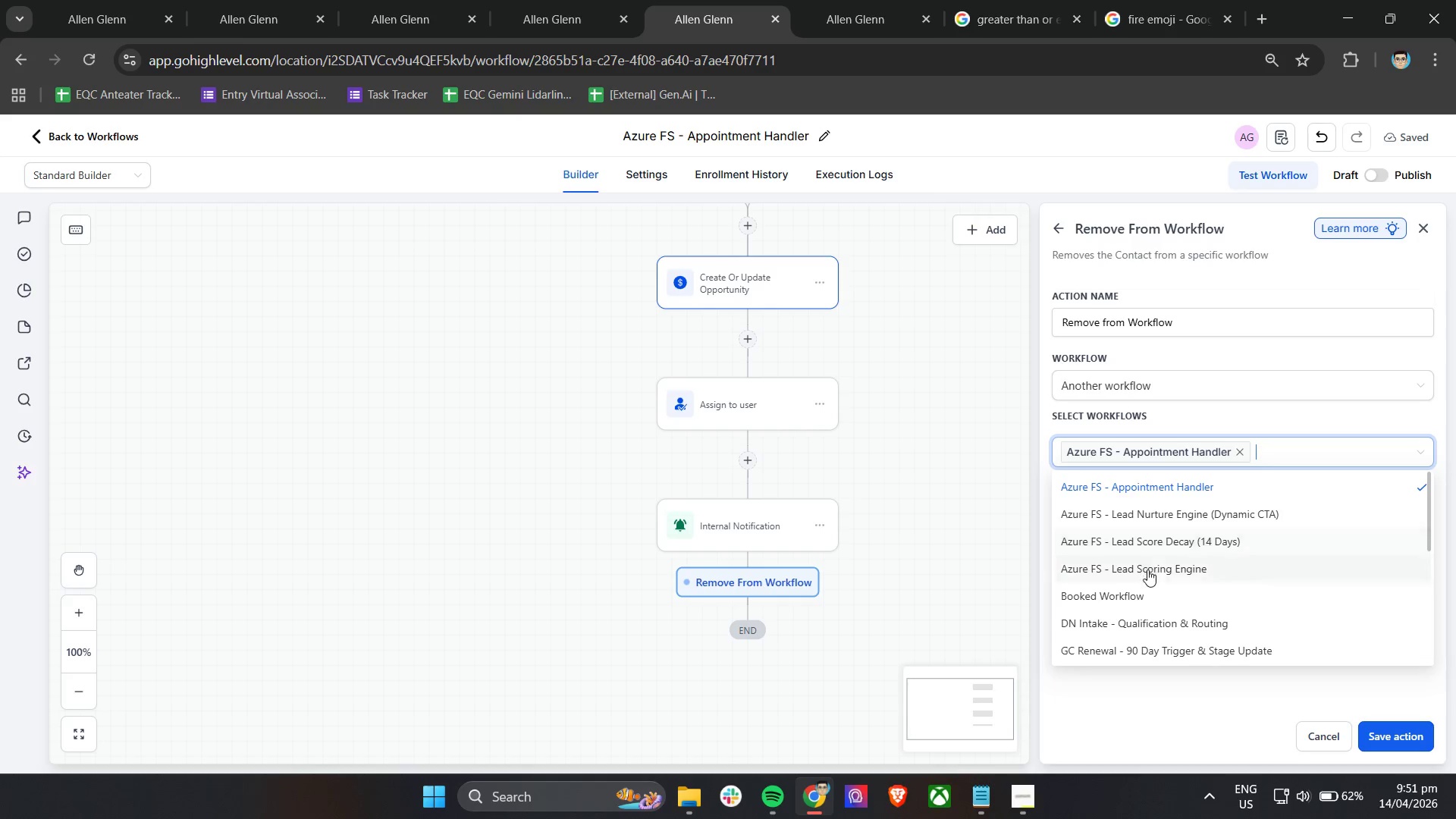 
left_click([889, 0])
 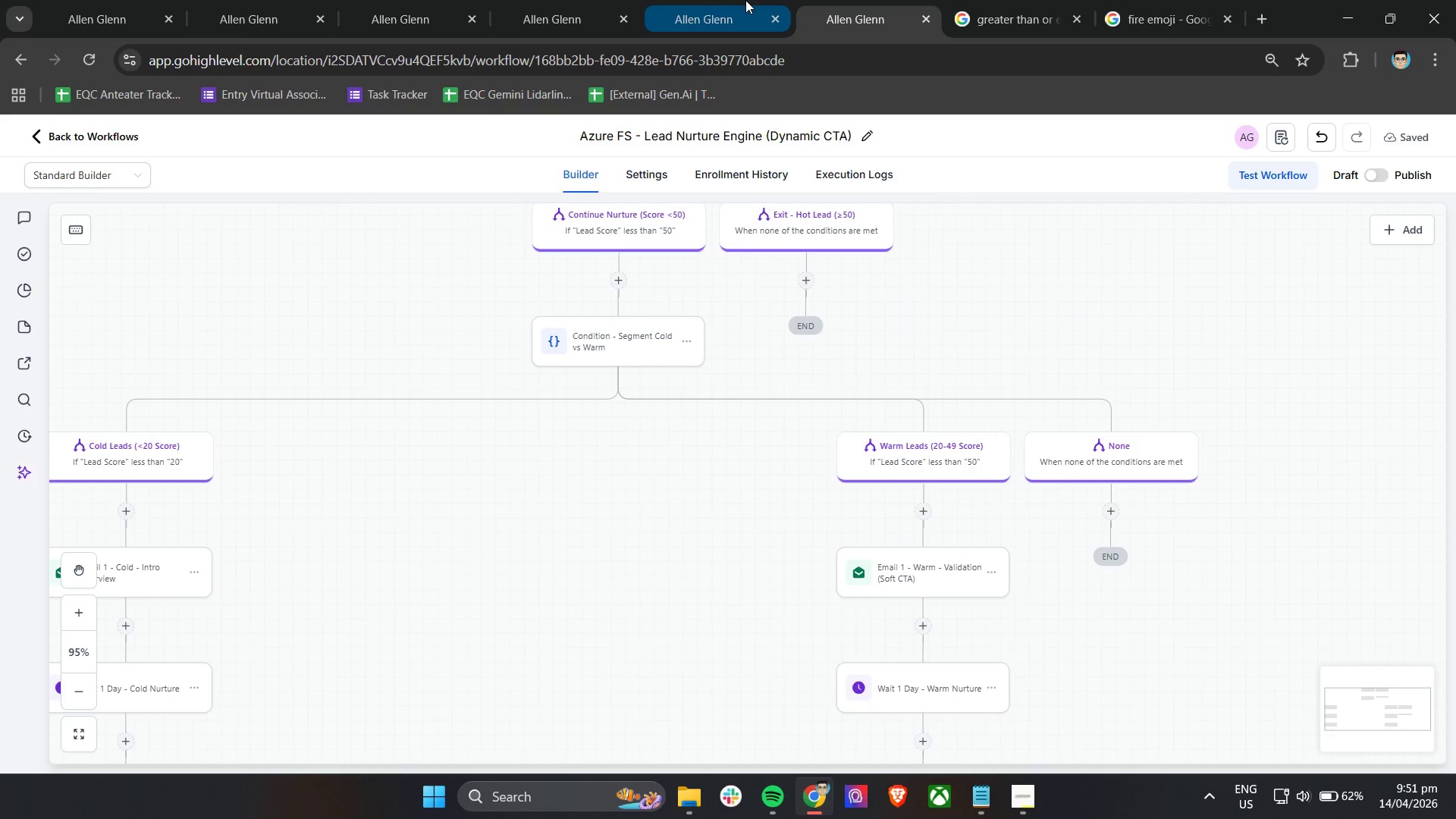 
left_click([745, 0])
 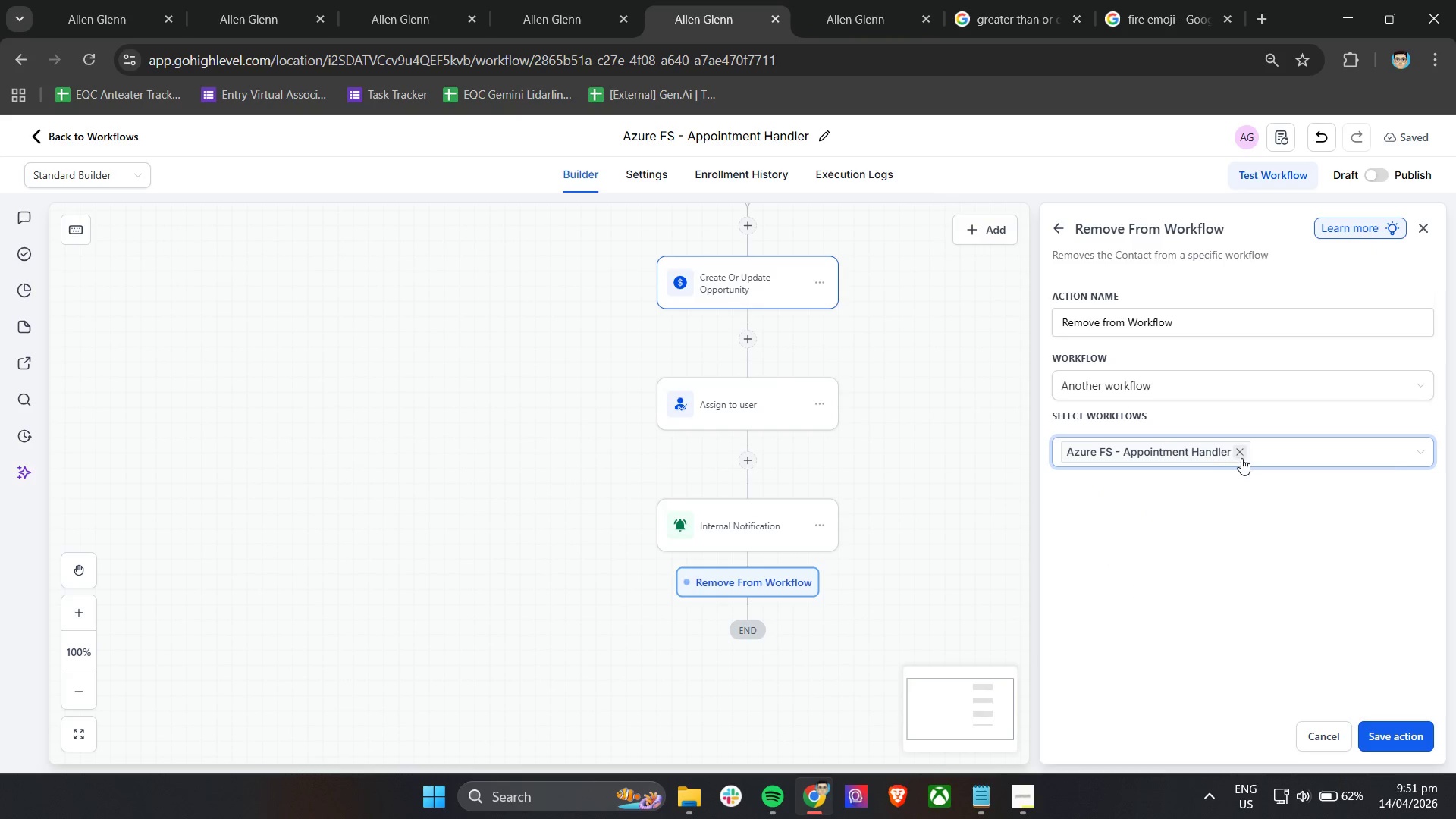 
double_click([1163, 460])
 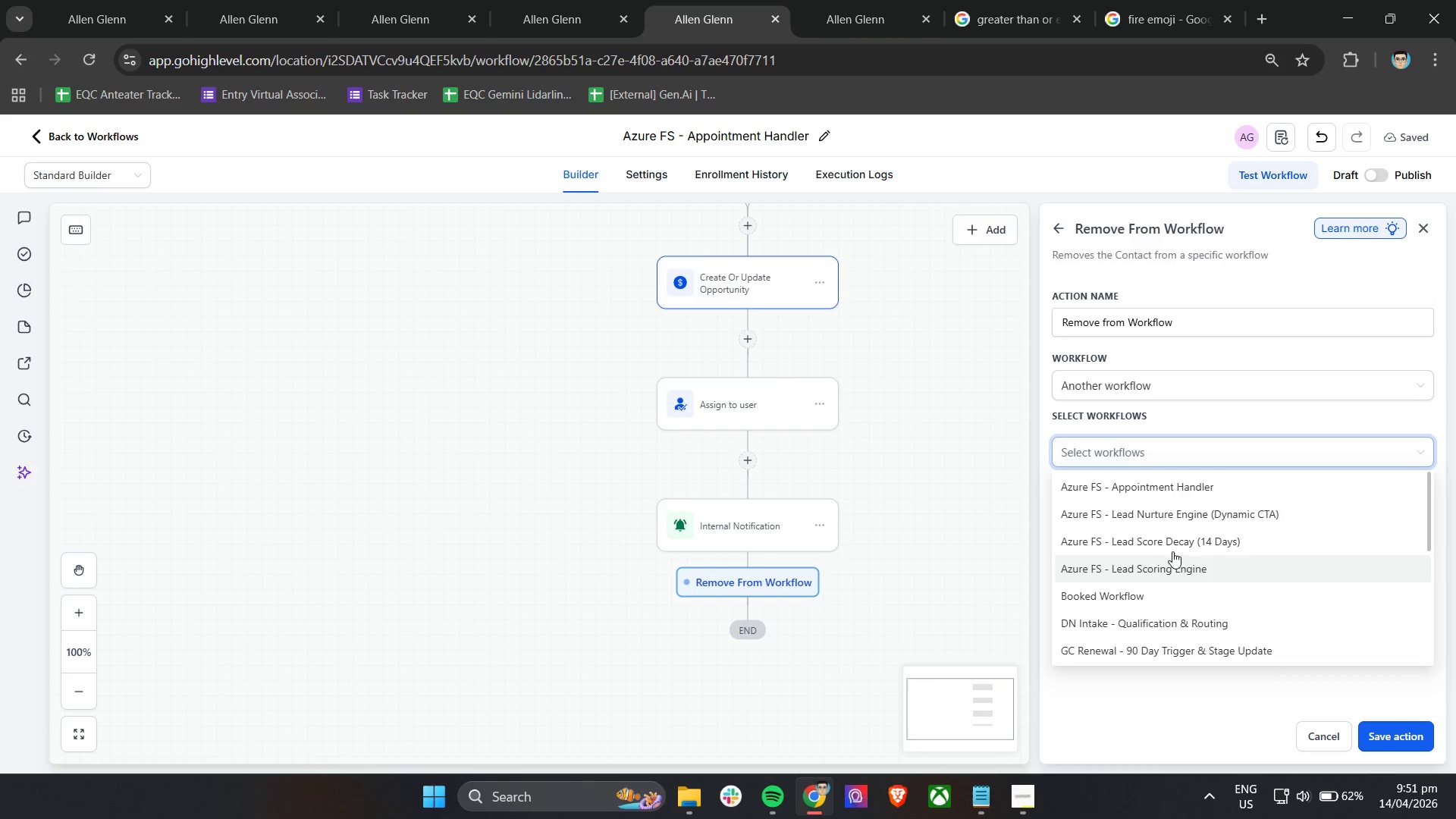 
left_click([1206, 522])
 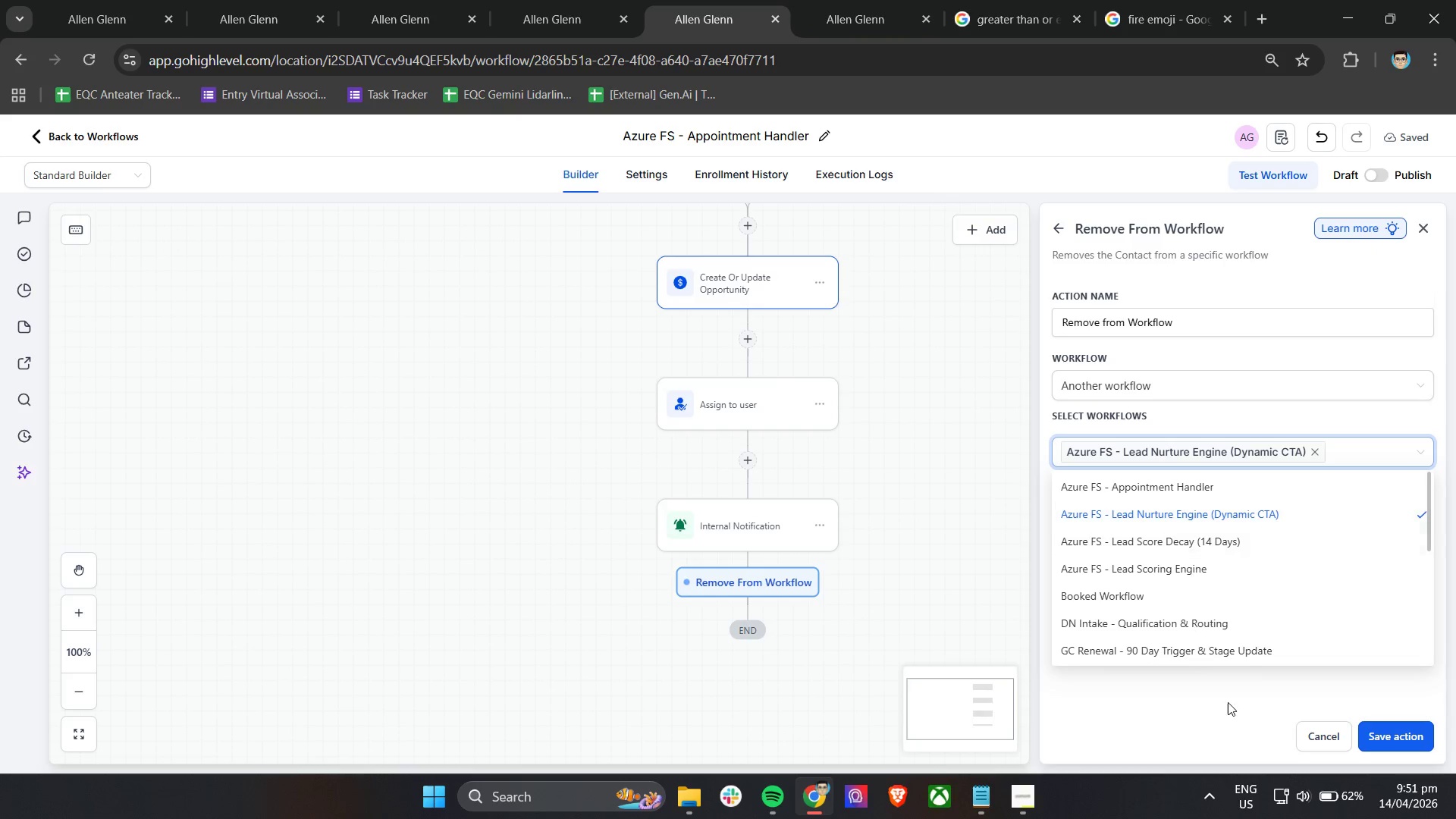 
left_click([1194, 695])
 